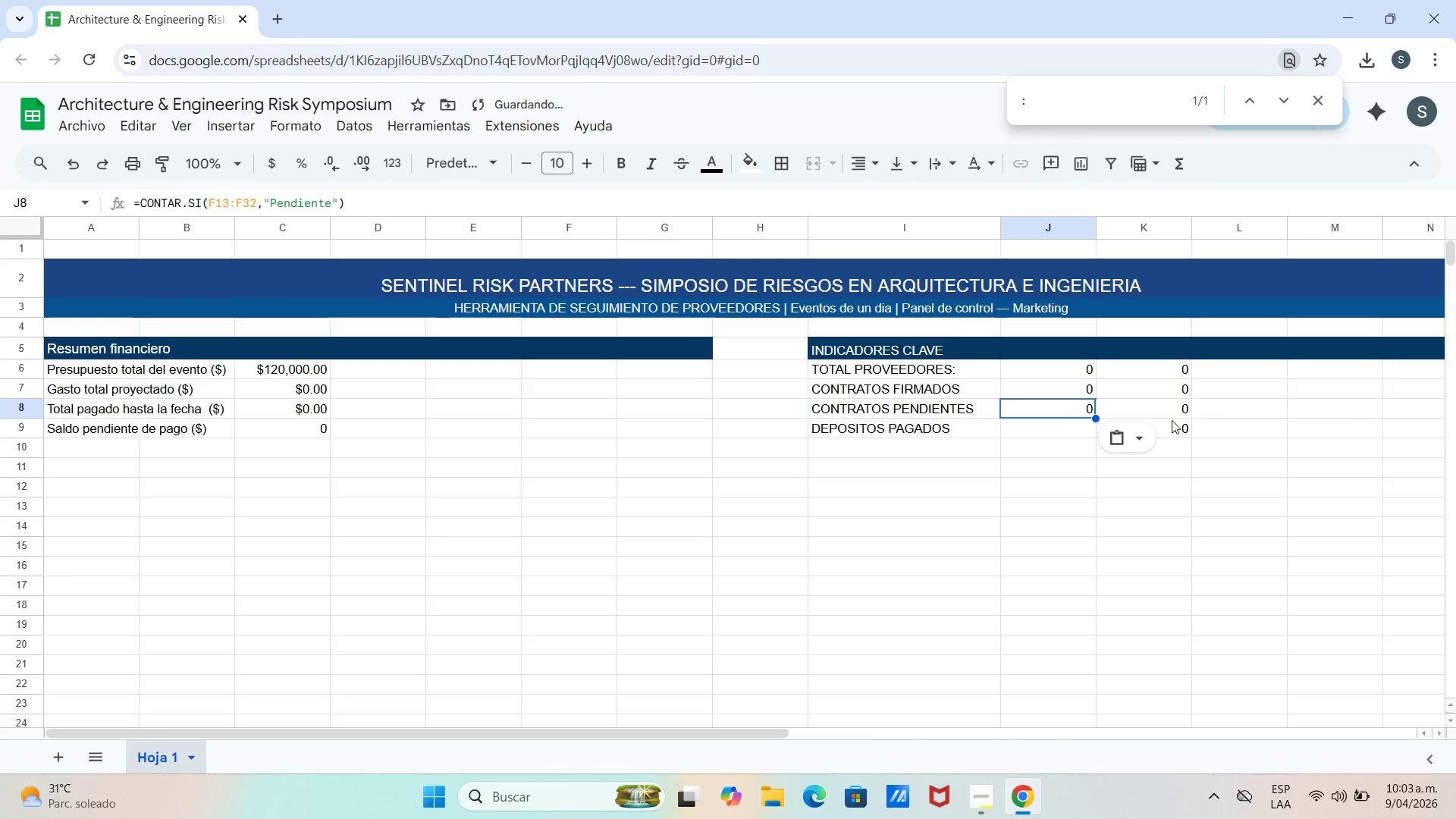 
left_click([1175, 423])
 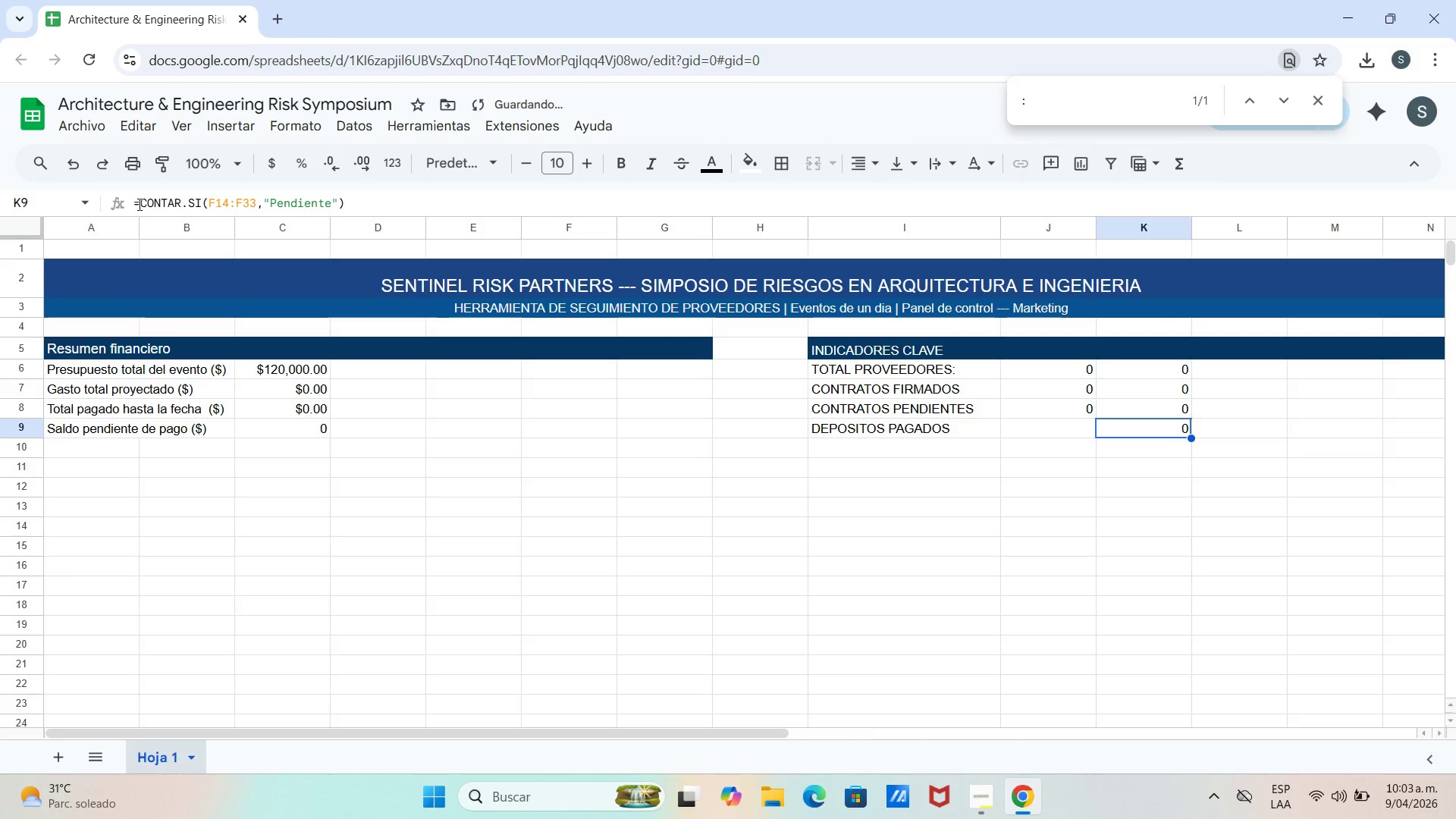 
left_click_drag(start_coordinate=[133, 202], to_coordinate=[347, 216])
 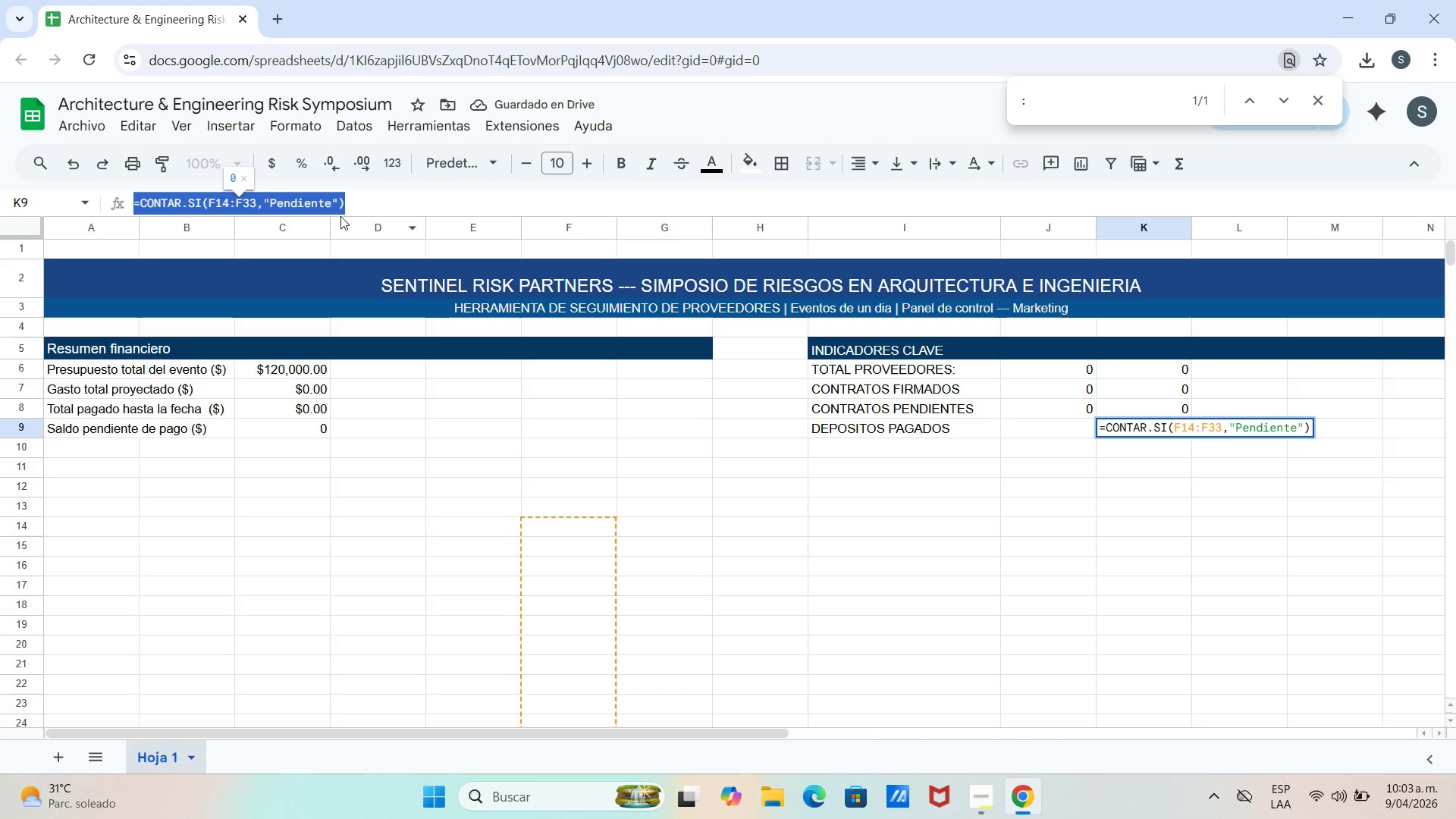 
key(Control+C)
 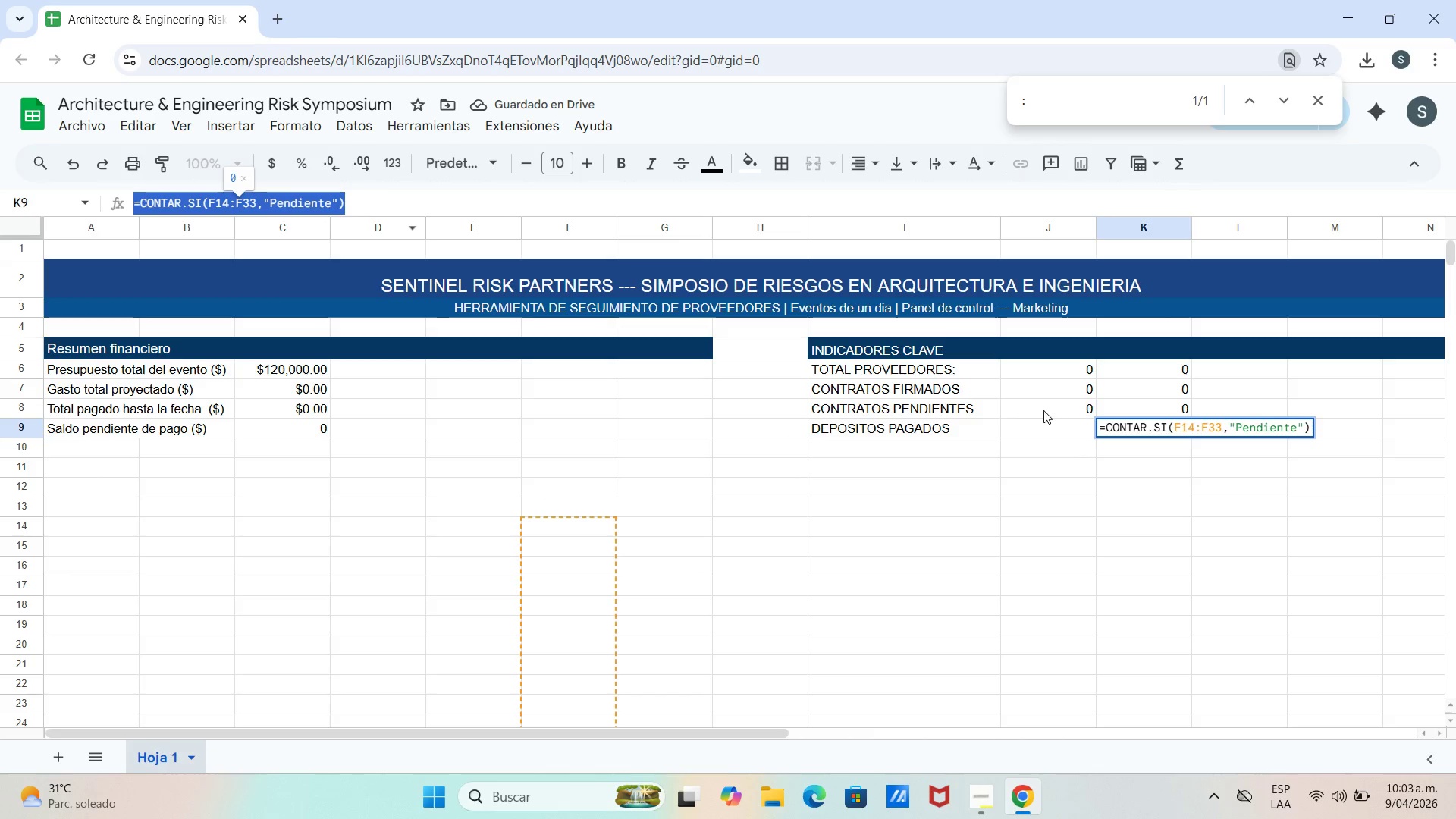 
left_click([1046, 429])
 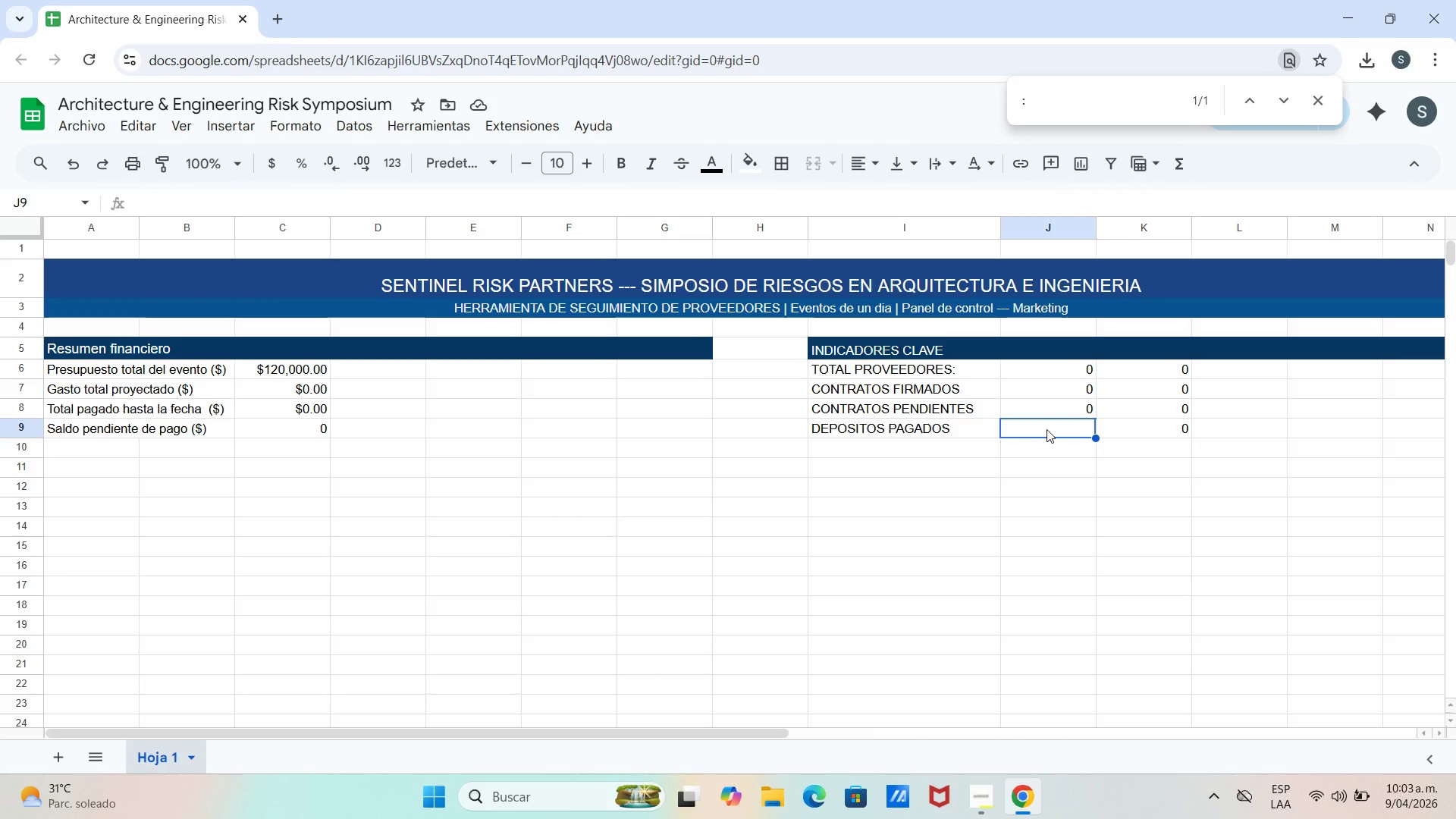 
key(Control+V)
 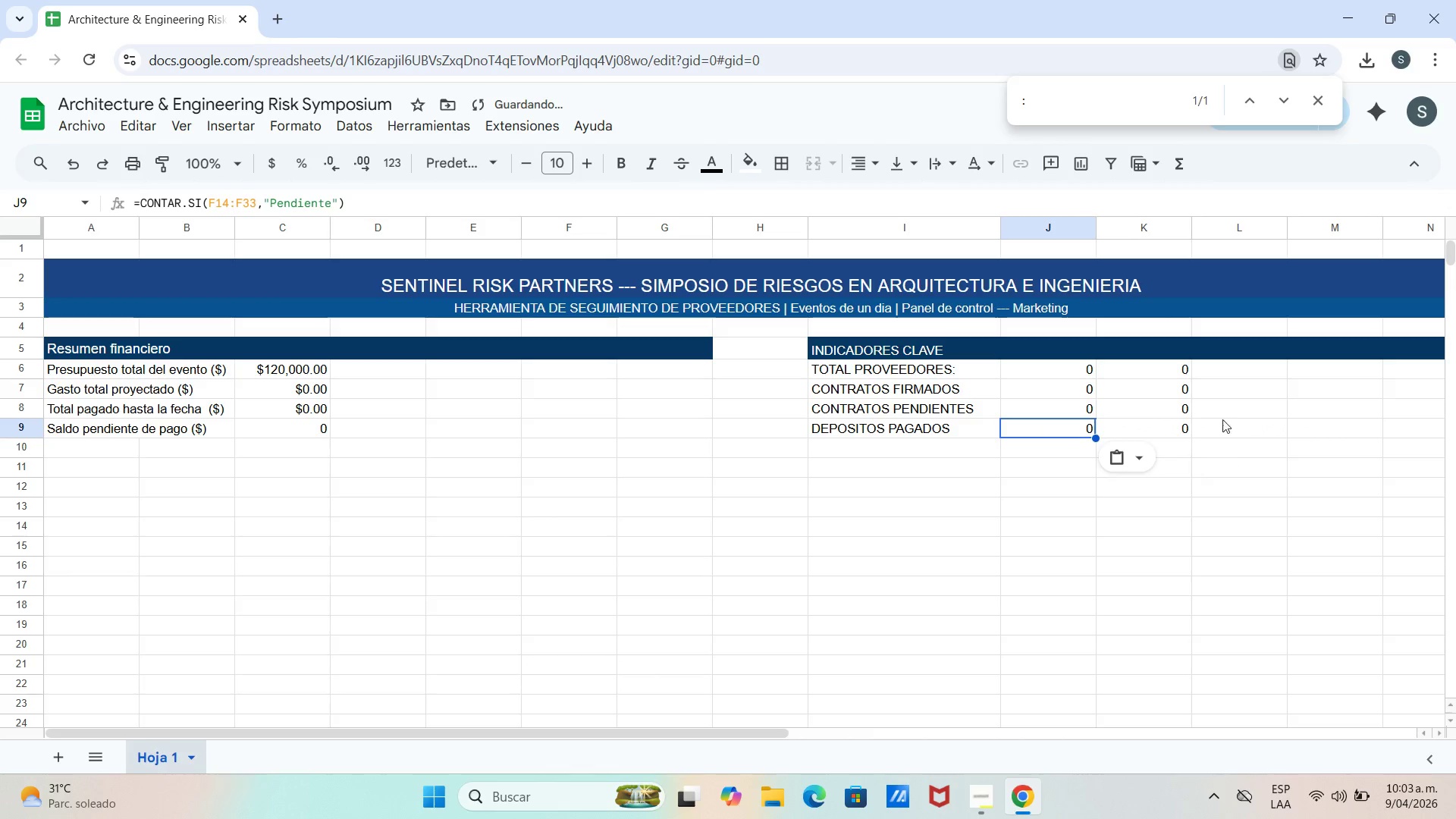 
left_click([1147, 390])
 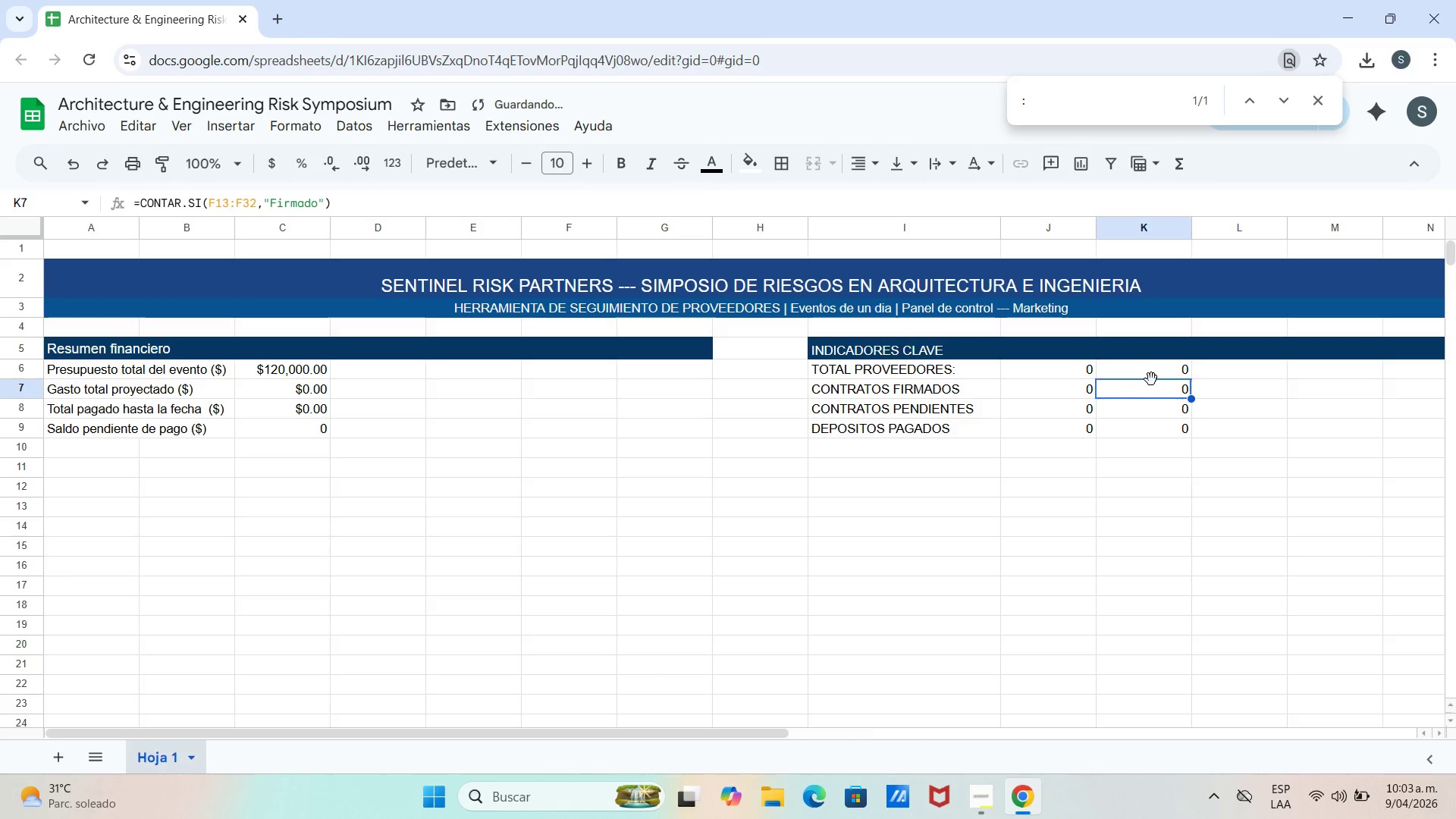 
double_click([1151, 378])
 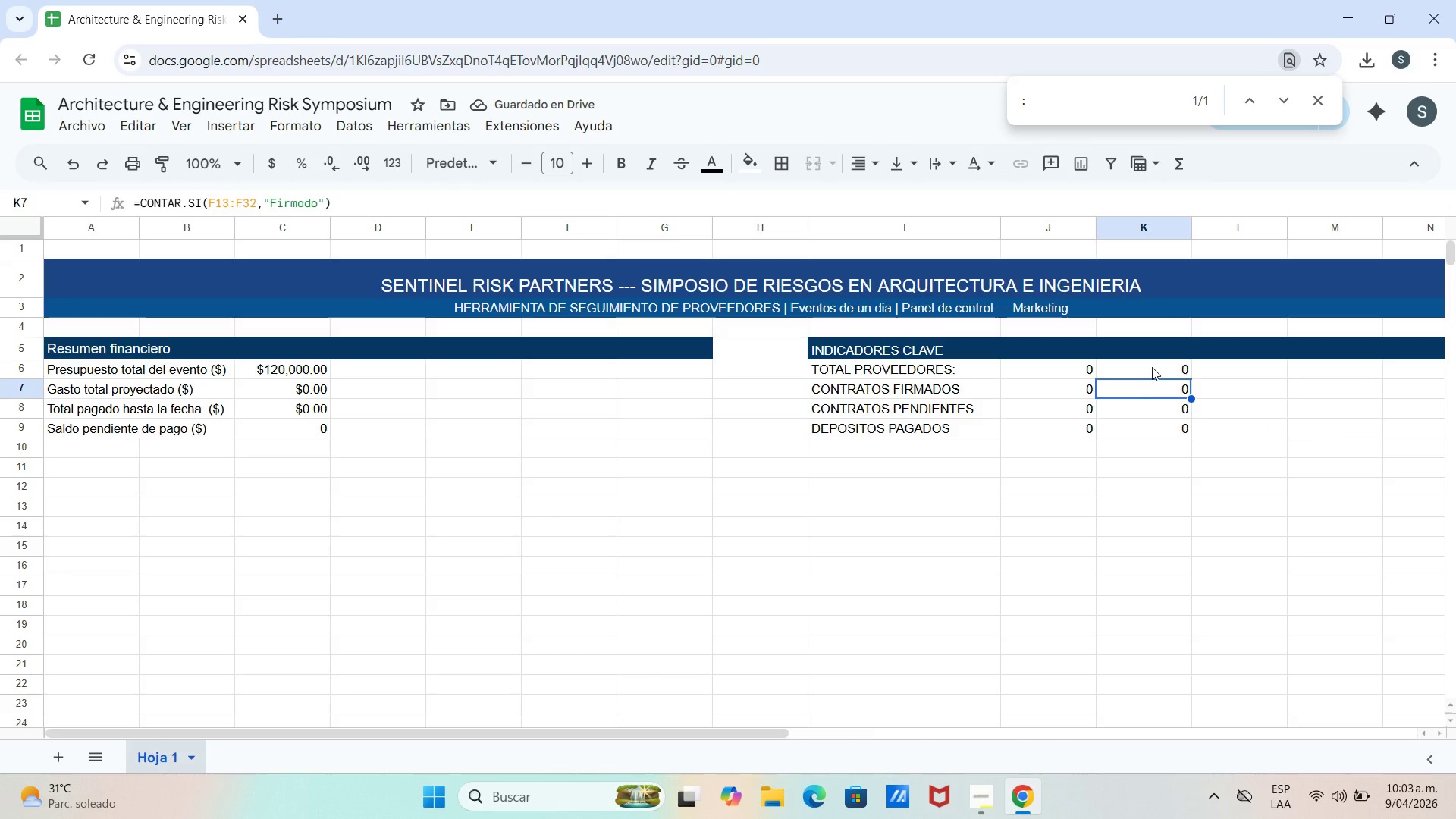 
left_click([1152, 367])
 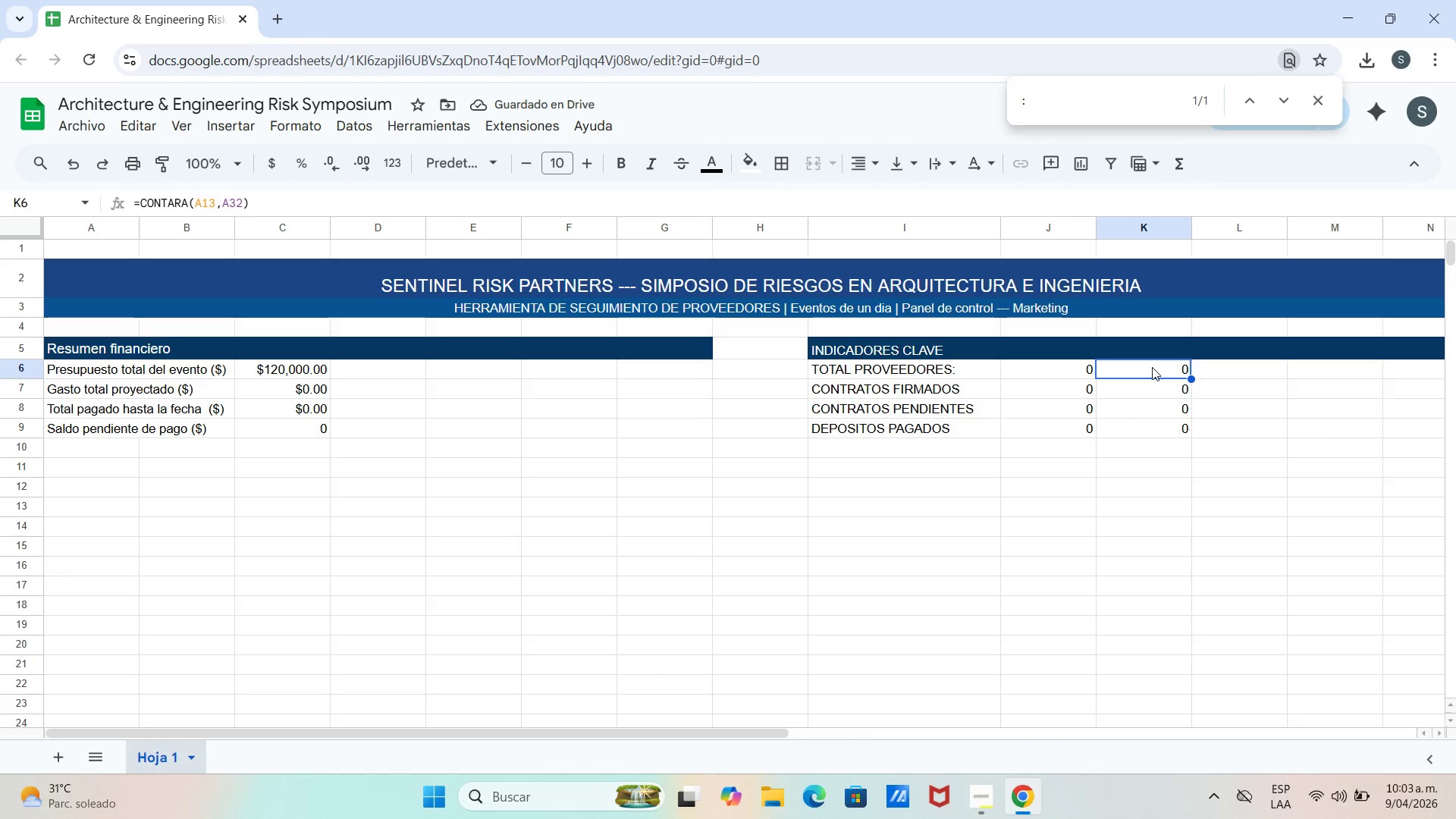 
key(Backspace)
 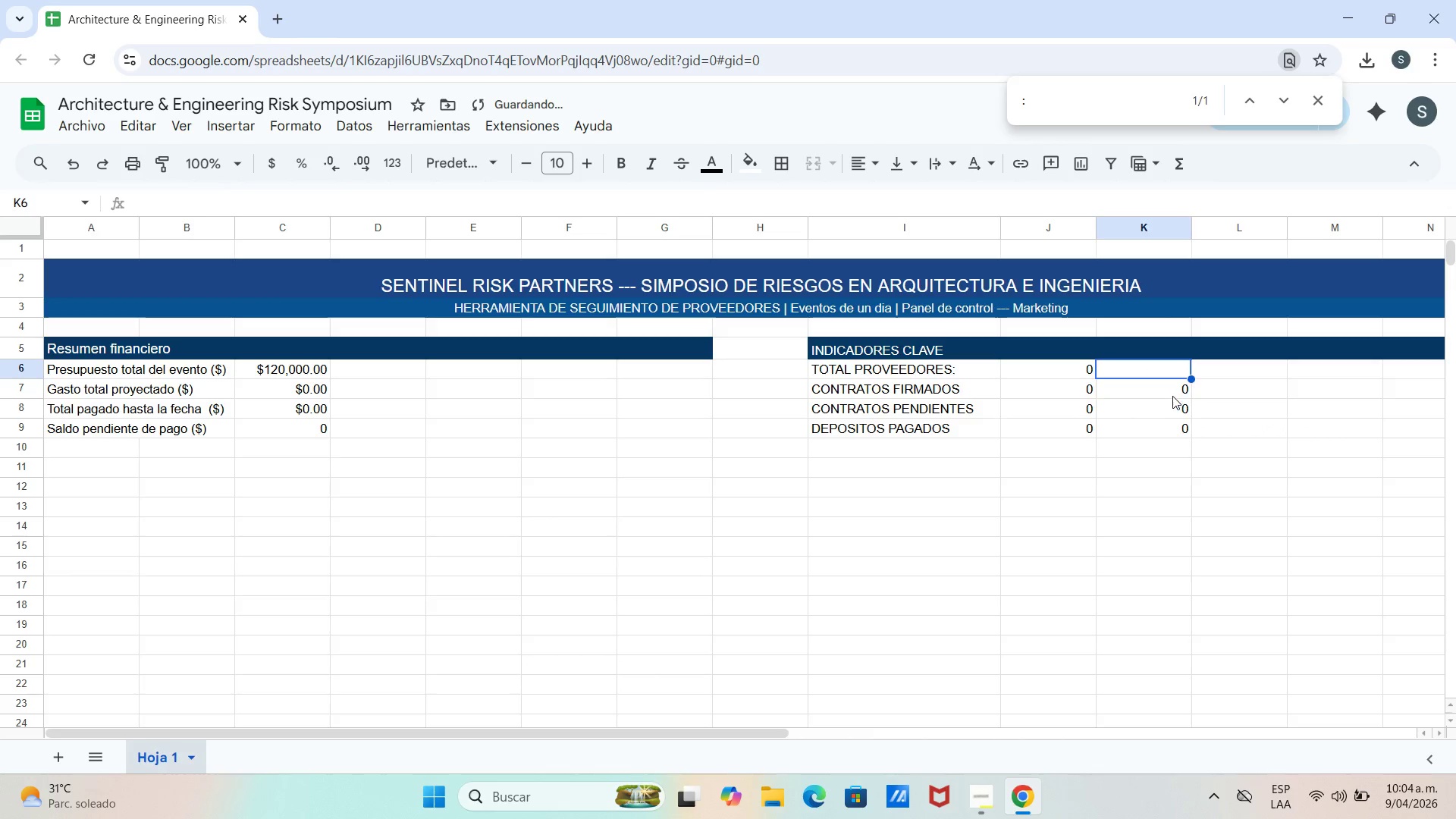 
left_click([1171, 394])
 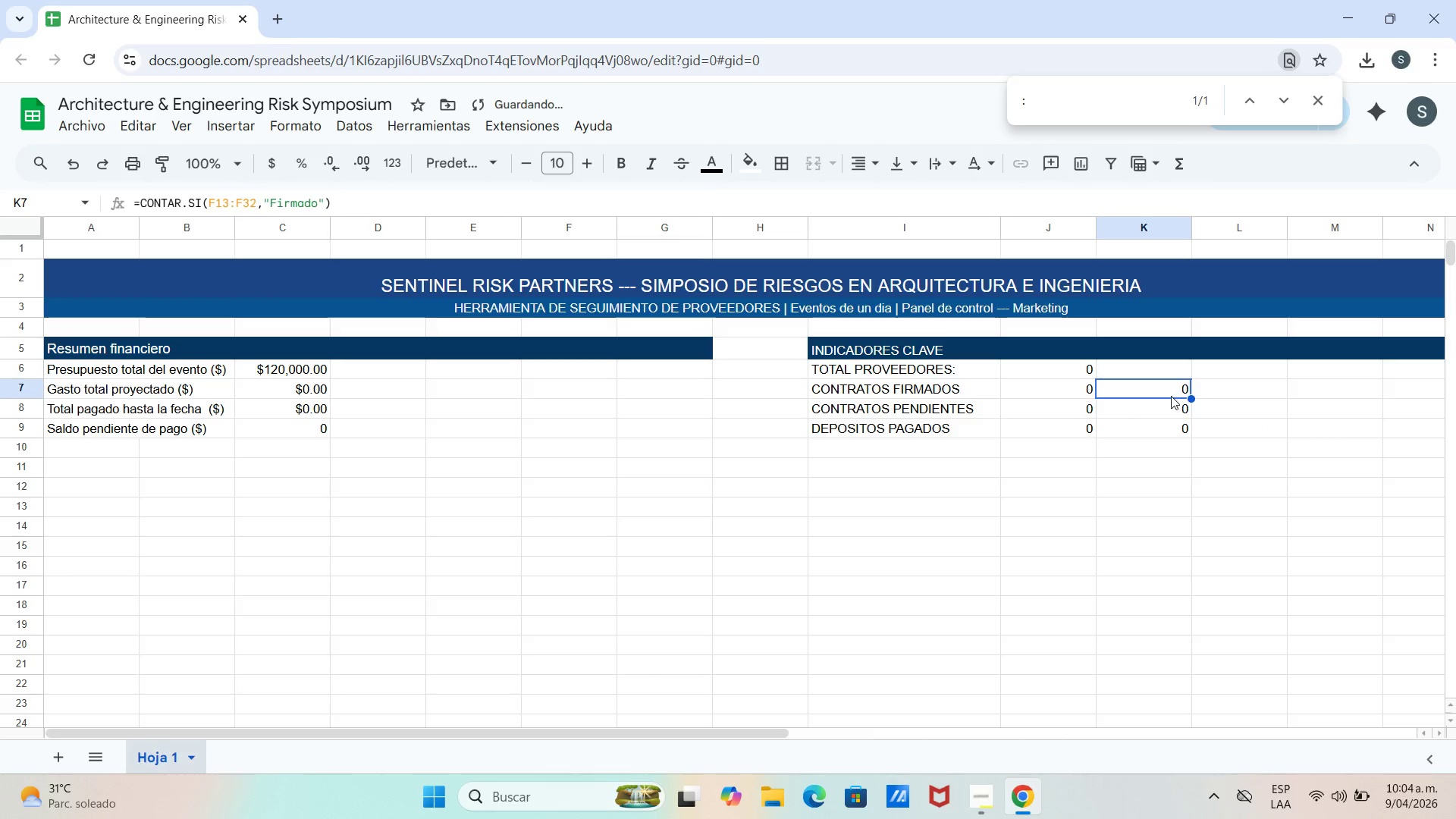 
key(Backspace)
 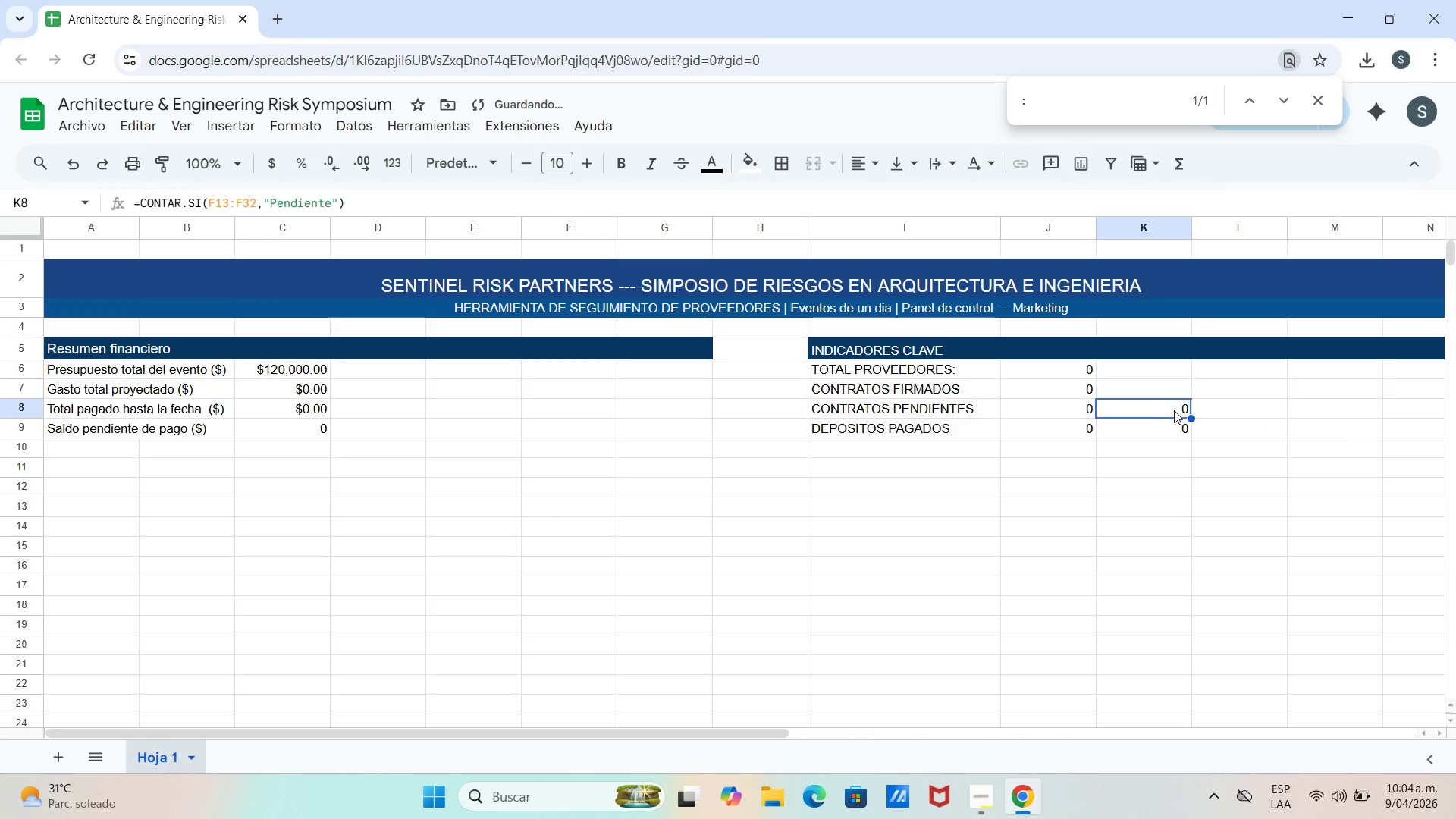 
key(Backspace)
 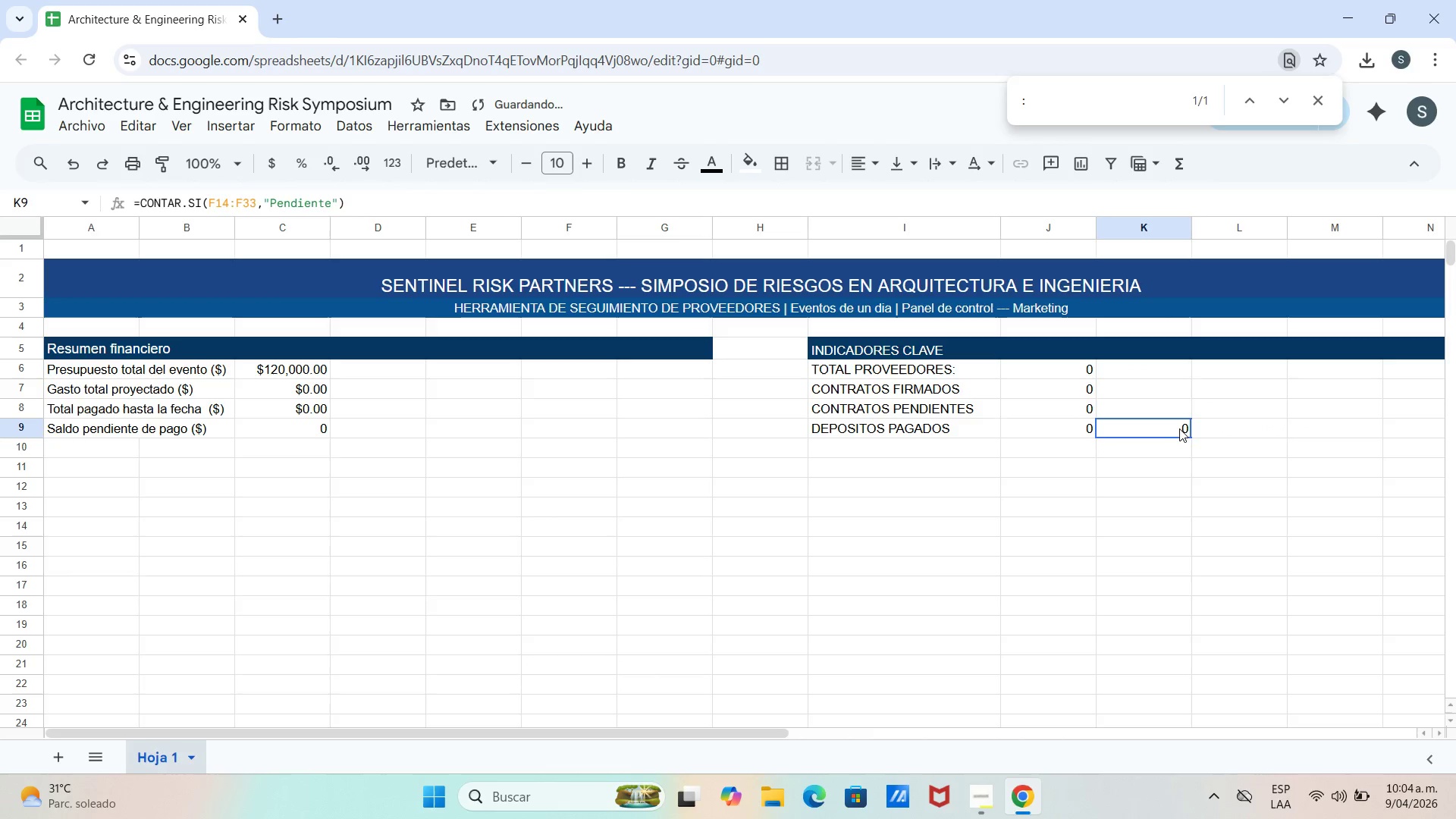 
key(Backspace)
 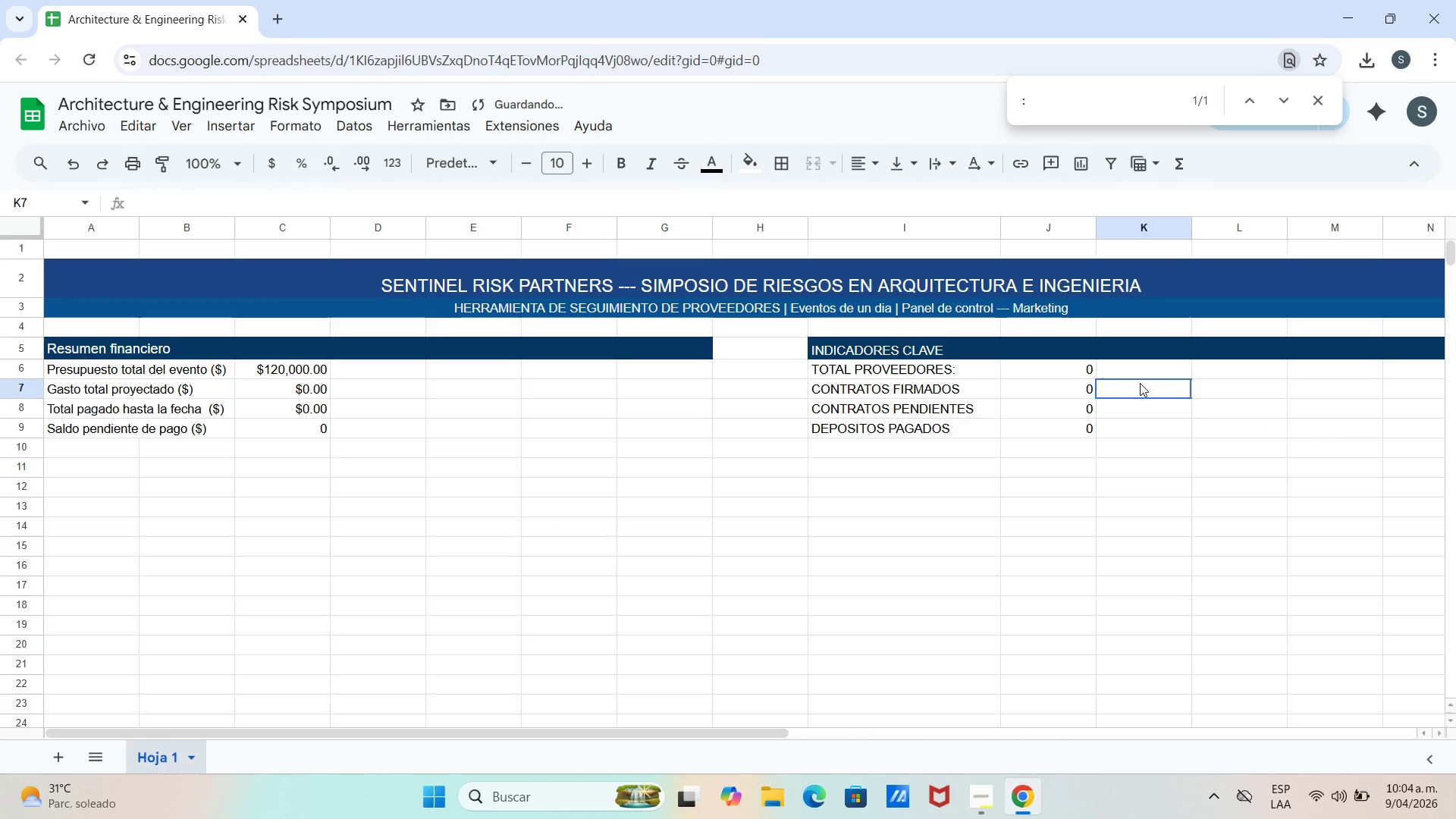 
double_click([1134, 370])
 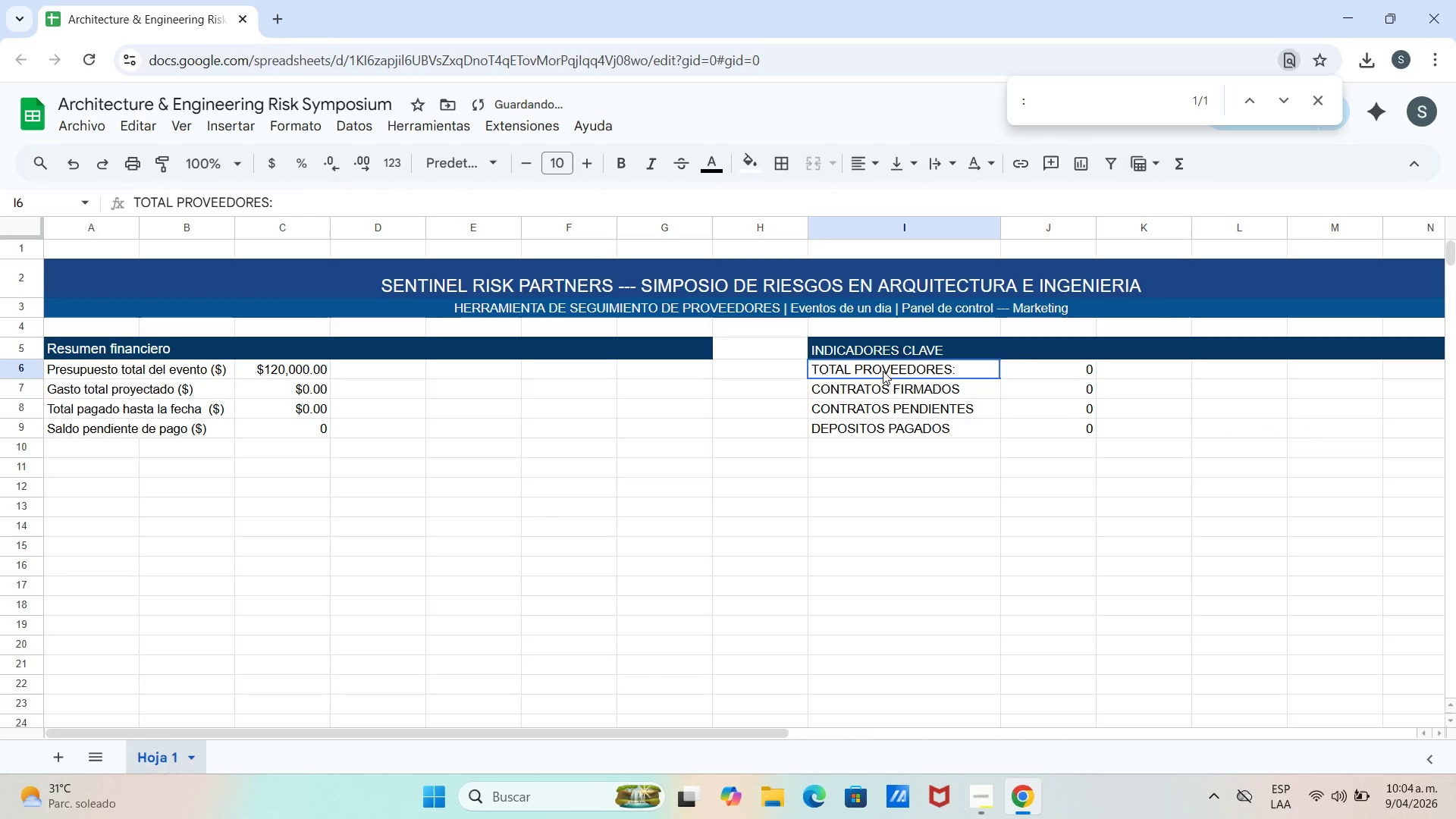 
double_click([883, 368])
 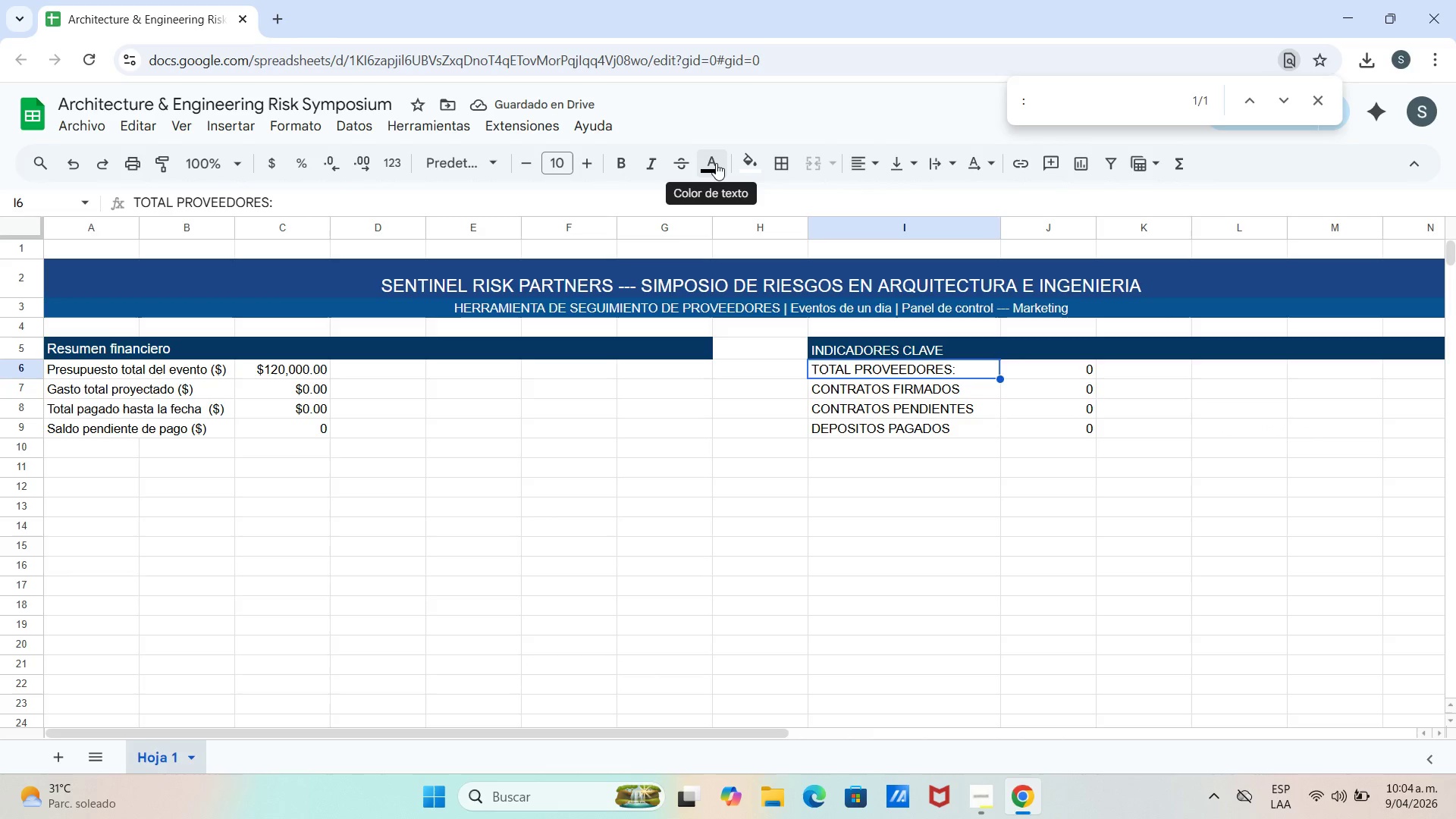 
left_click([713, 163])
 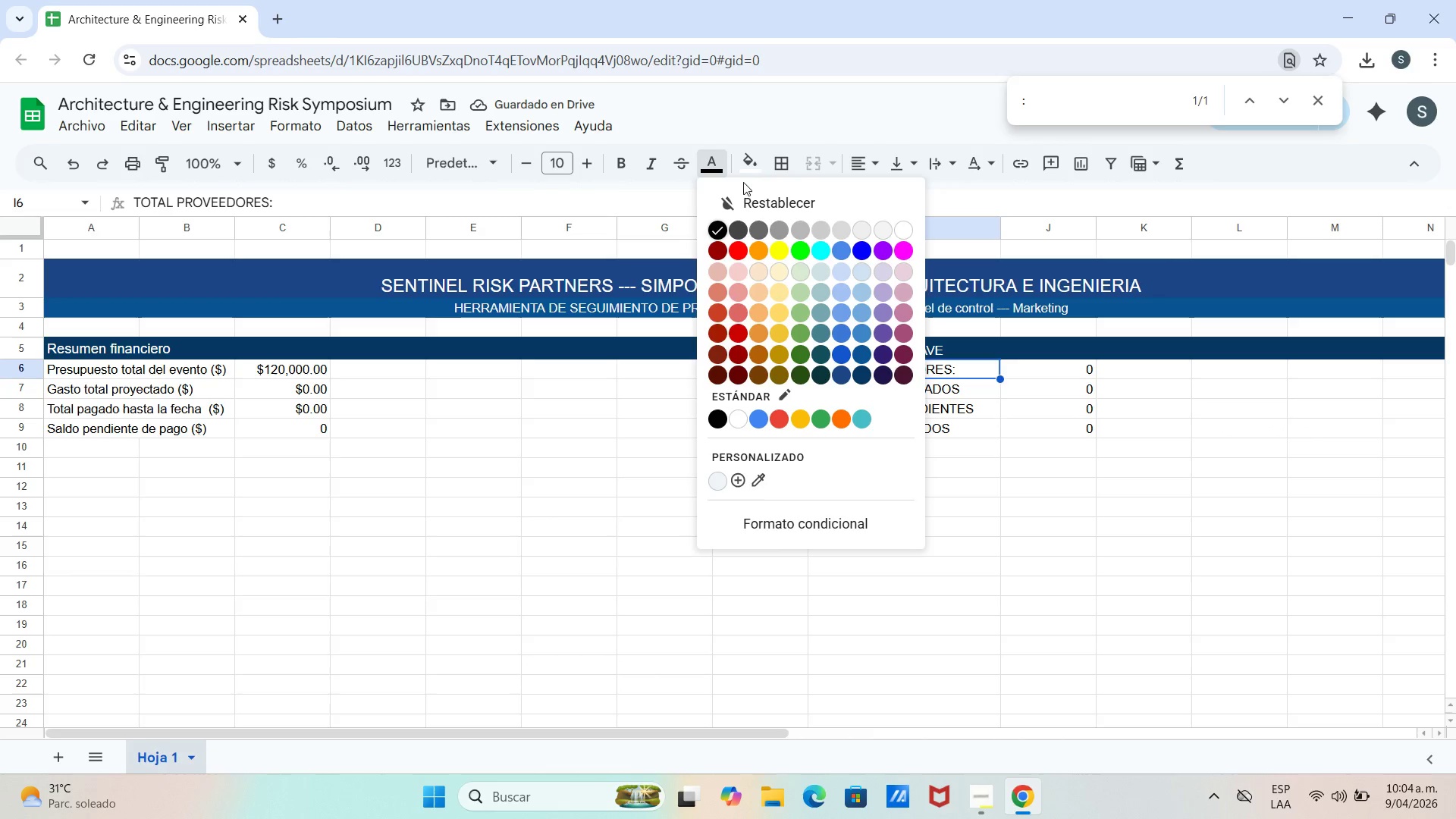 
mouse_move([764, 197])
 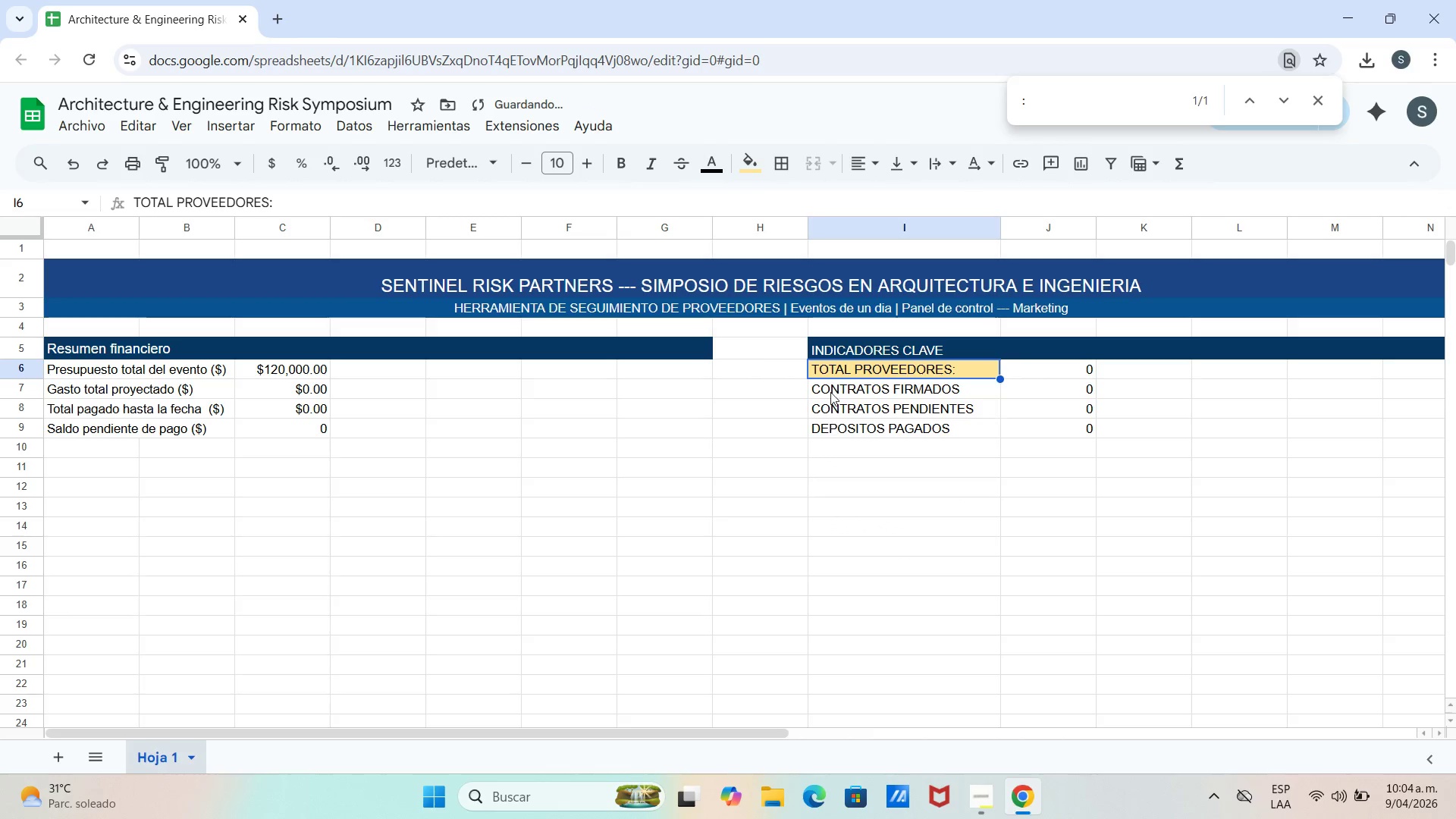 
wait(7.02)
 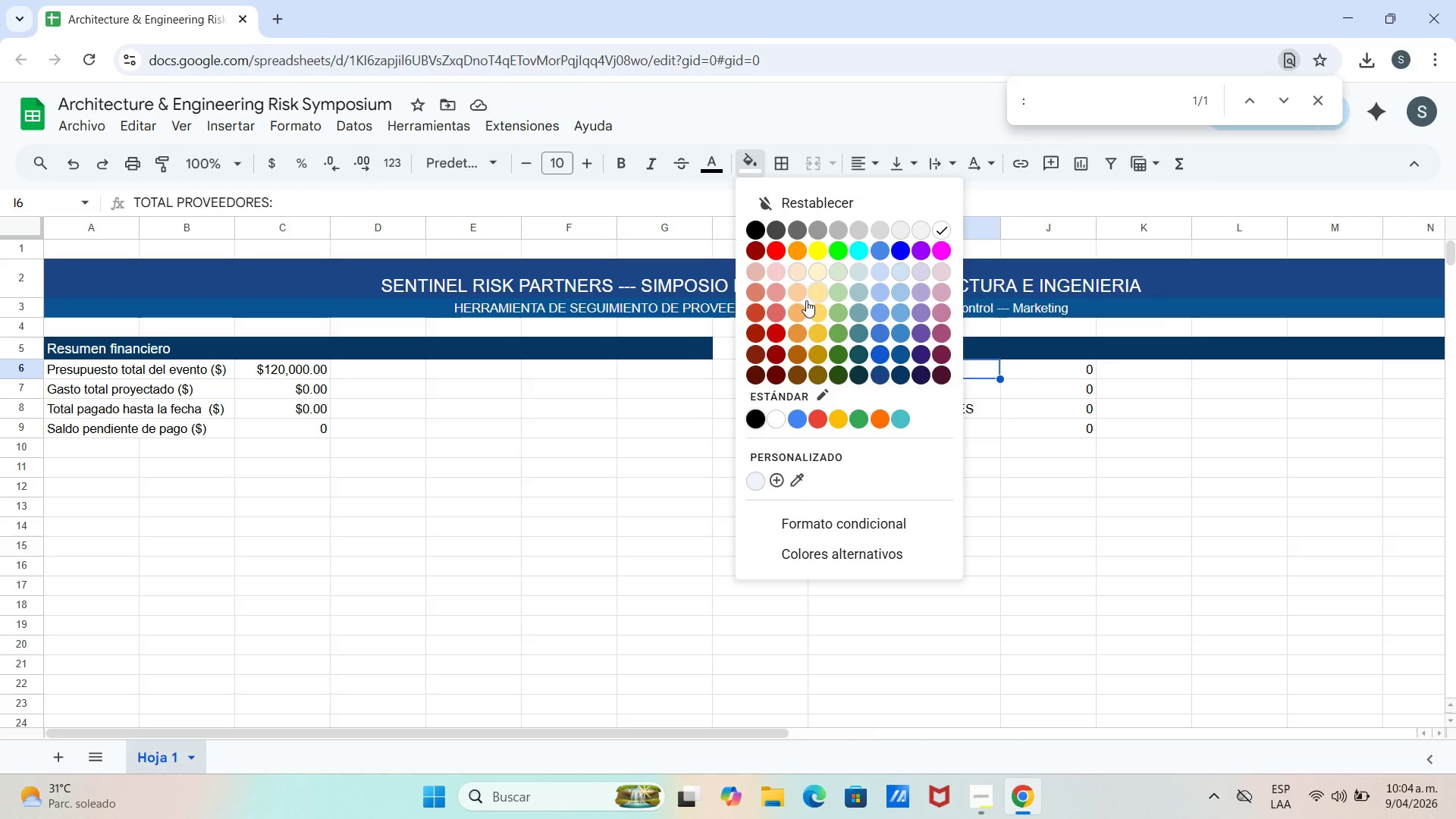 
left_click([755, 162])
 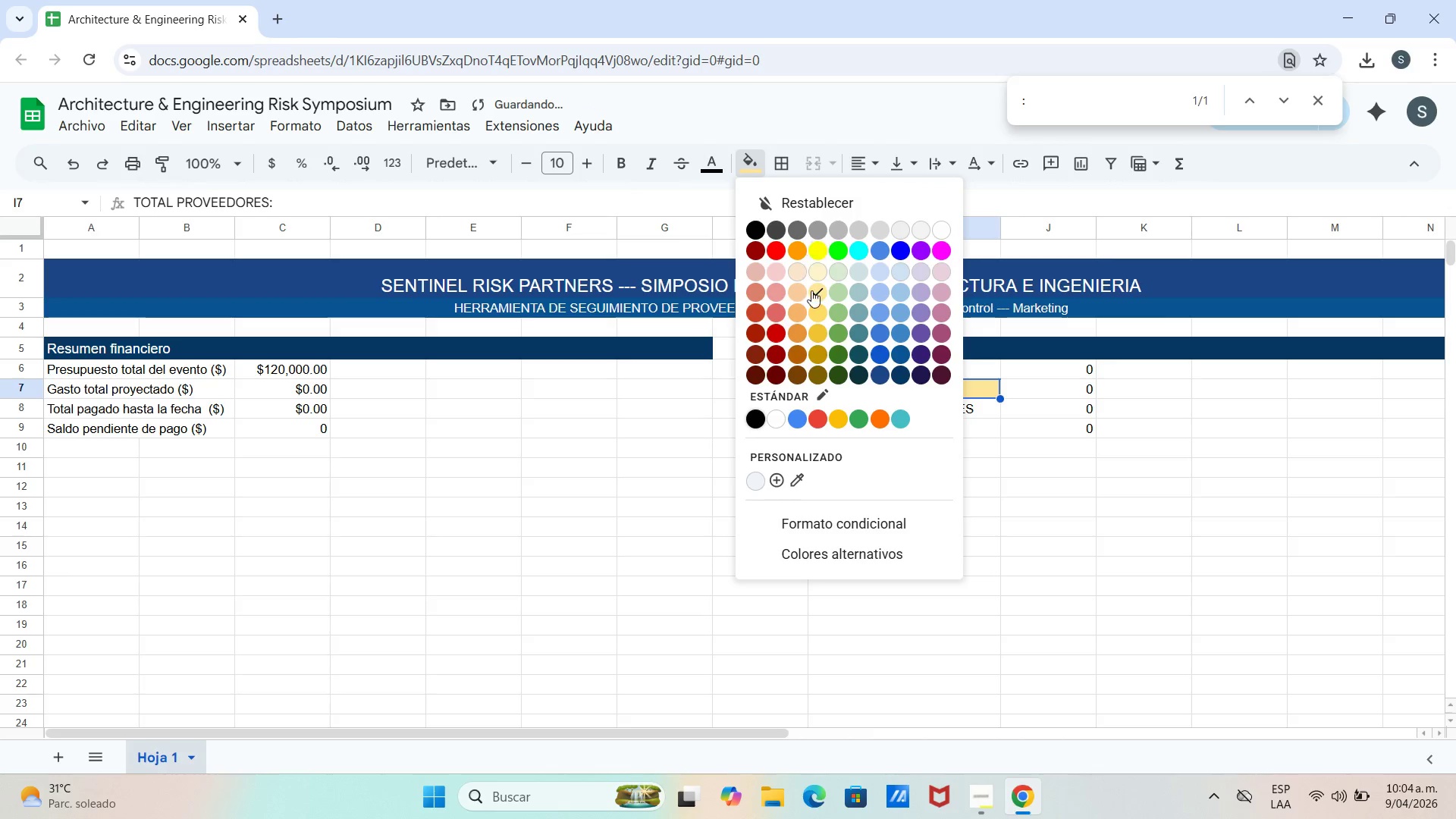 
left_click([816, 293])
 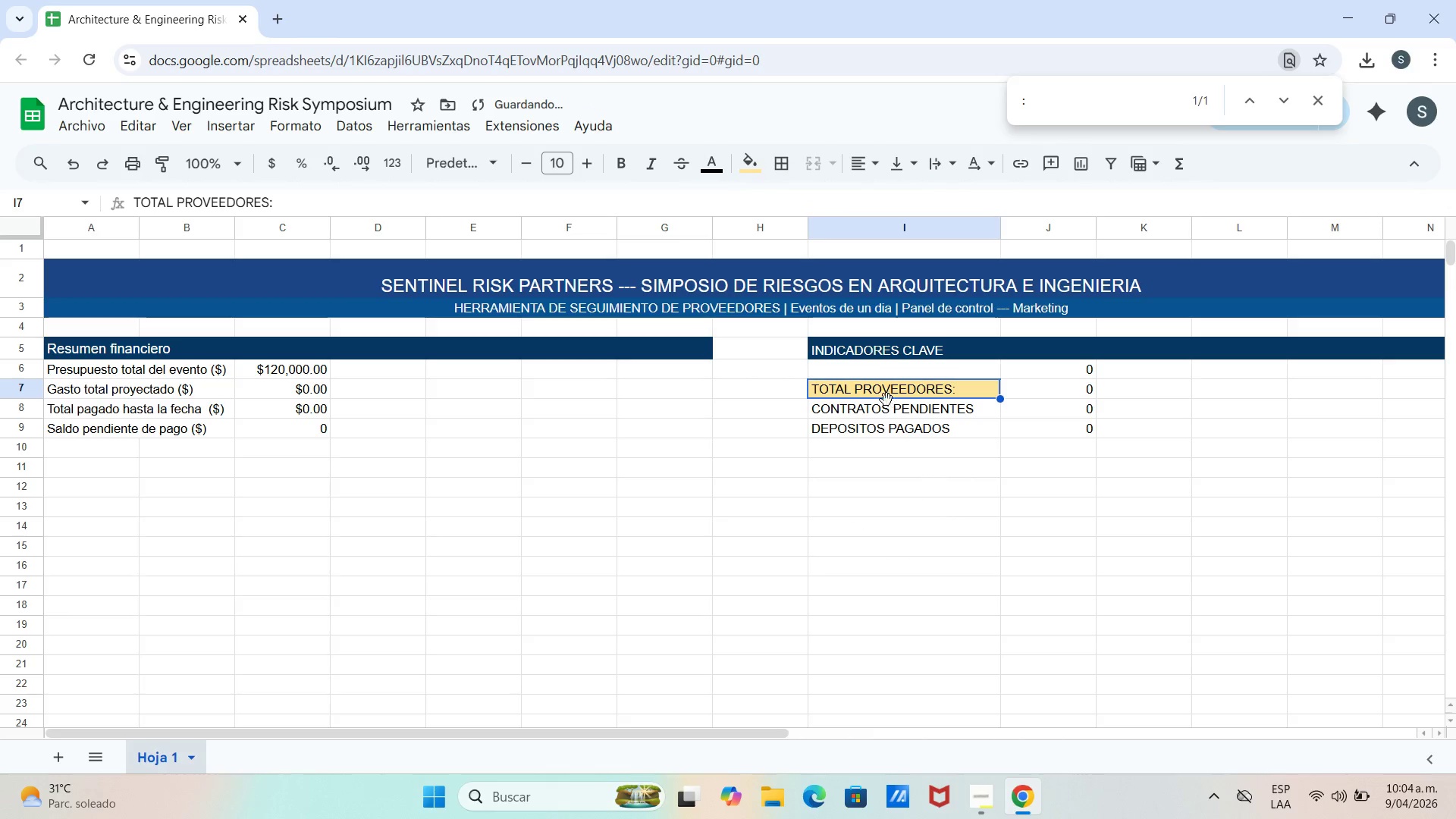 
left_click([887, 406])
 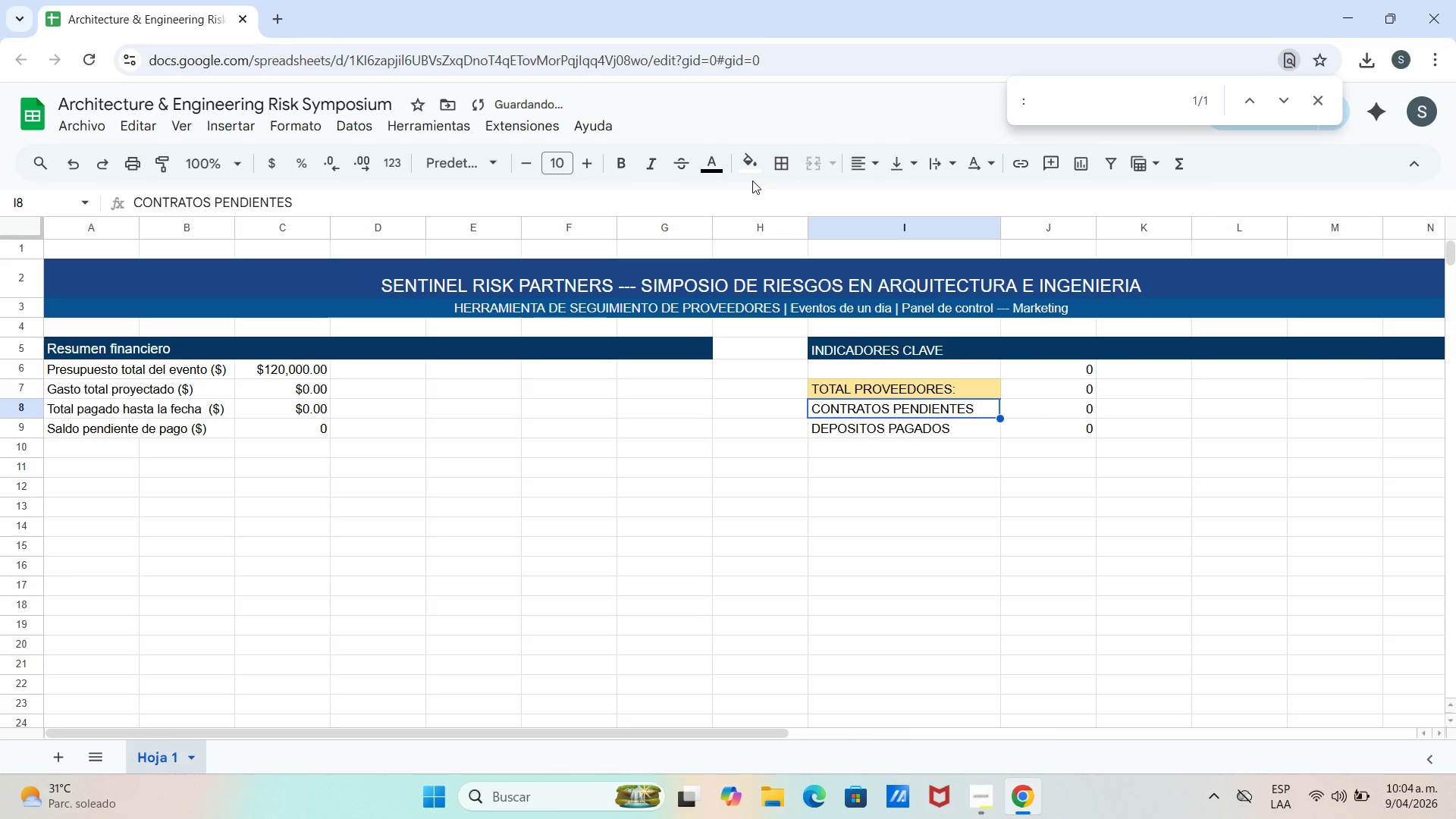 
left_click([748, 174])
 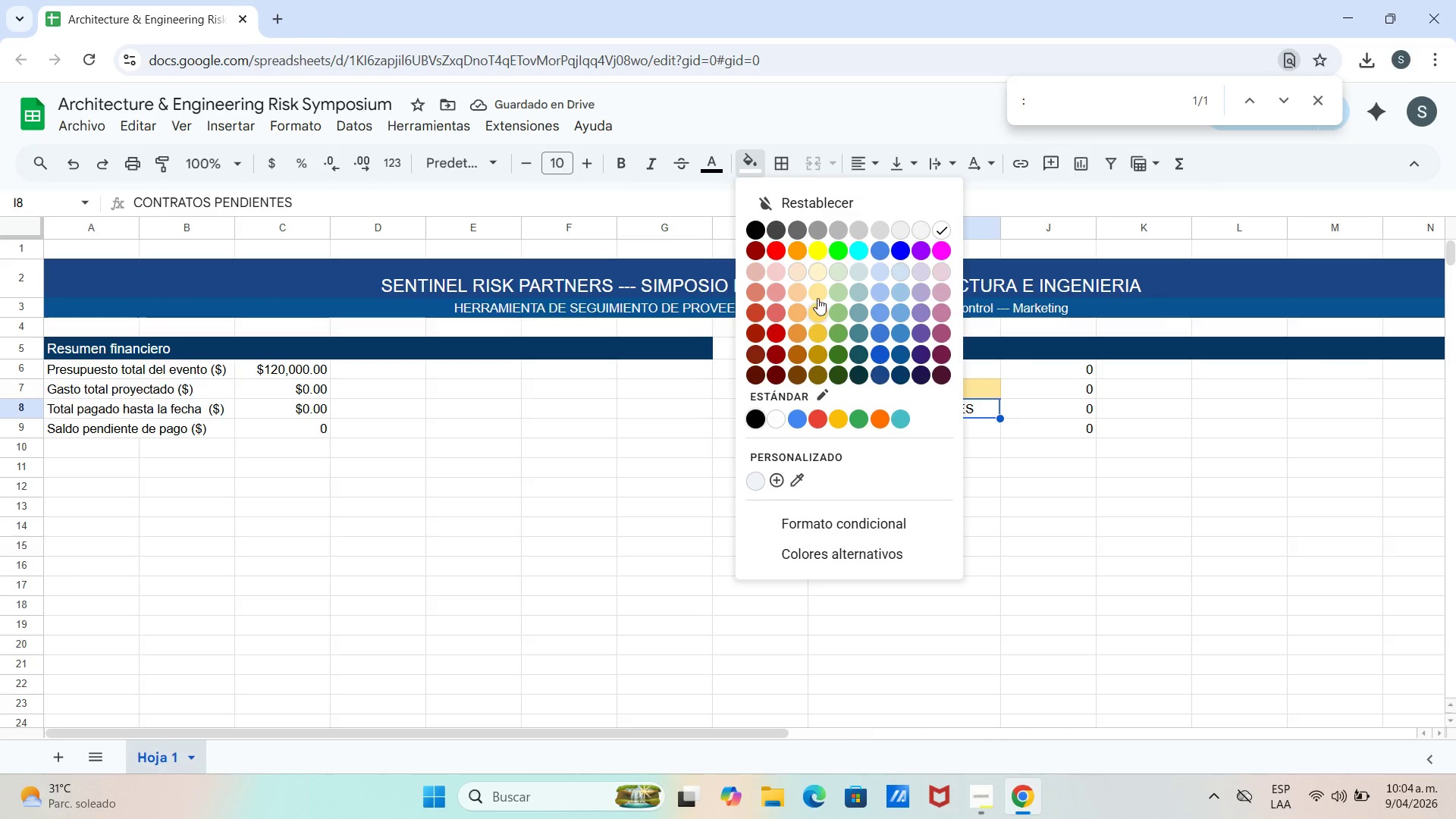 
left_click([815, 287])
 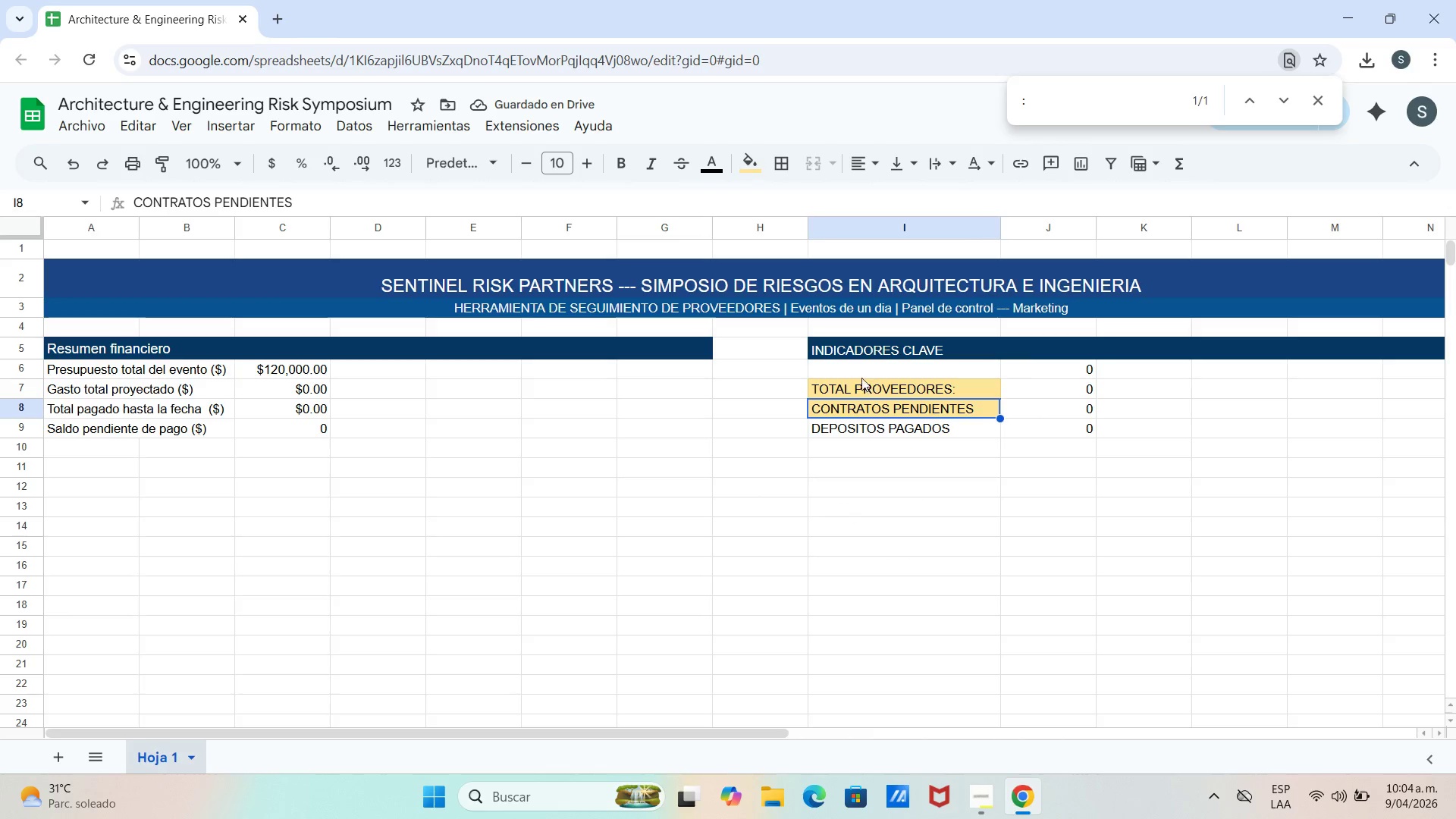 
left_click([866, 388])
 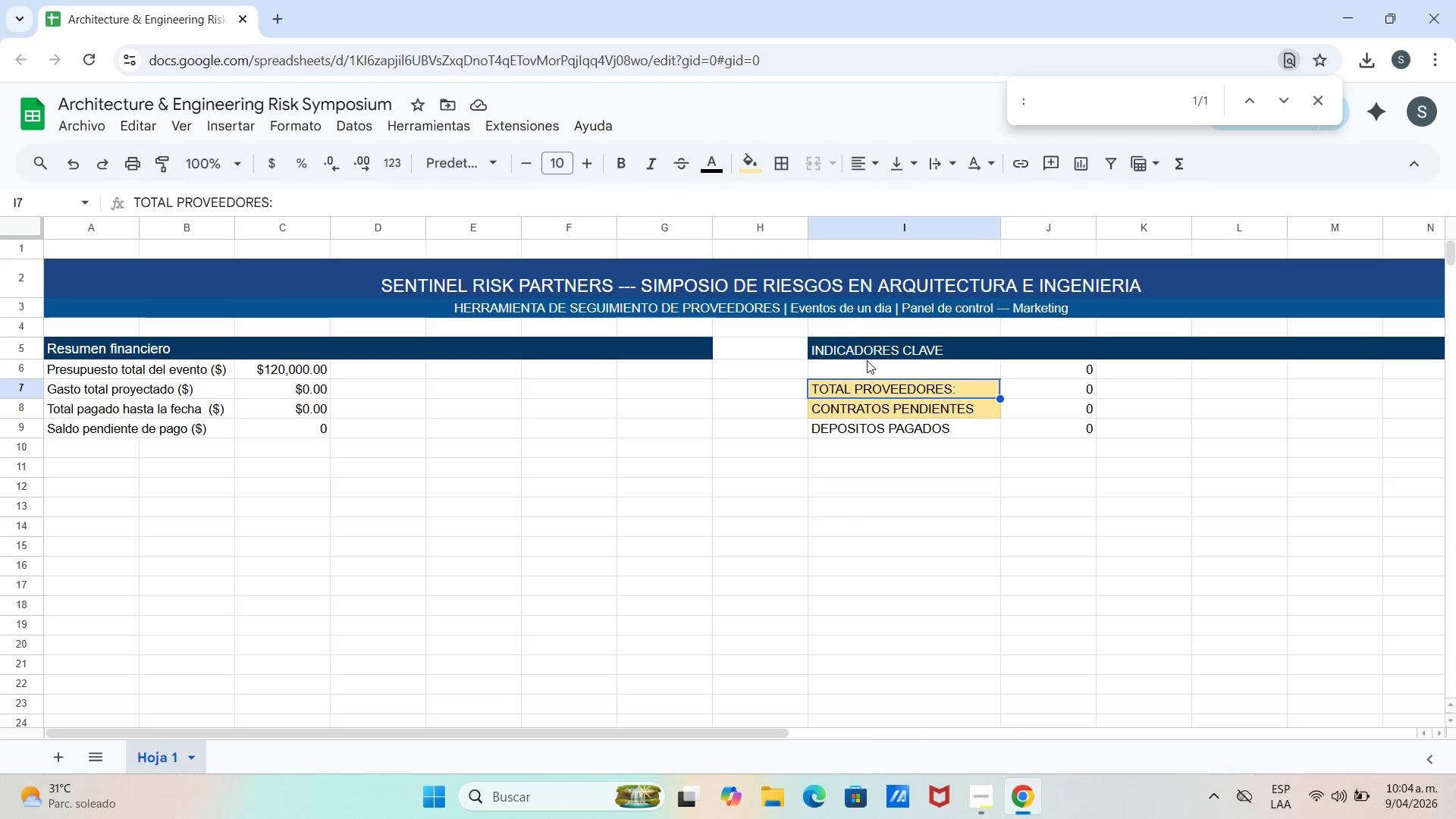 
double_click([871, 390])
 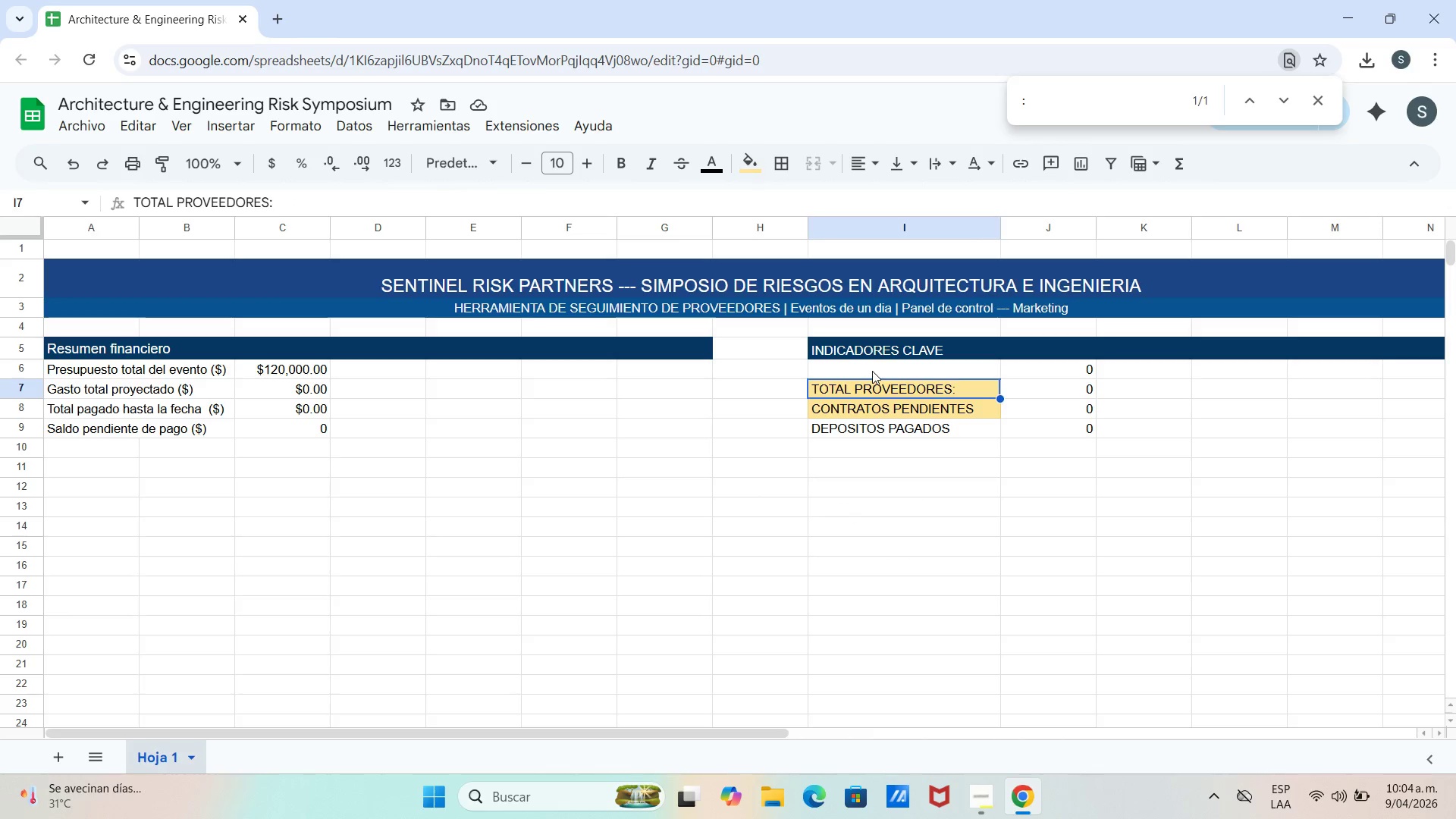 
triple_click([872, 370])
 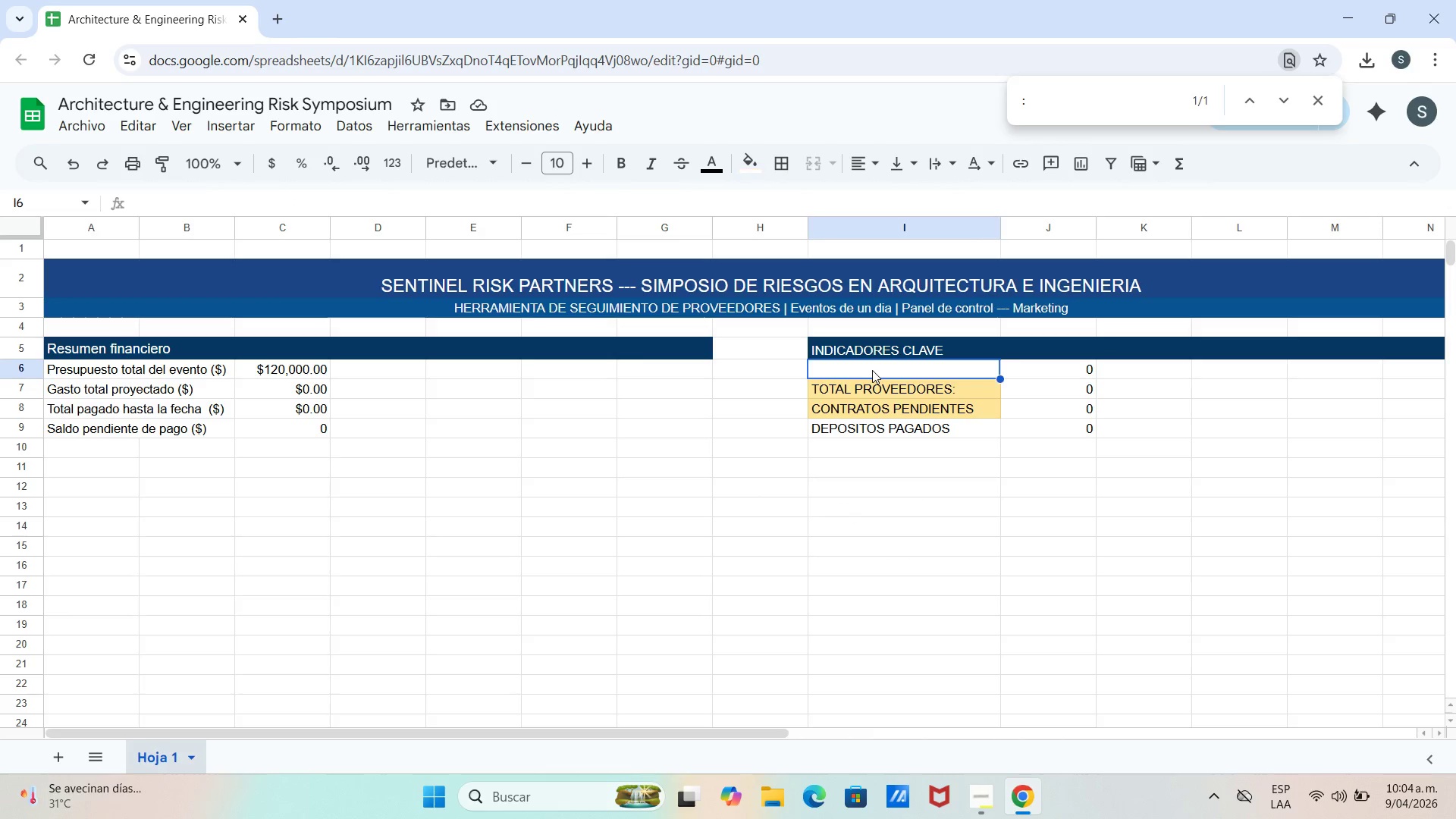 
triple_click([872, 370])
 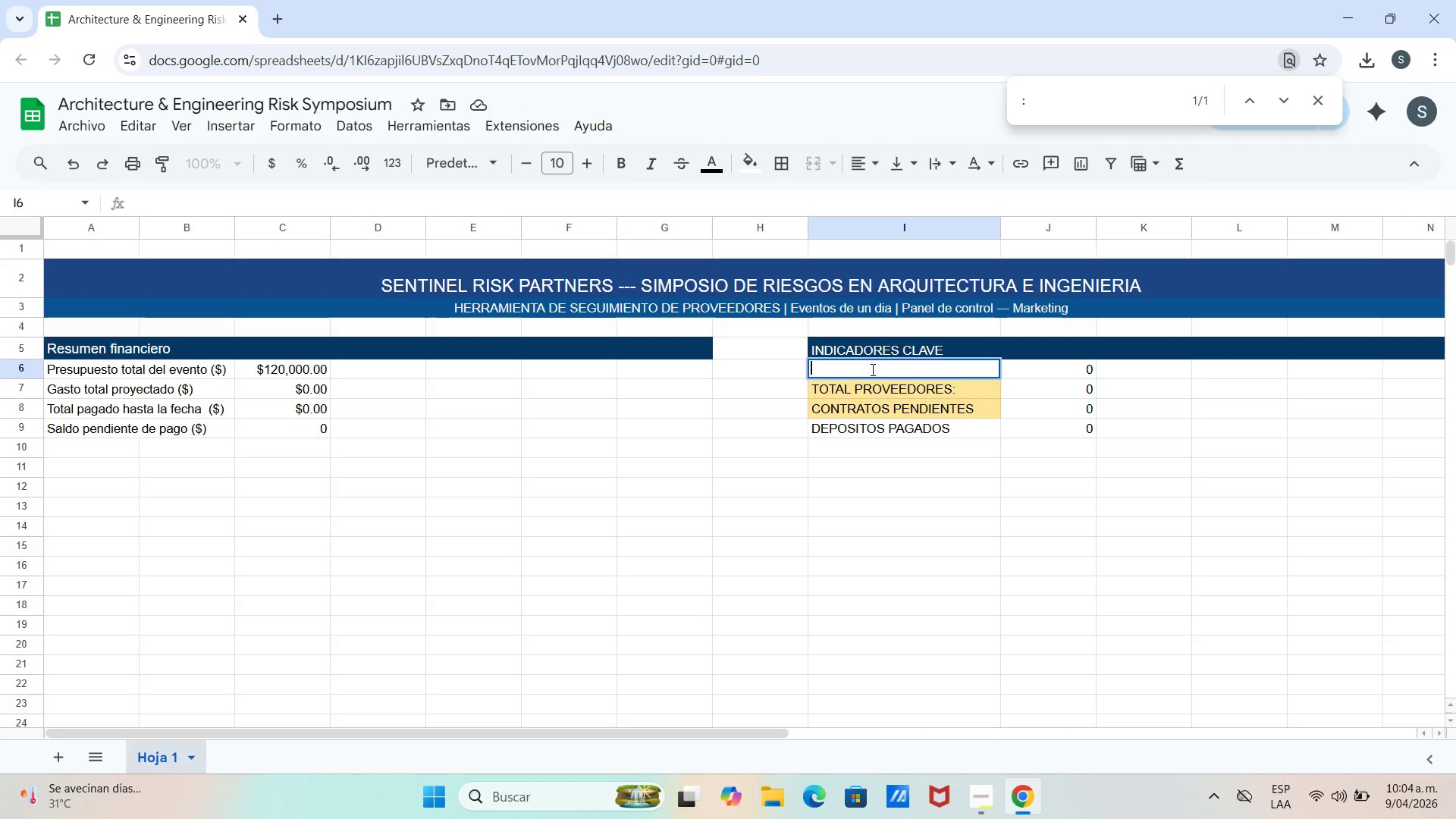 
type(to)
 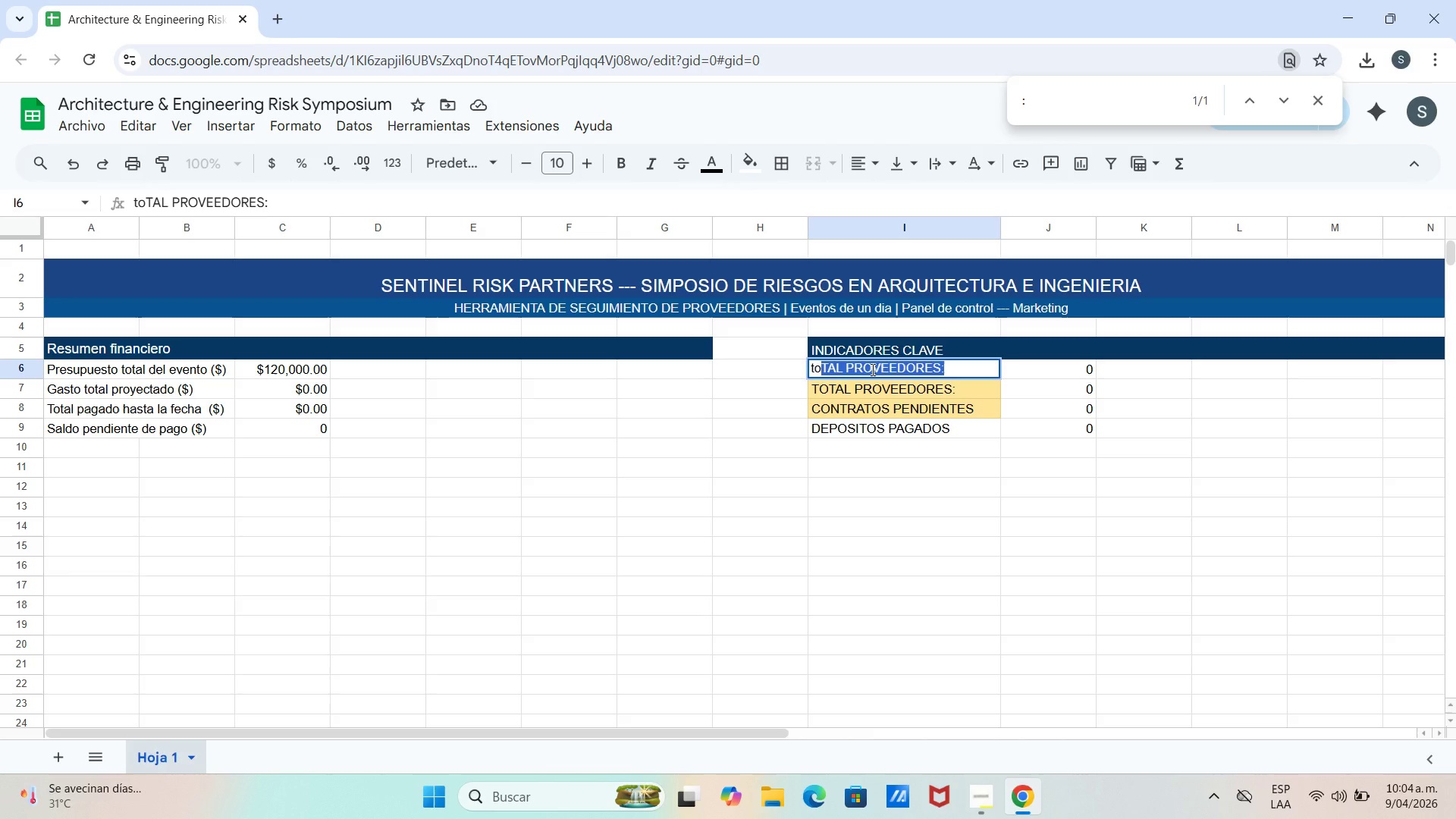 
key(Enter)
 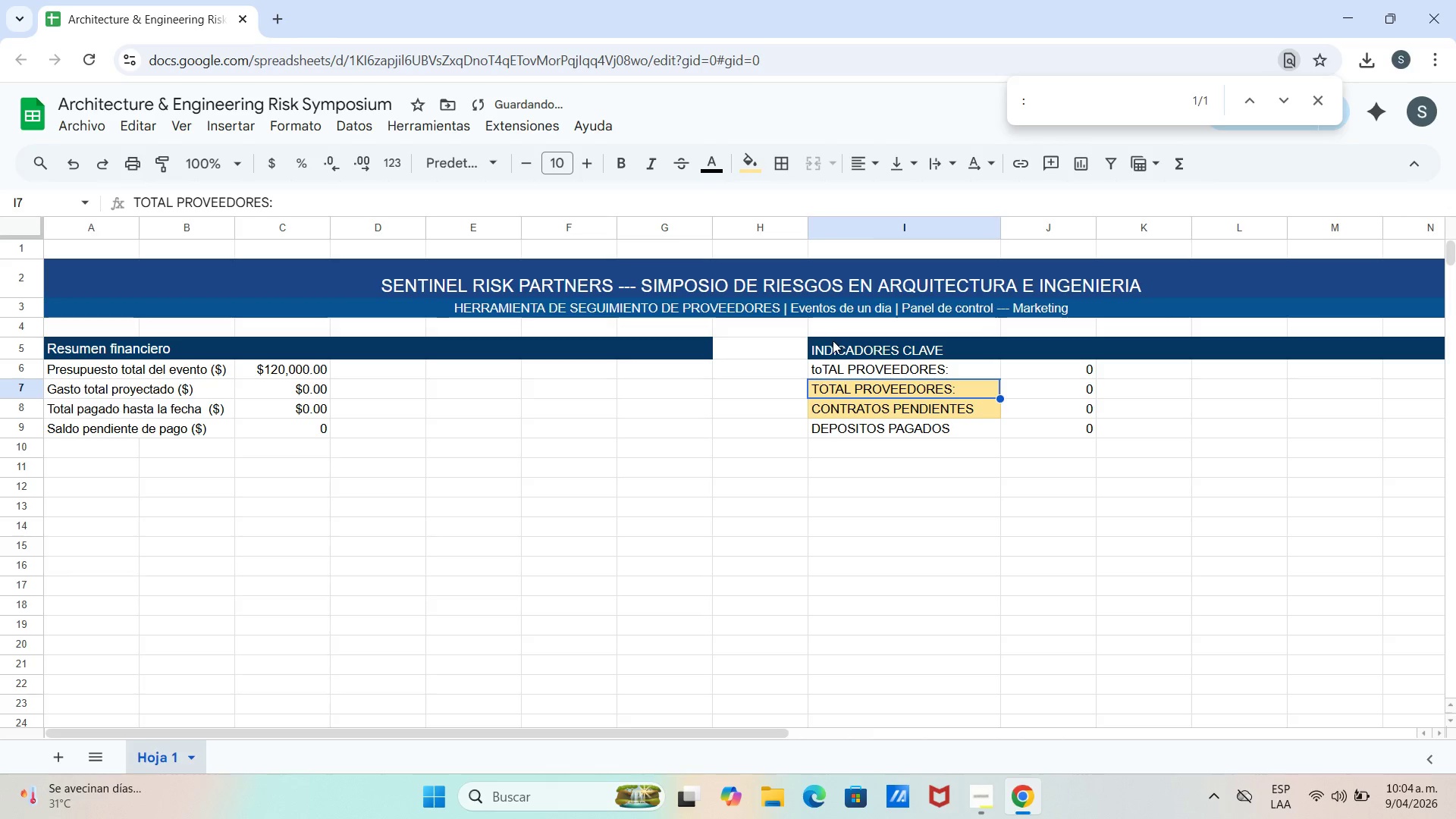 
left_click([825, 377])
 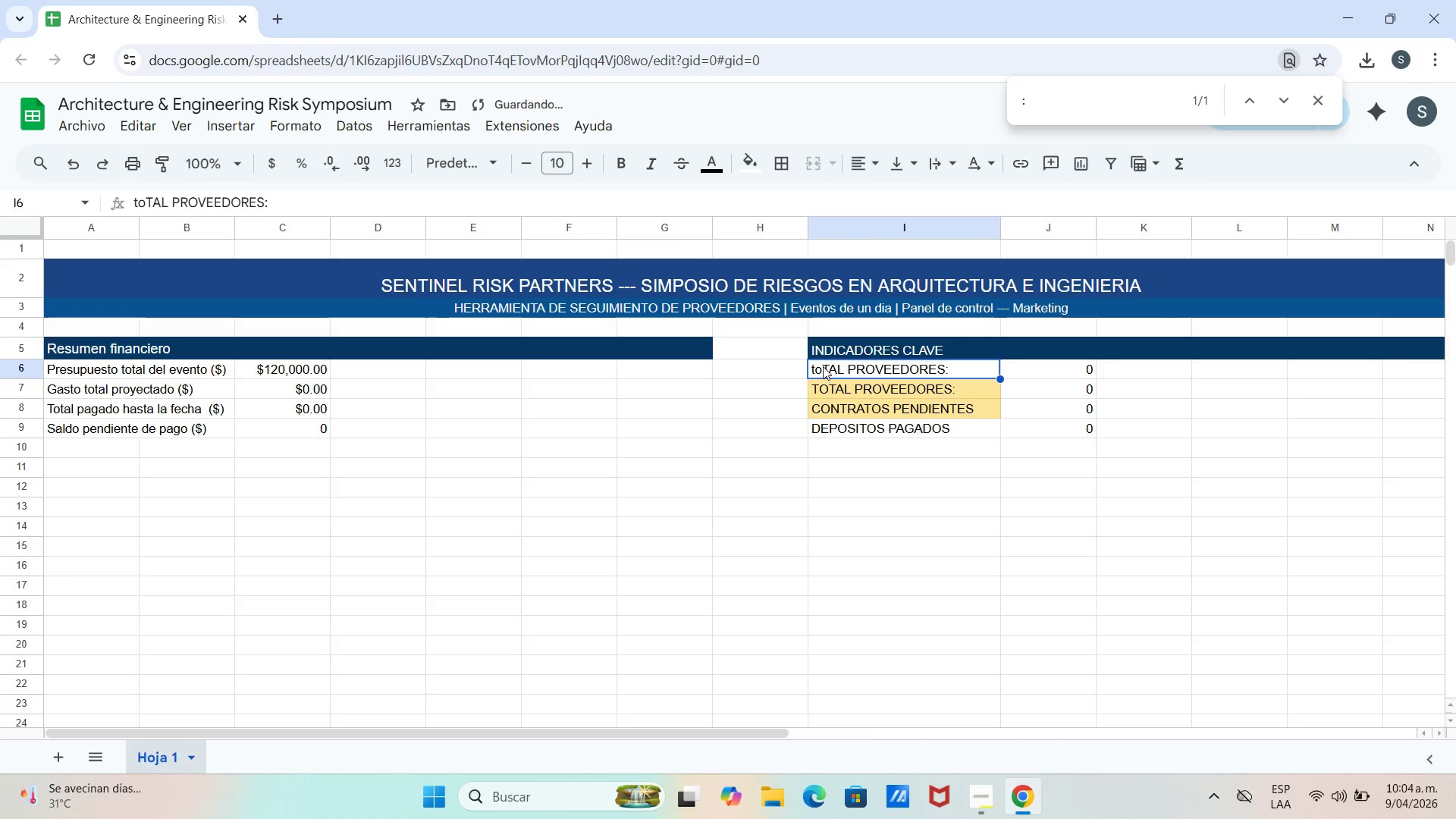 
triple_click([823, 365])
 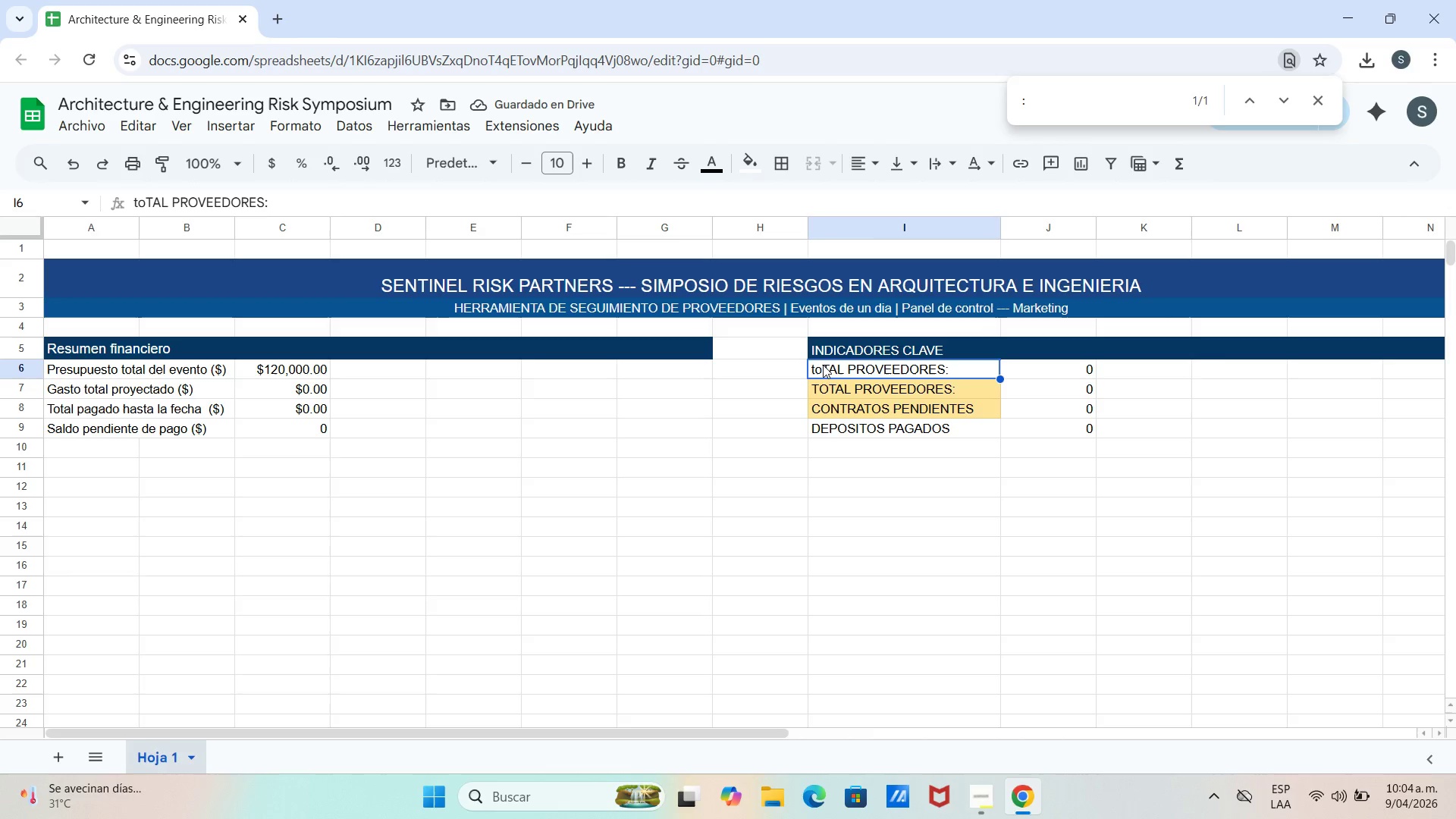 
triple_click([823, 365])
 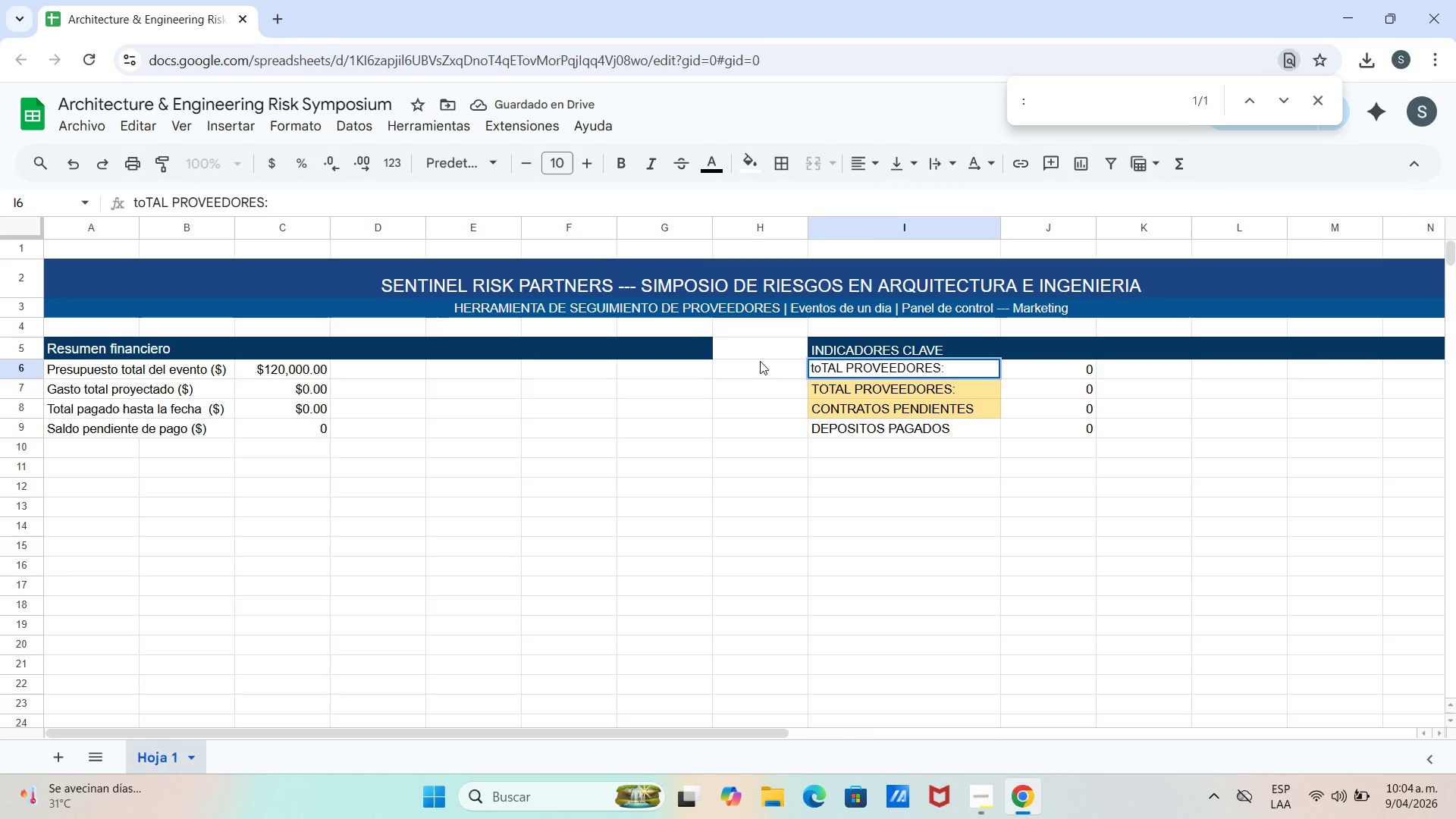 
key(Backspace)
 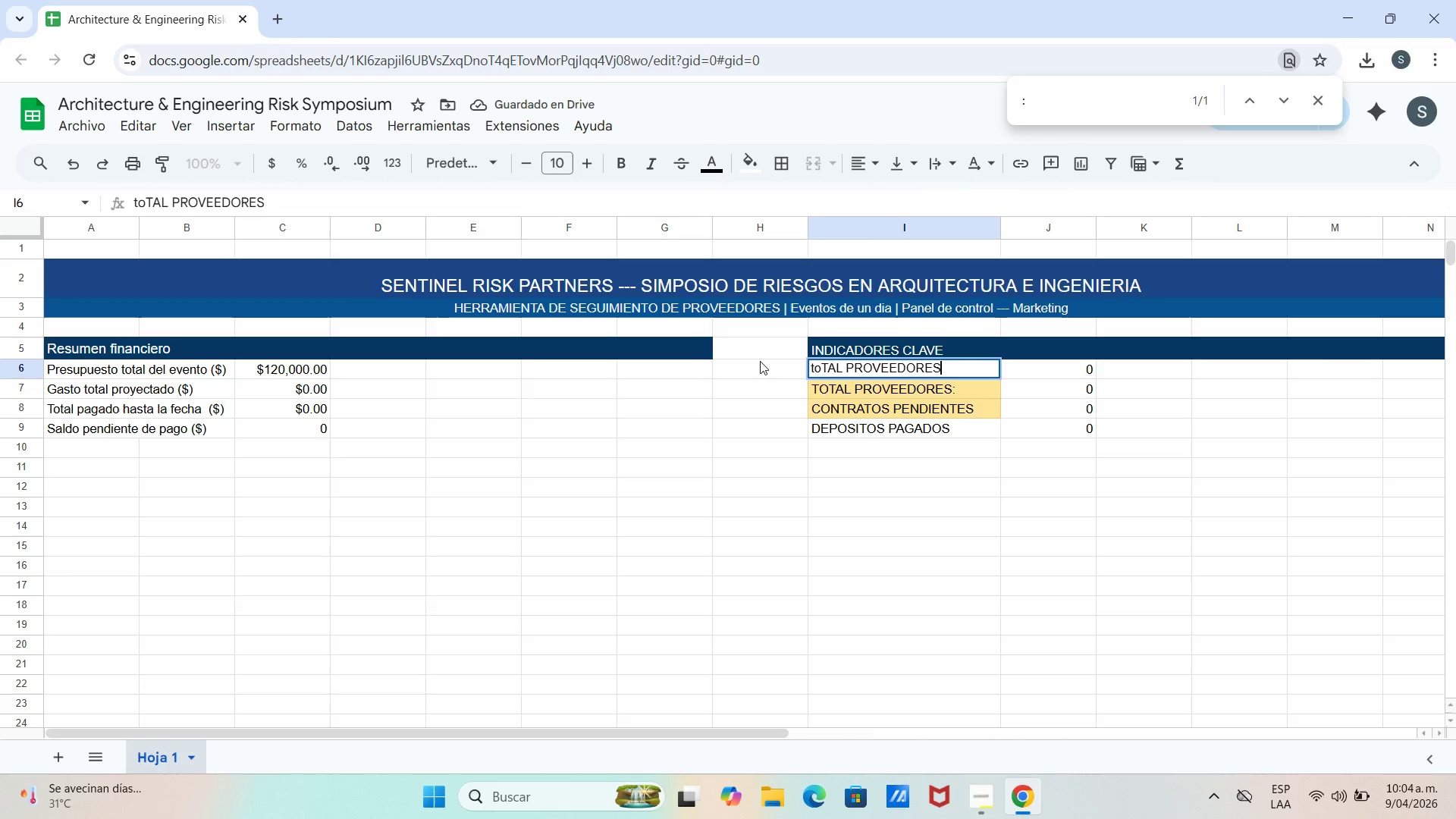 
key(Backspace)
 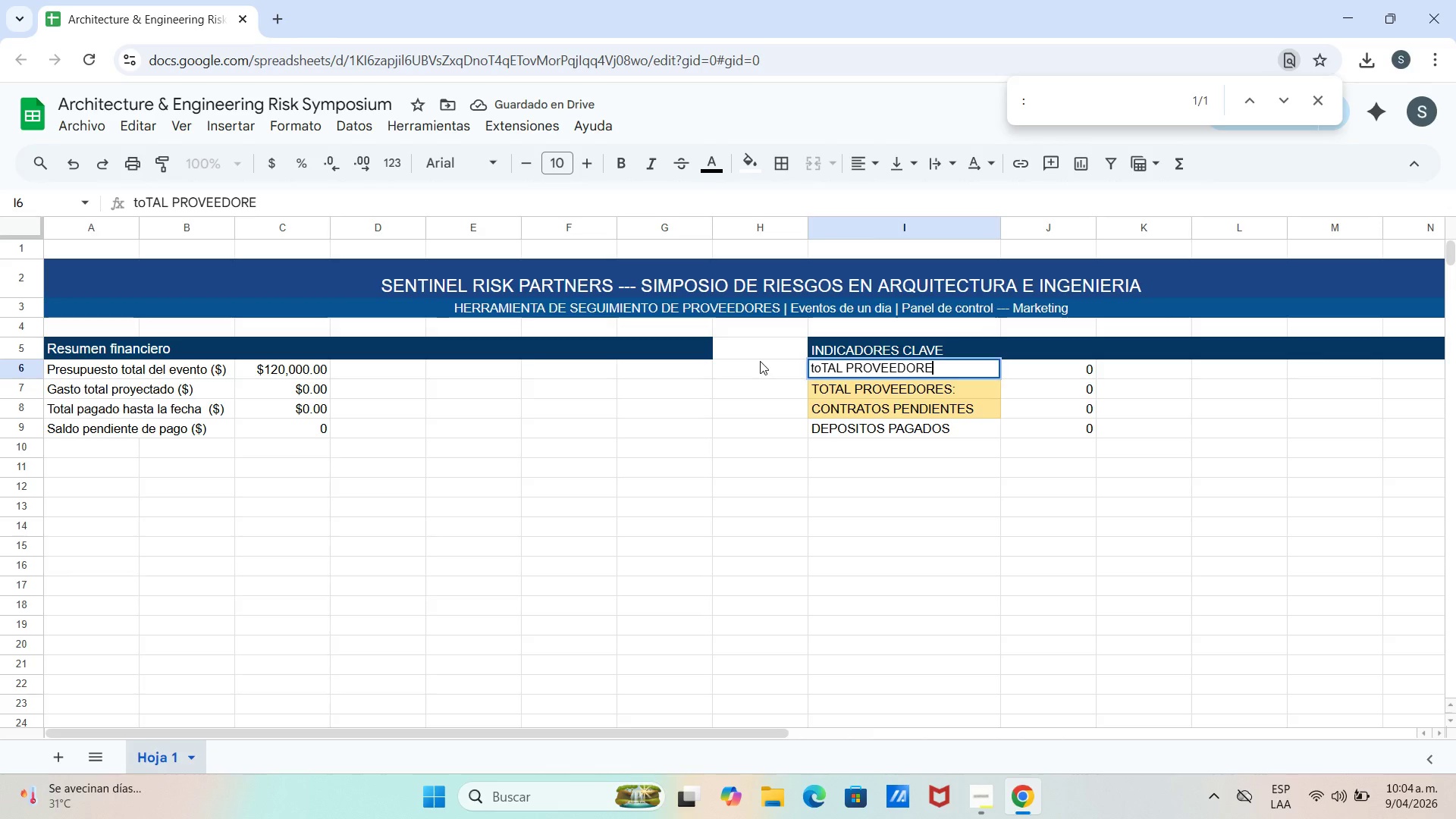 
key(S)
 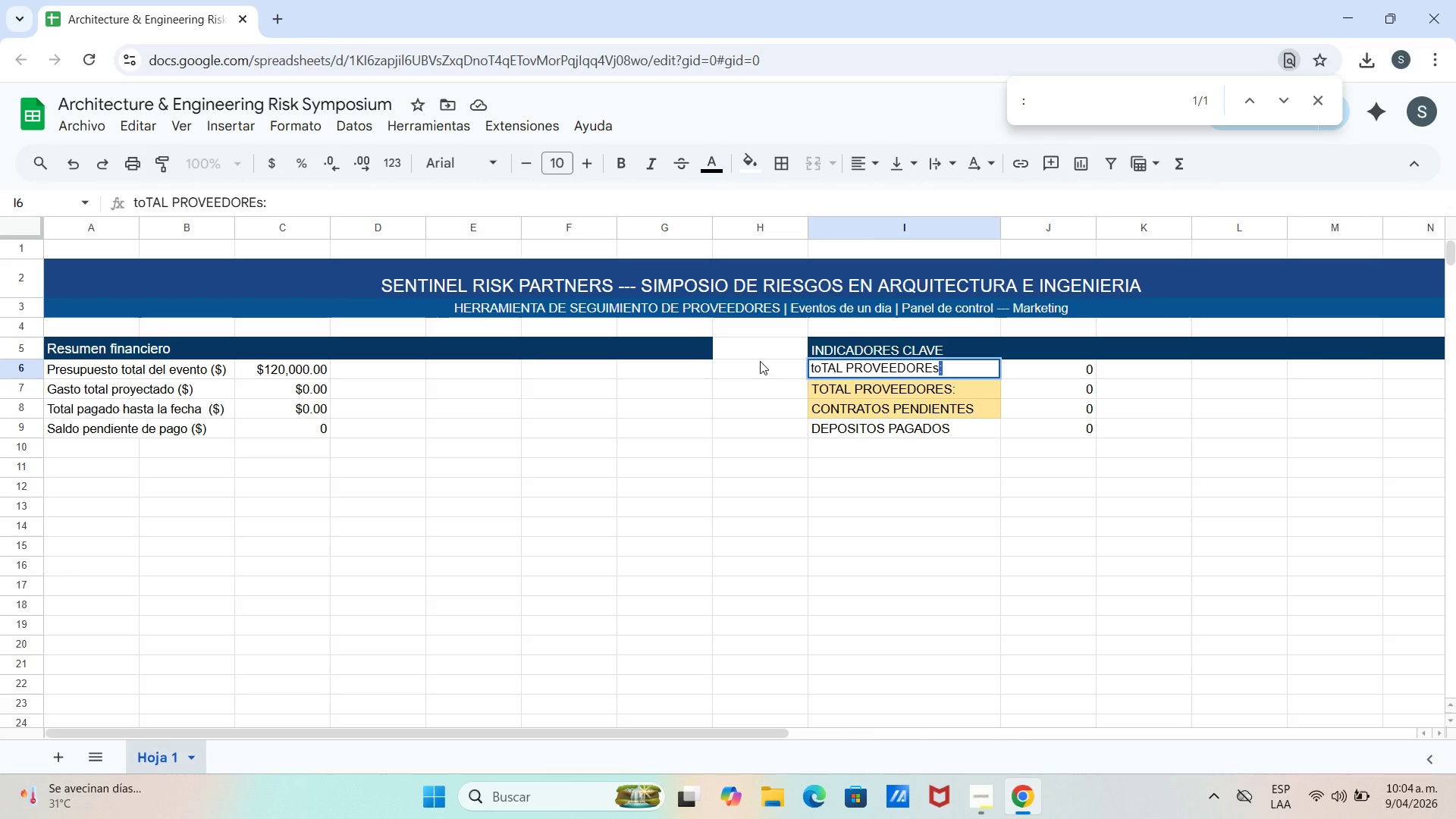 
key(Backspace)
 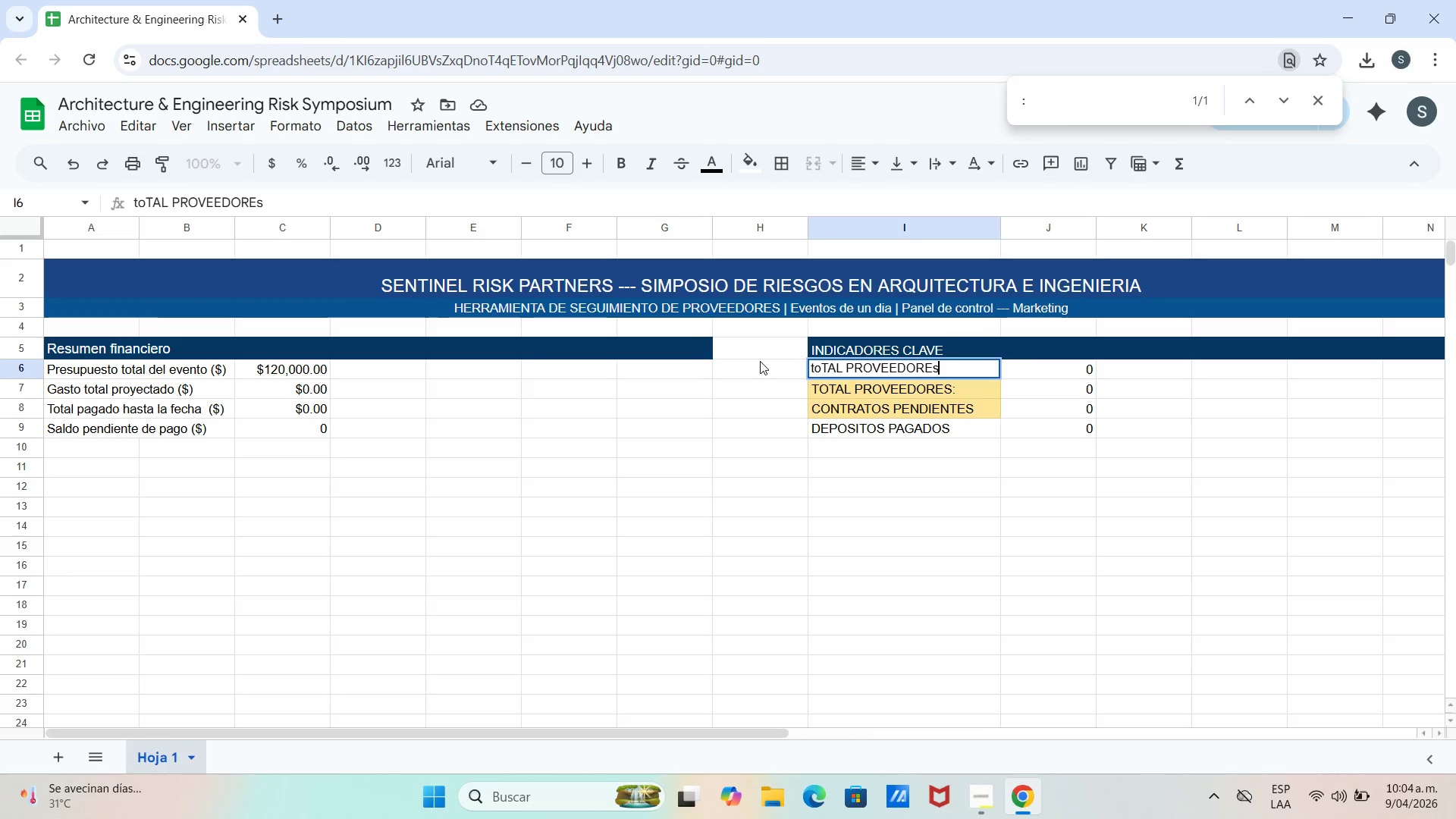 
key(CapsLock)
 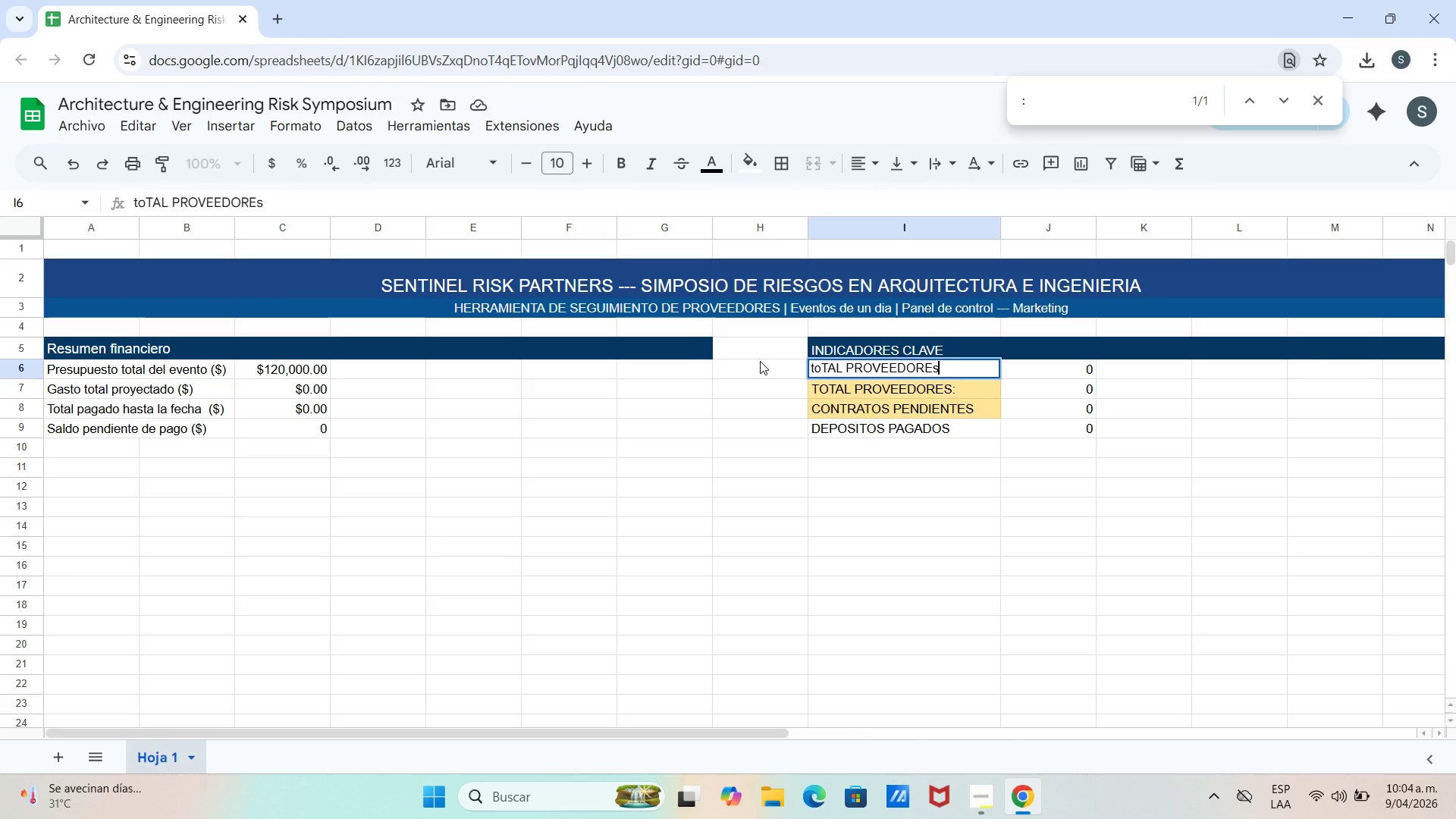 
key(Backspace)
 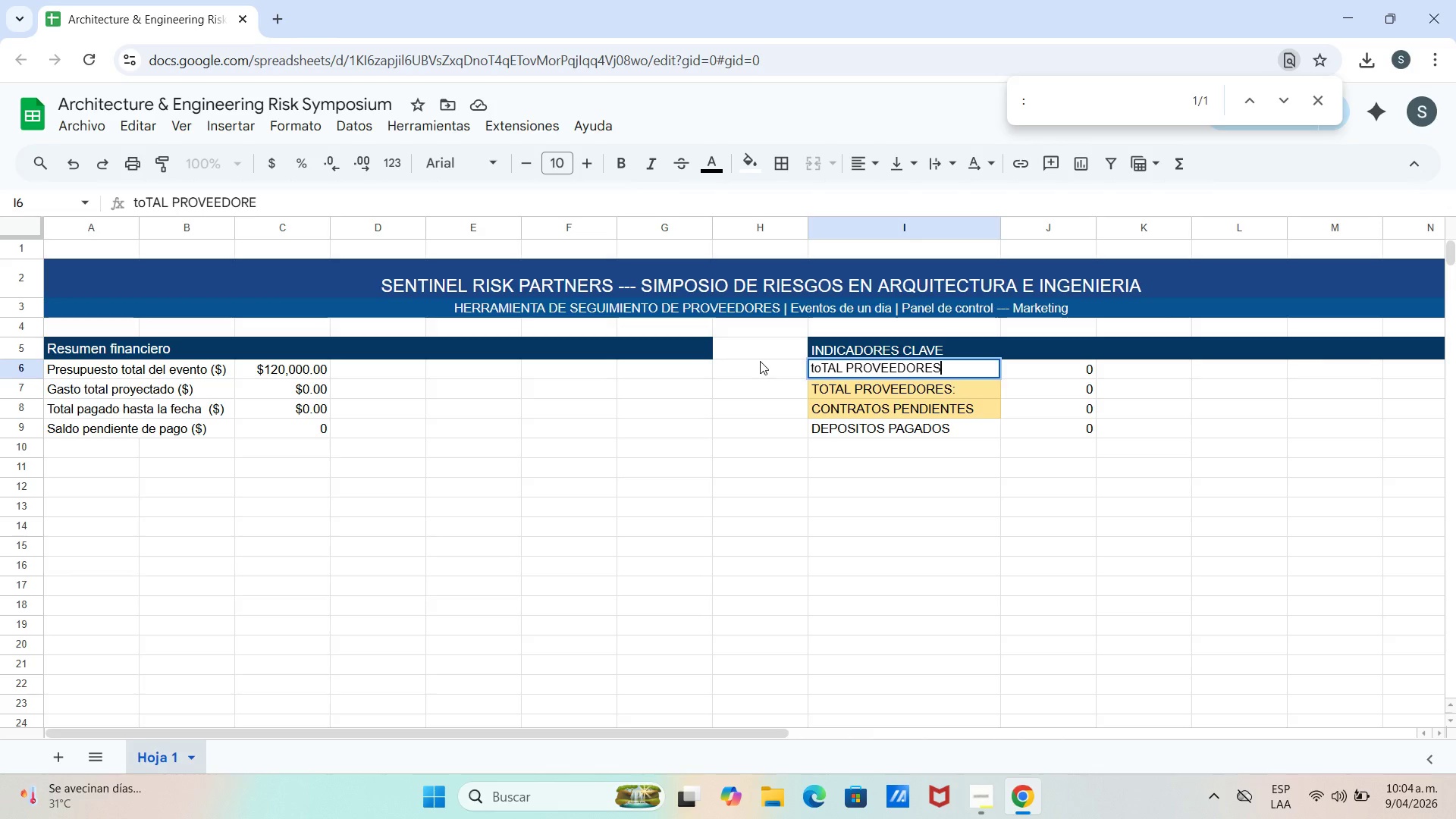 
key(S)
 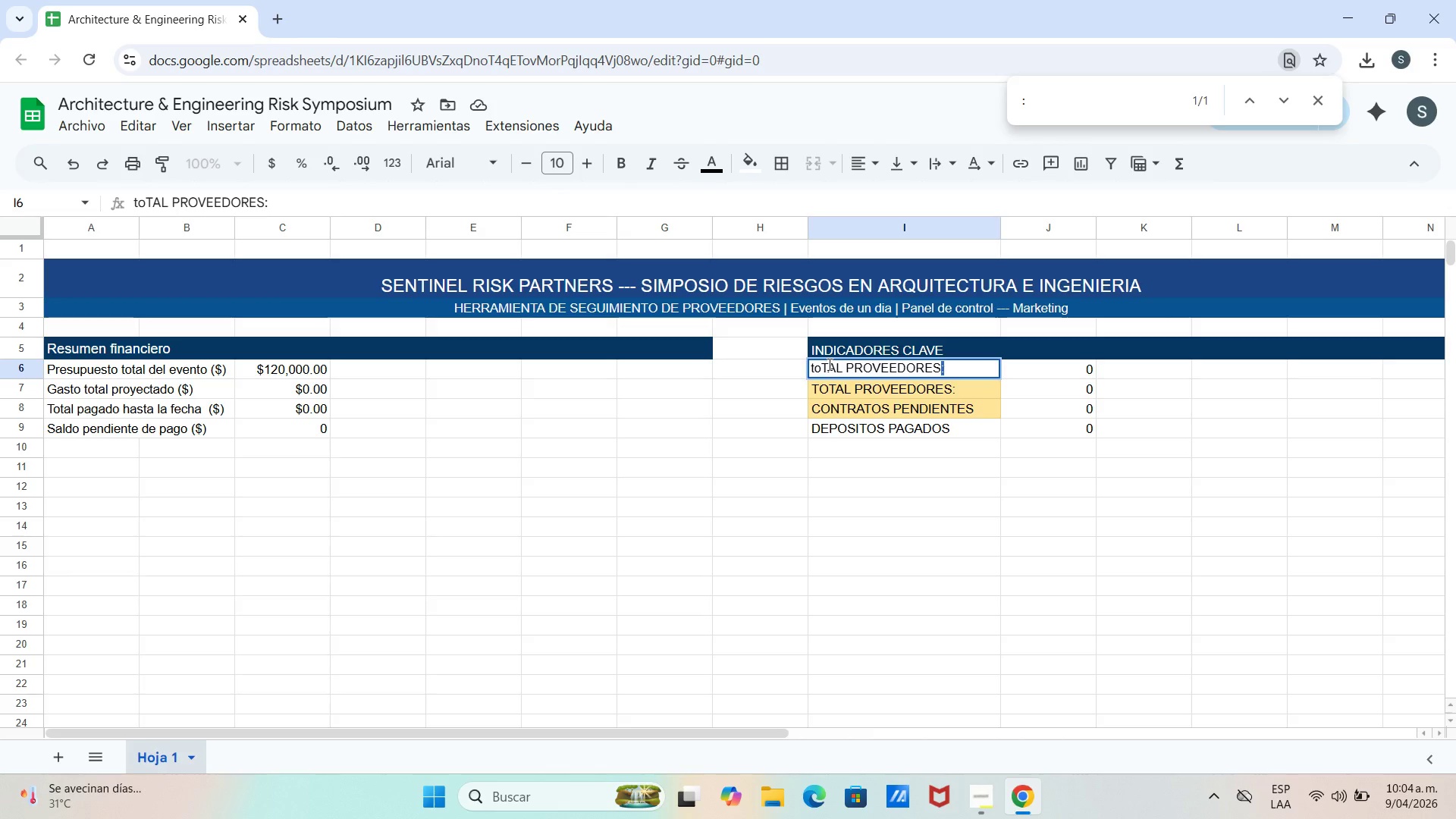 
left_click([821, 369])
 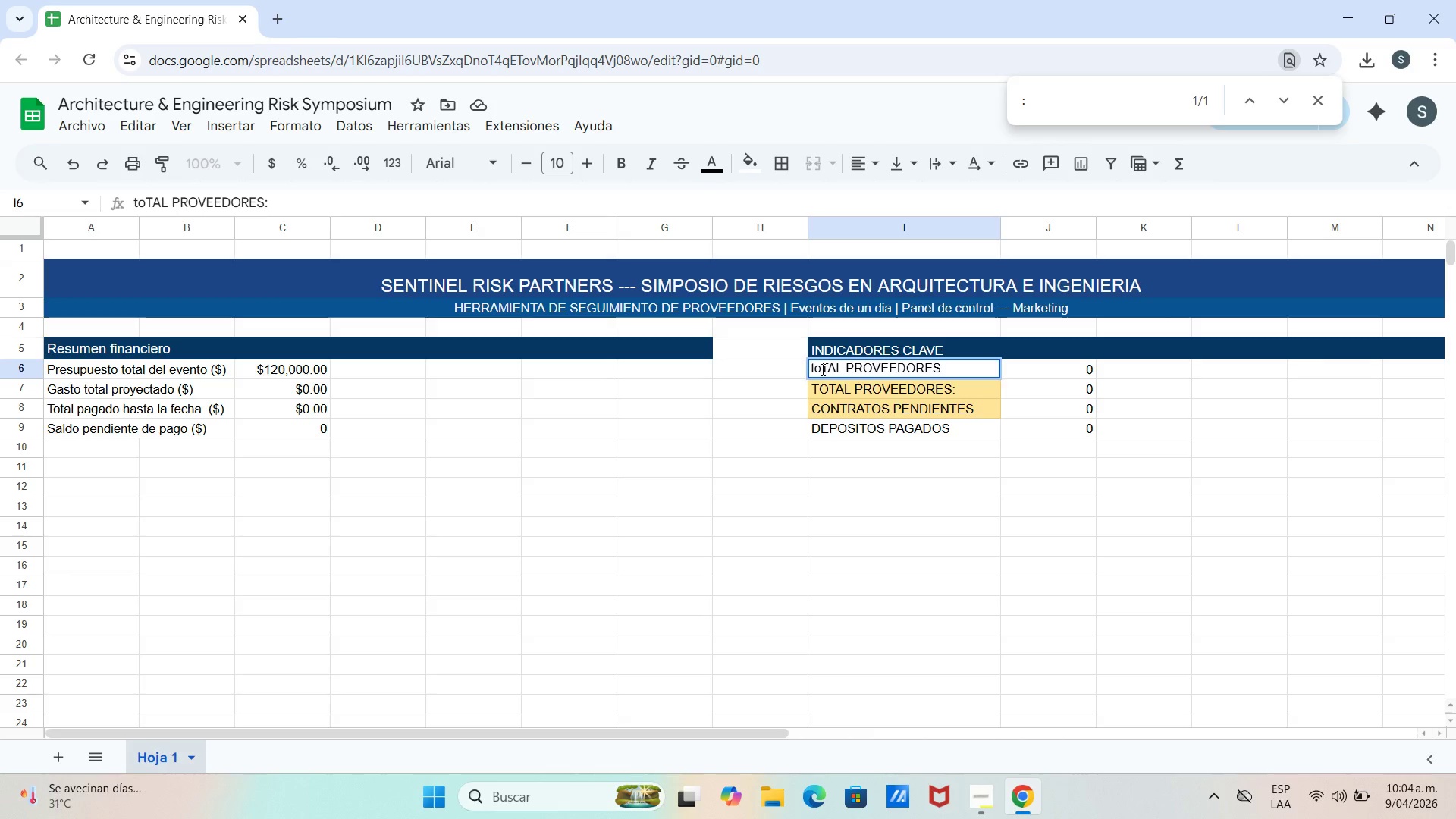 
key(Backspace)
key(Backspace)
type(TO)
 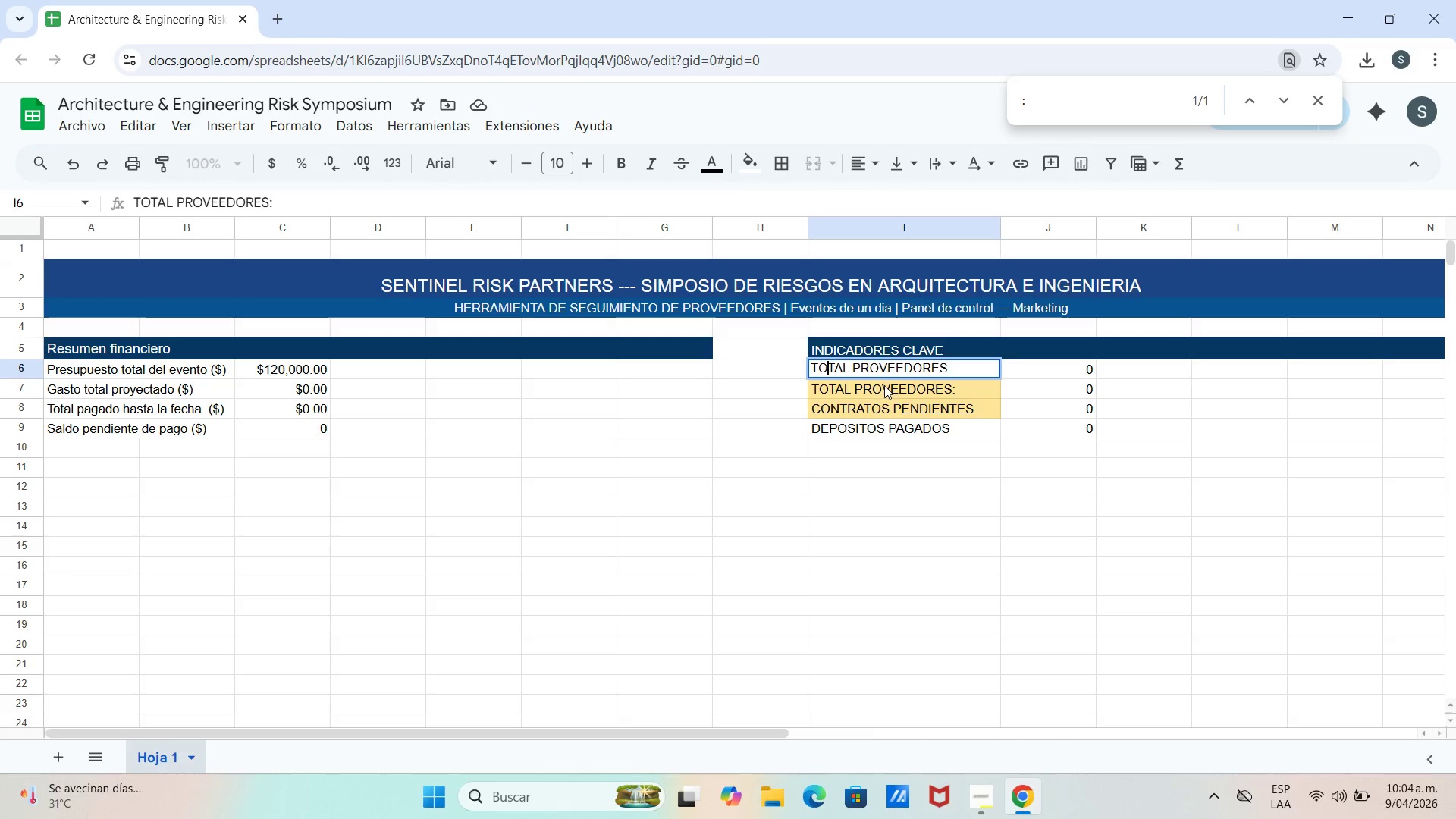 
double_click([885, 385])
 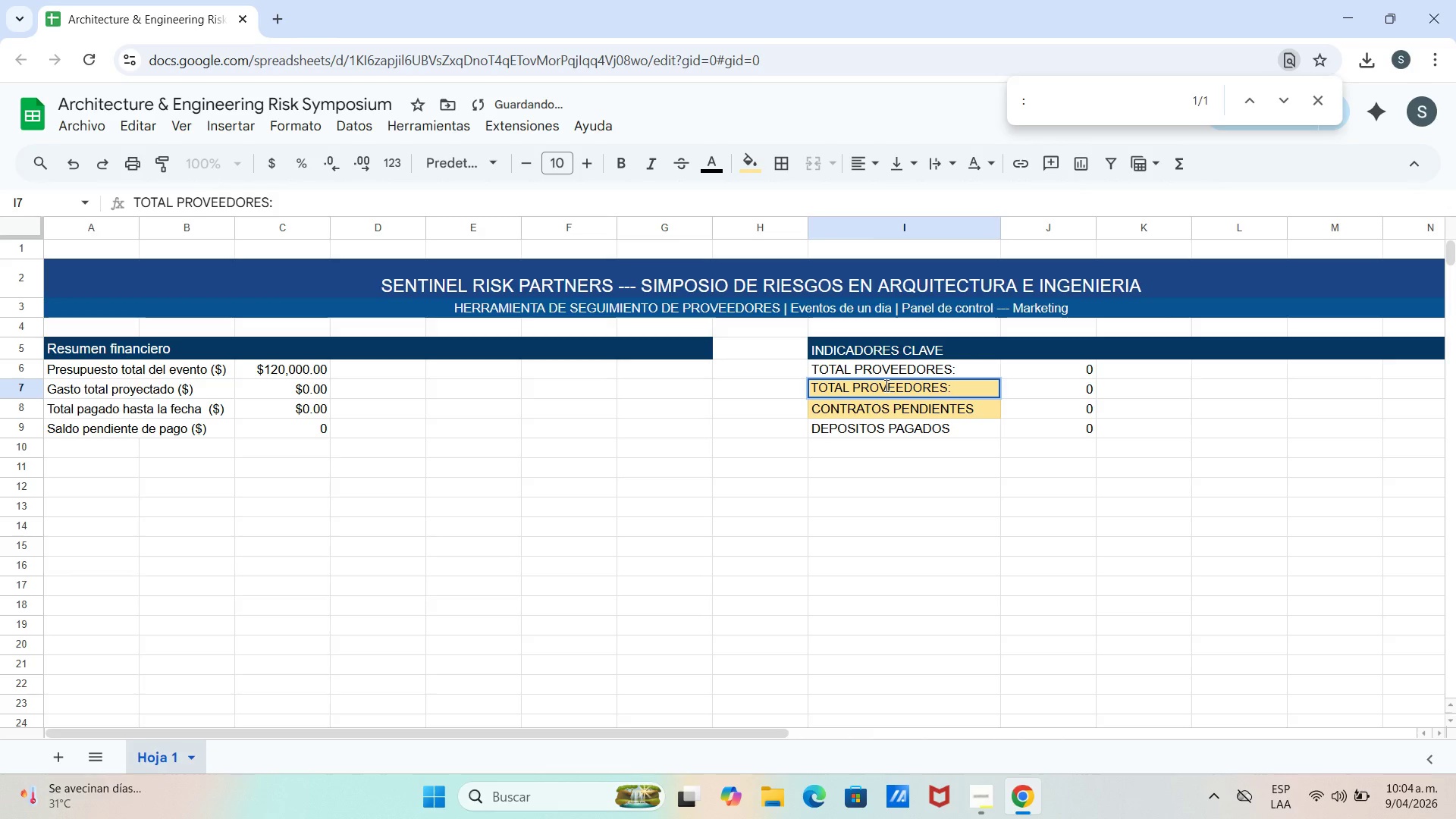 
hold_key(key=Backspace, duration=0.92)
 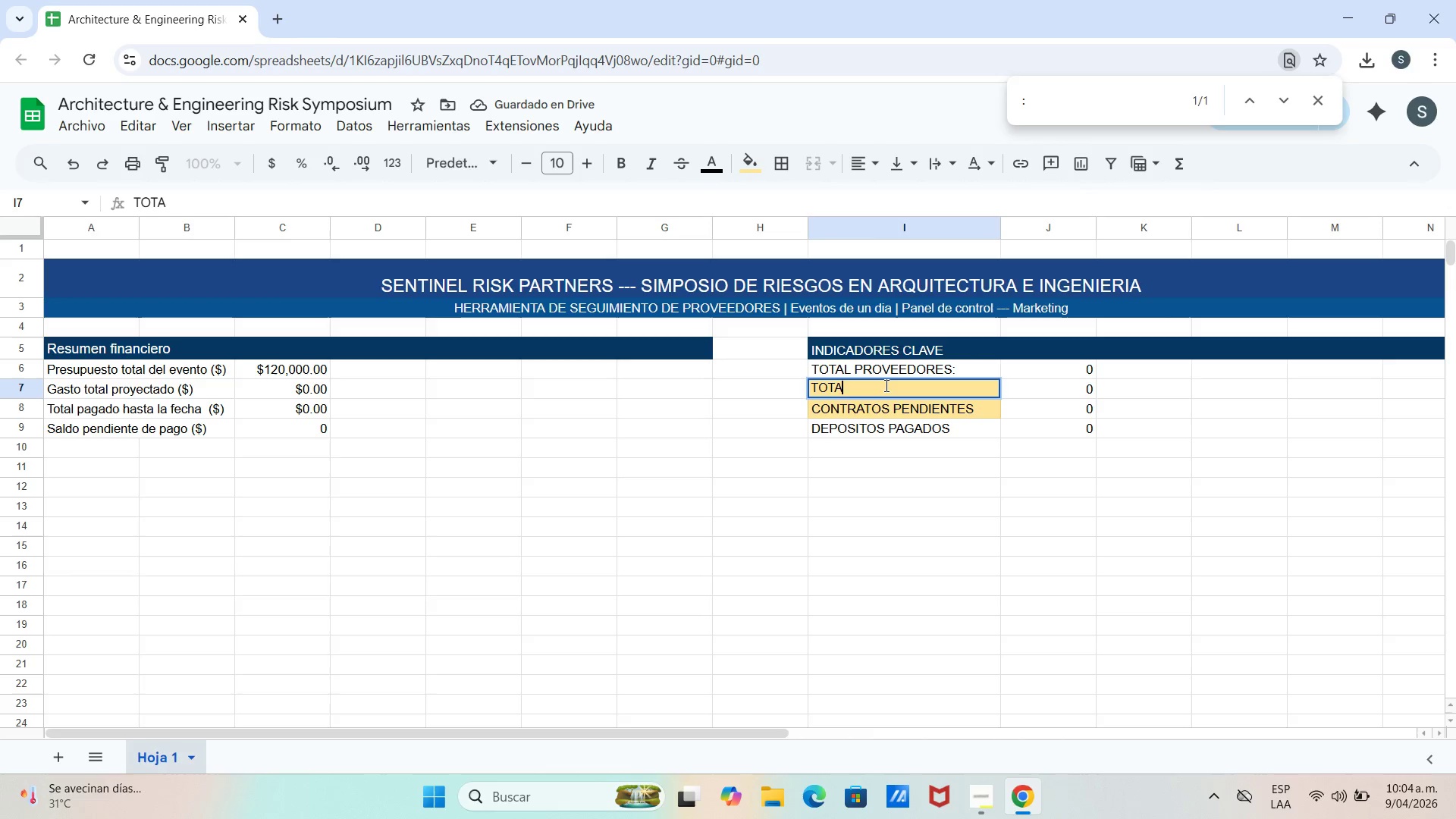 
key(Backspace)
key(Backspace)
key(Backspace)
key(Backspace)
type(CON)
 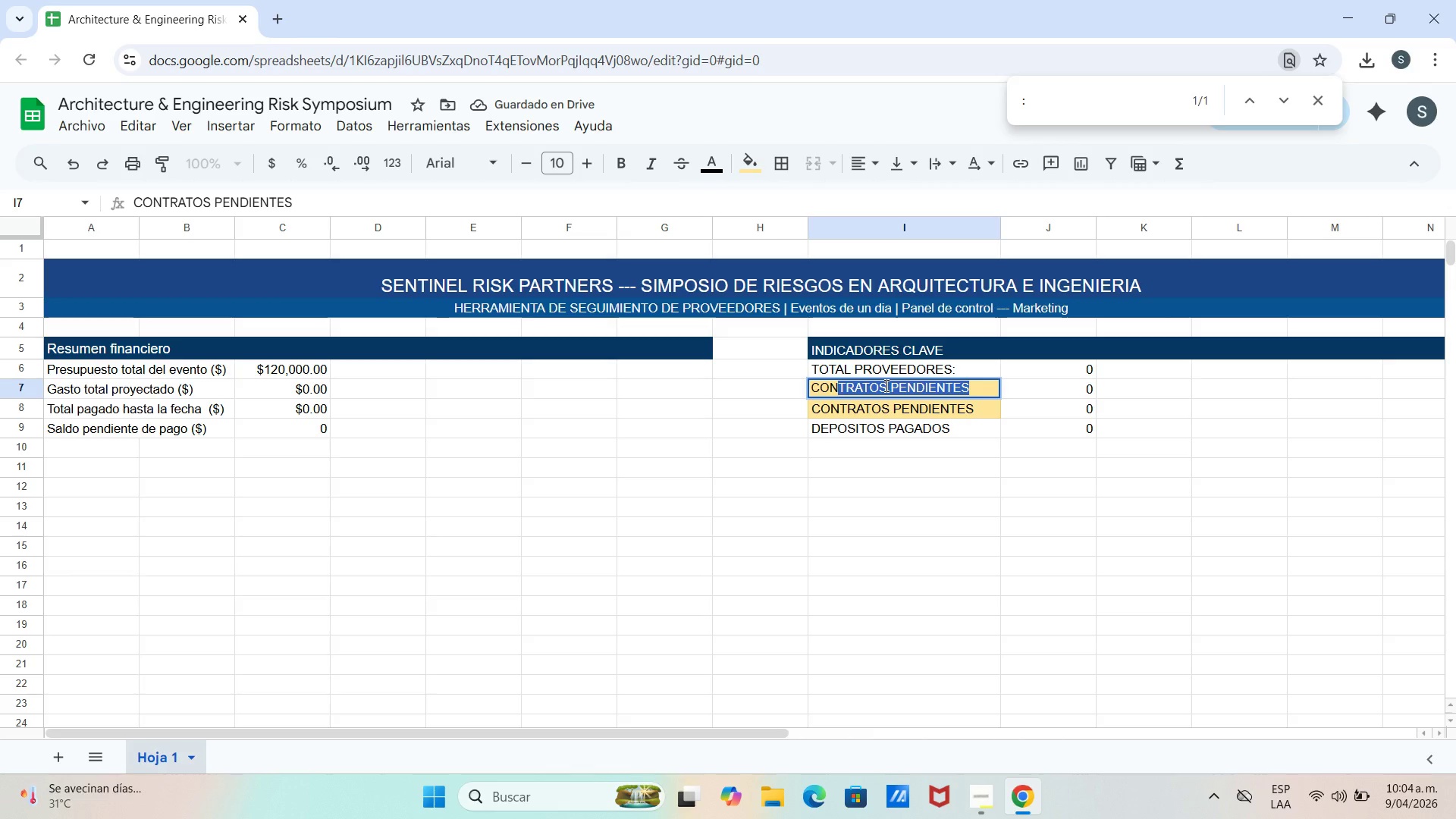 
key(Enter)
 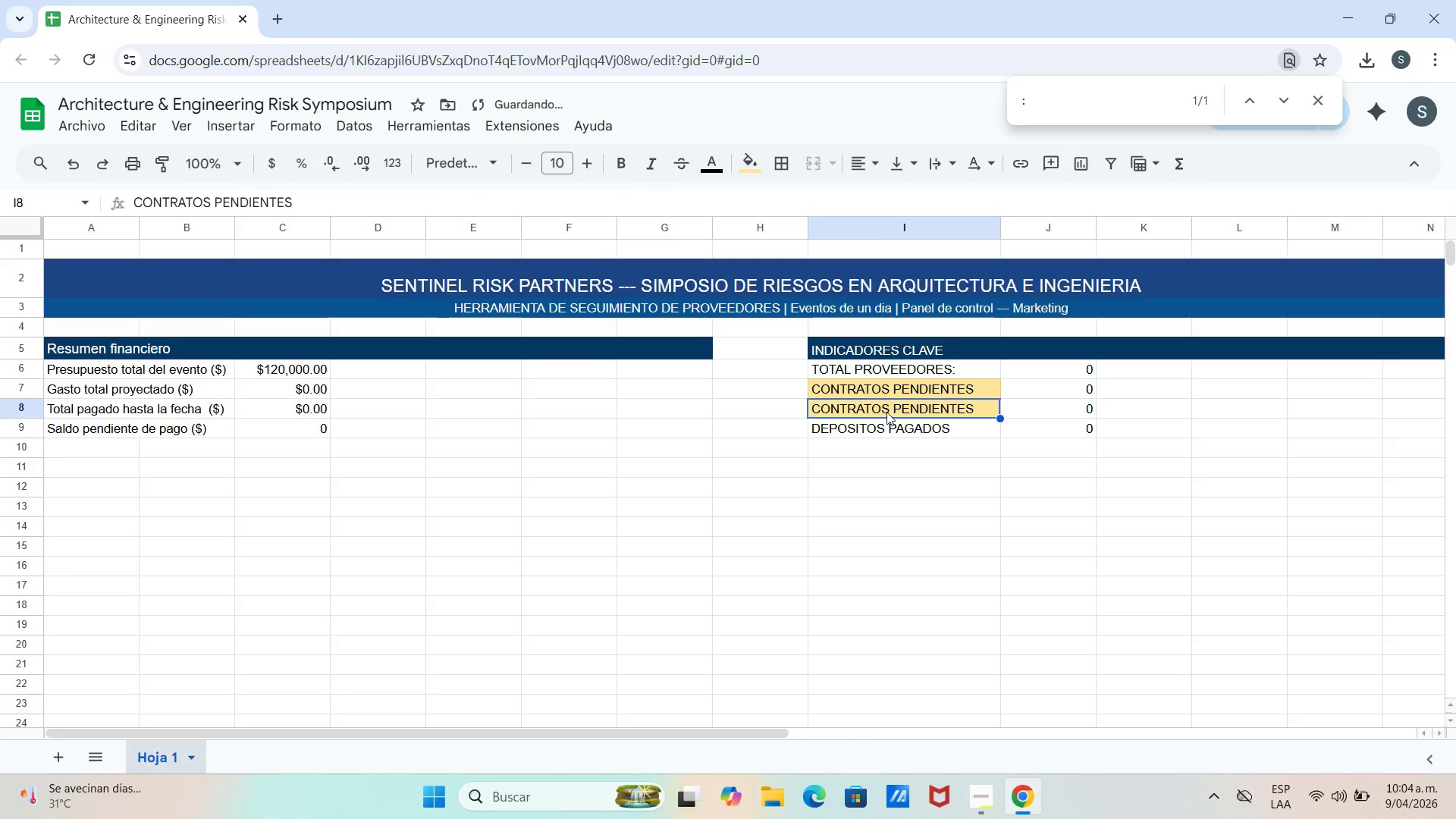 
double_click([890, 410])
 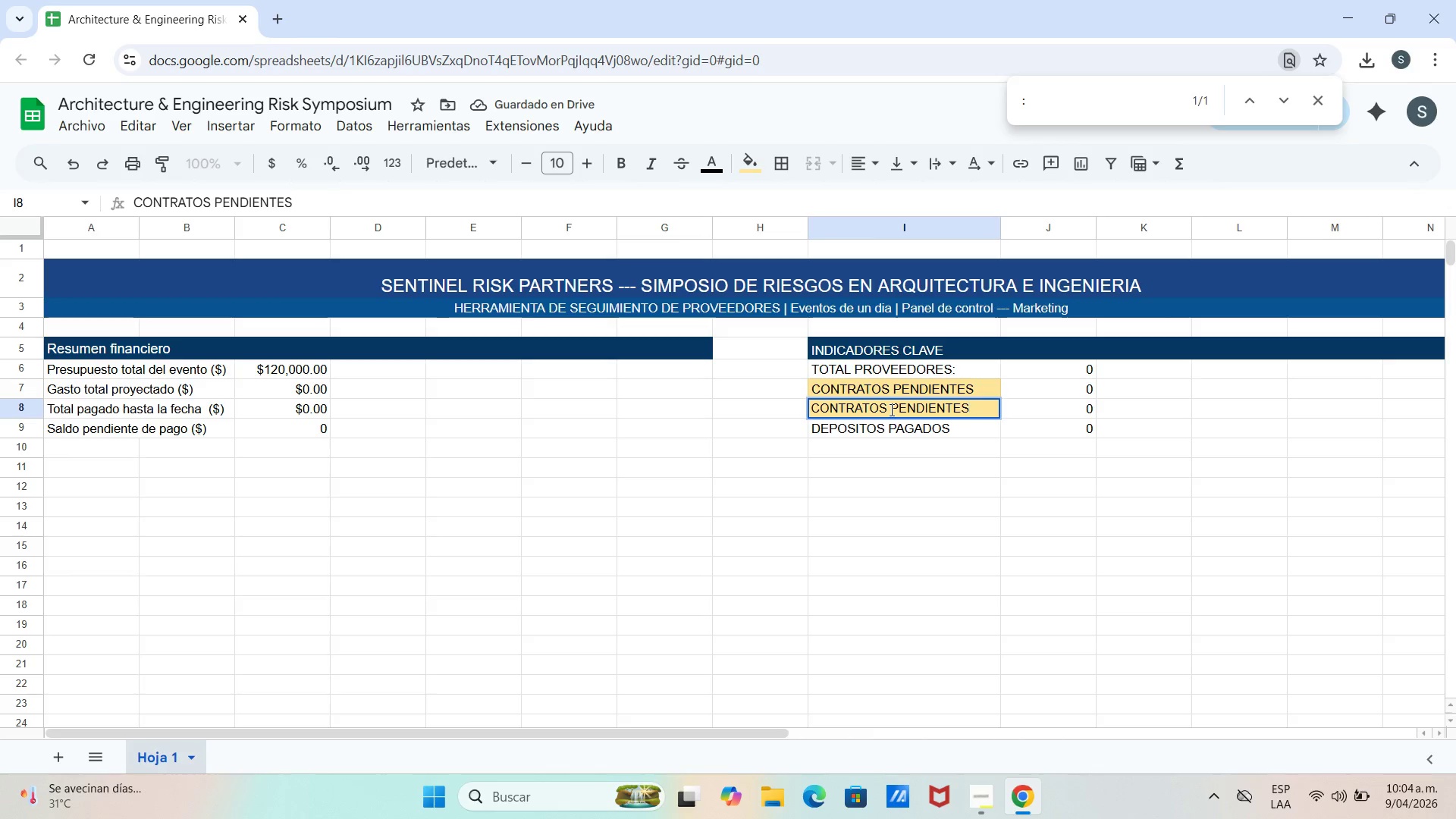 
hold_key(key=Backspace, duration=1.42)
 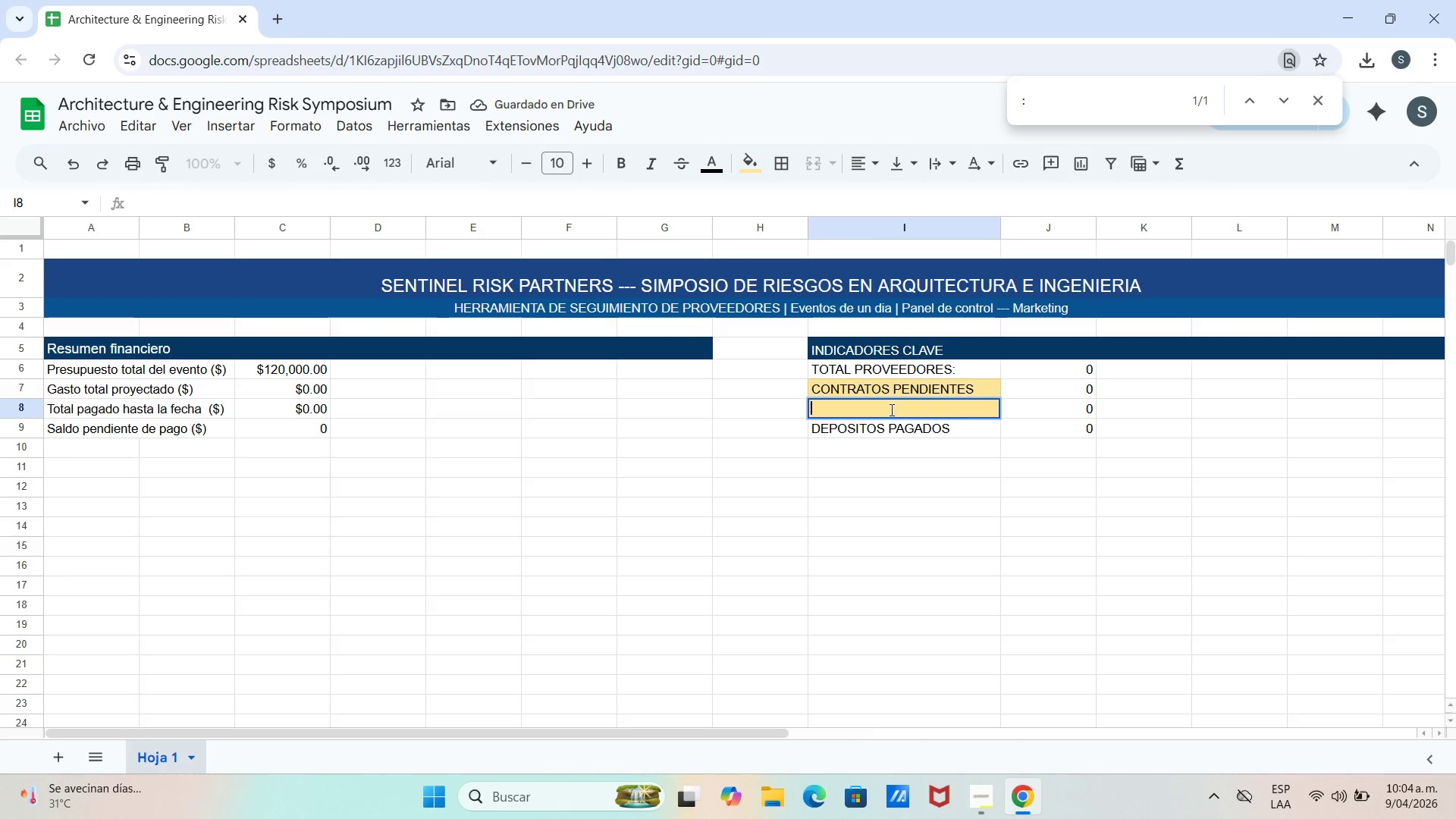 
type(DE)
 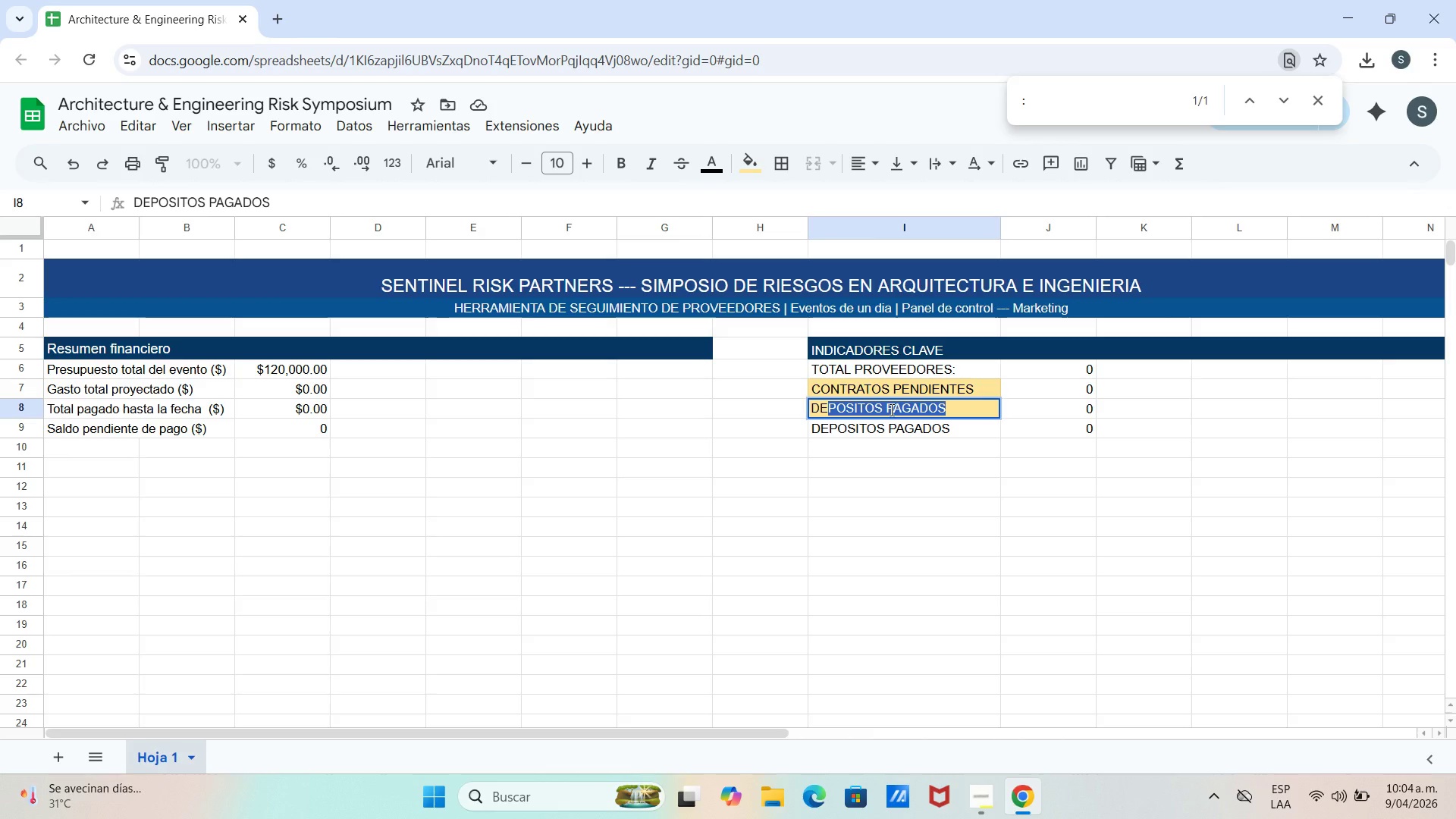 
key(Enter)
 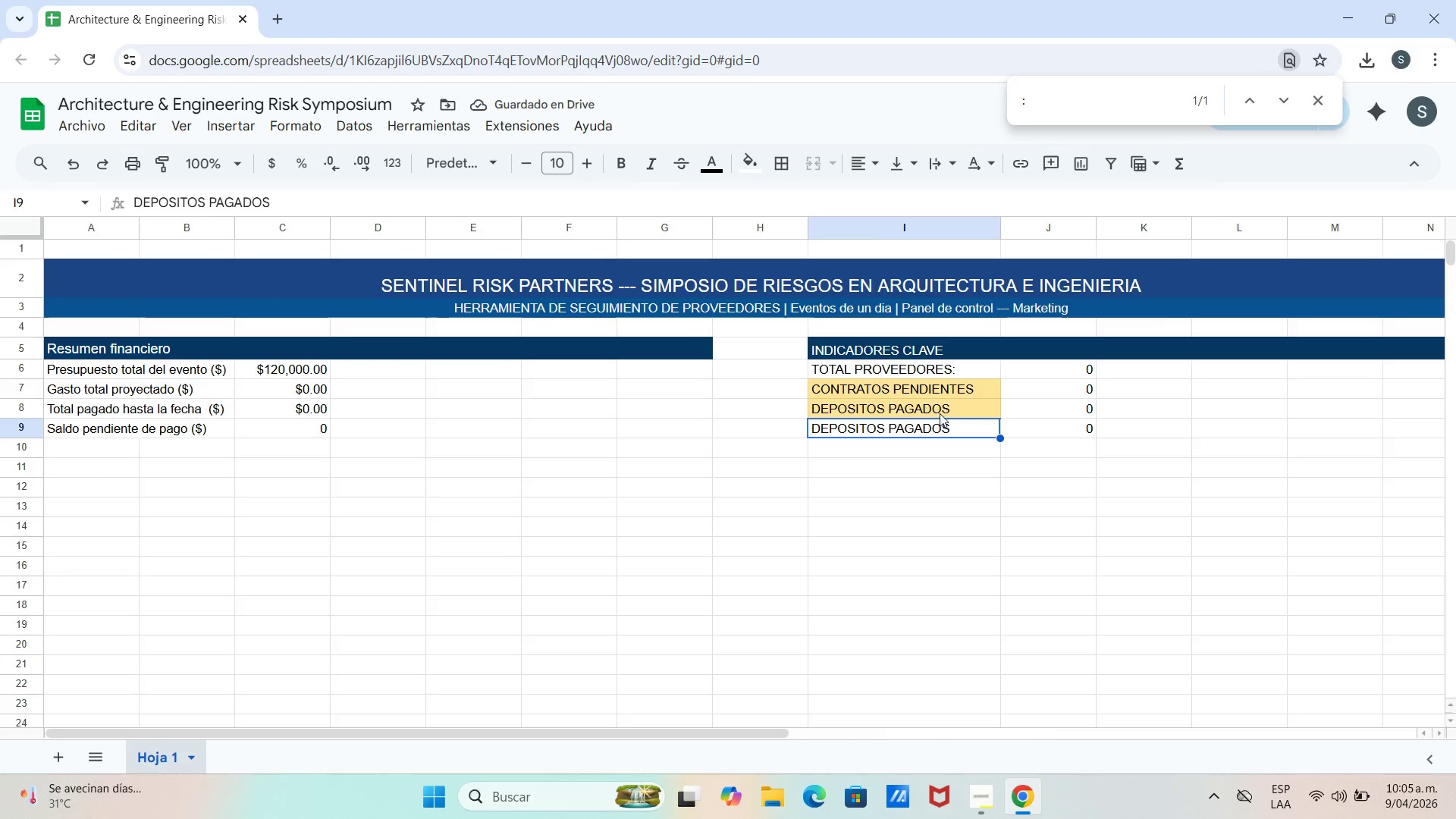 
double_click([953, 405])
 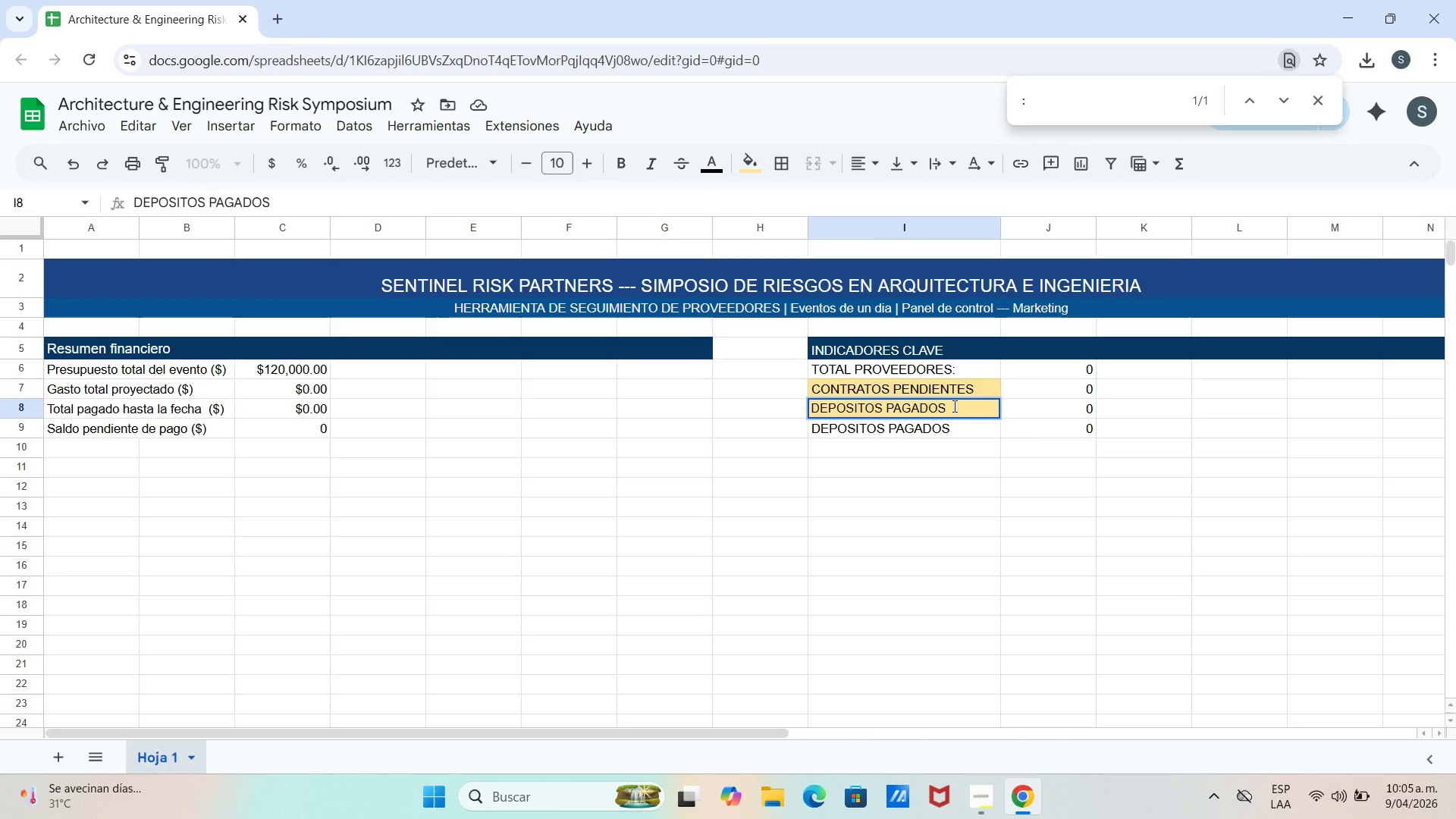 
wait(7.0)
 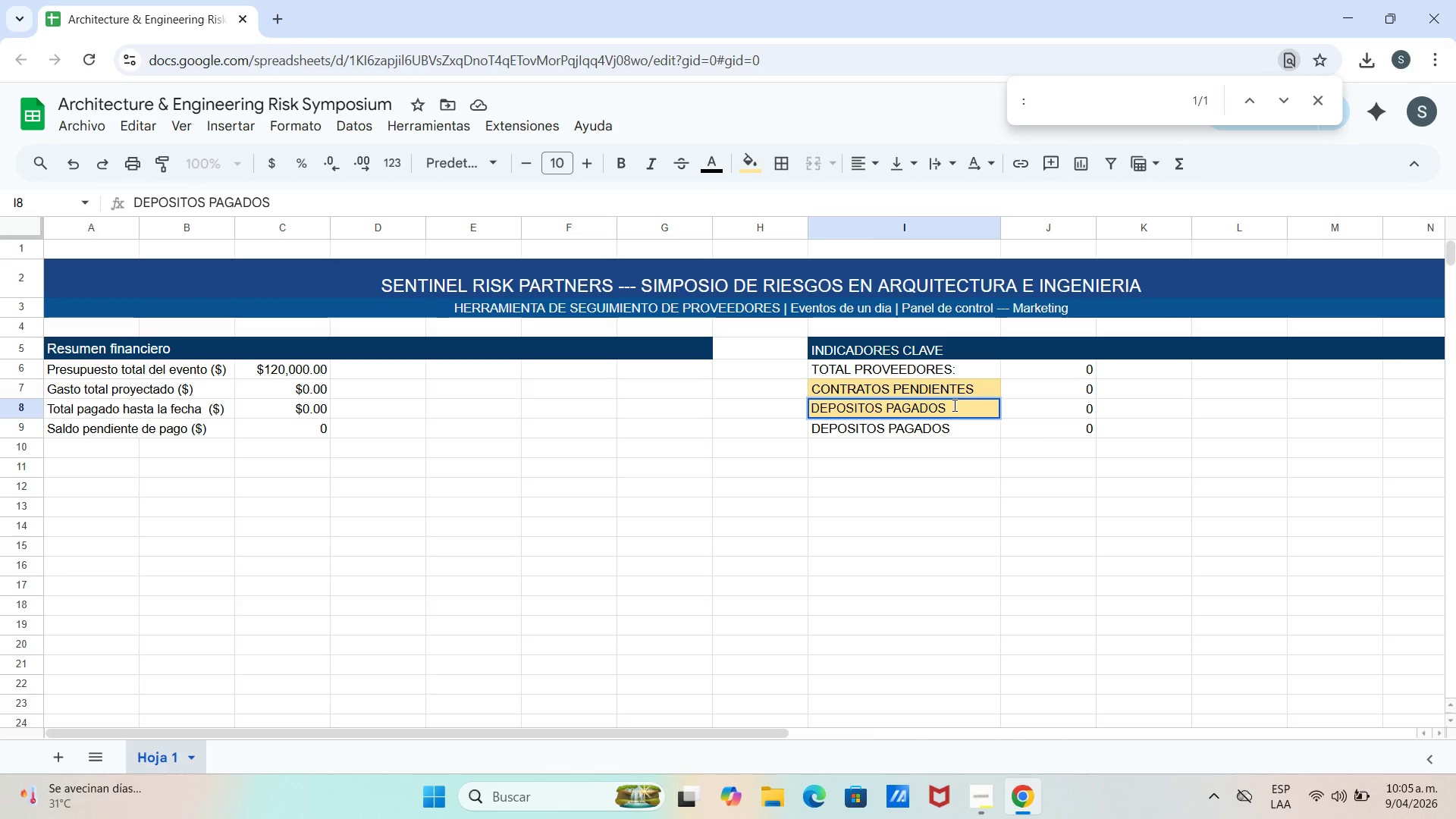 
triple_click([956, 388])
 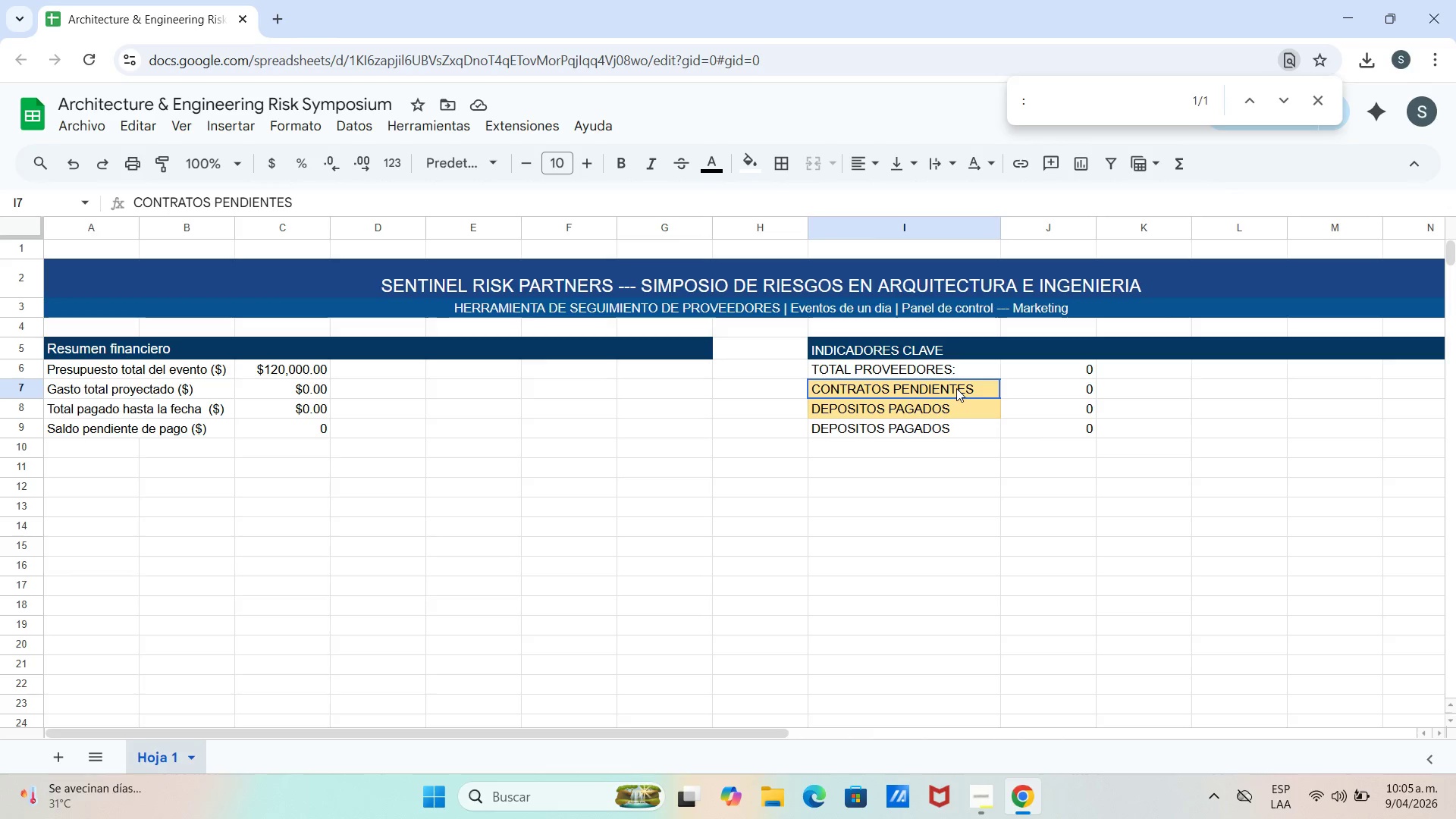 
triple_click([956, 388])
 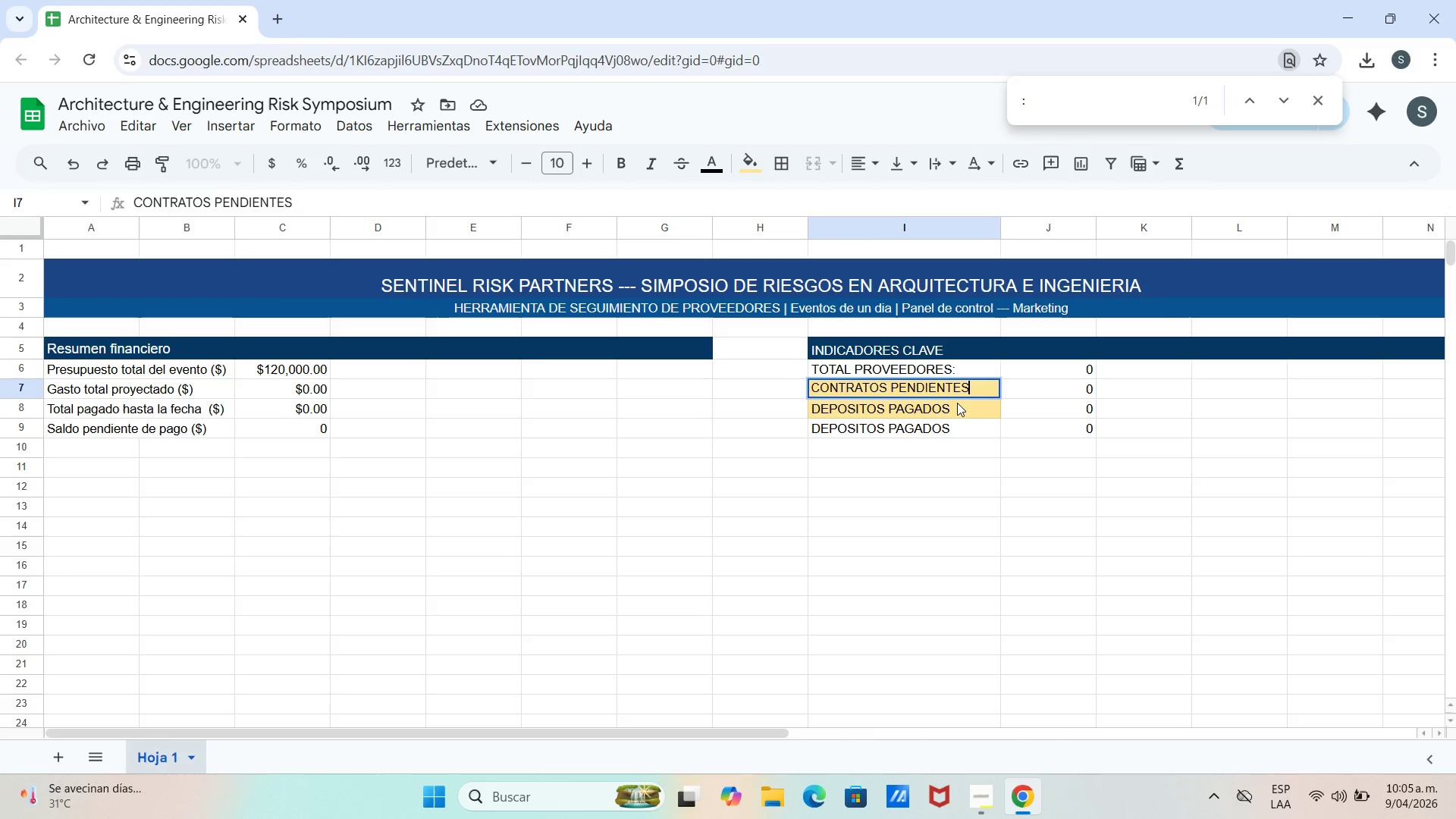 
triple_click([958, 410])
 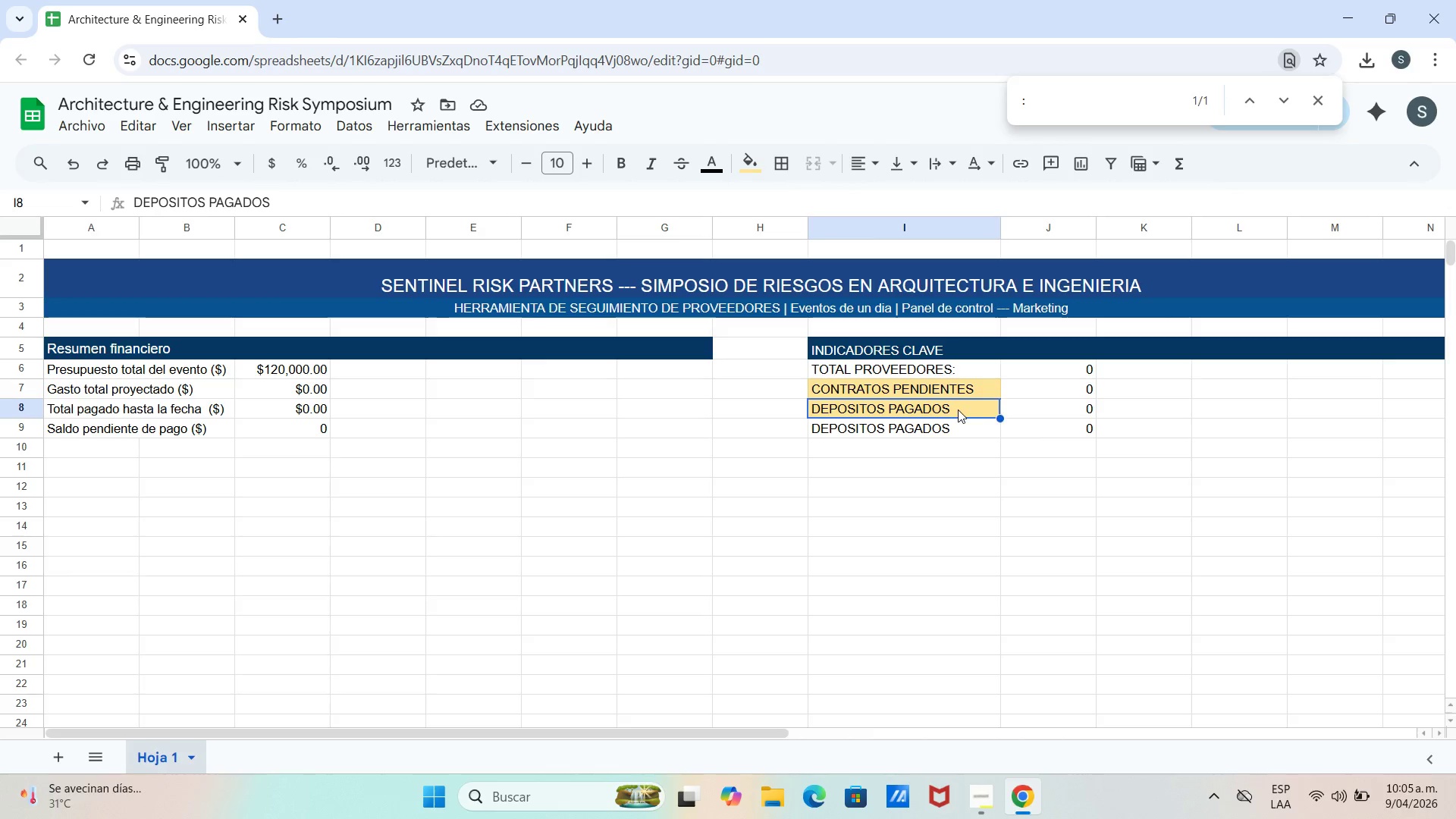 
triple_click([958, 410])
 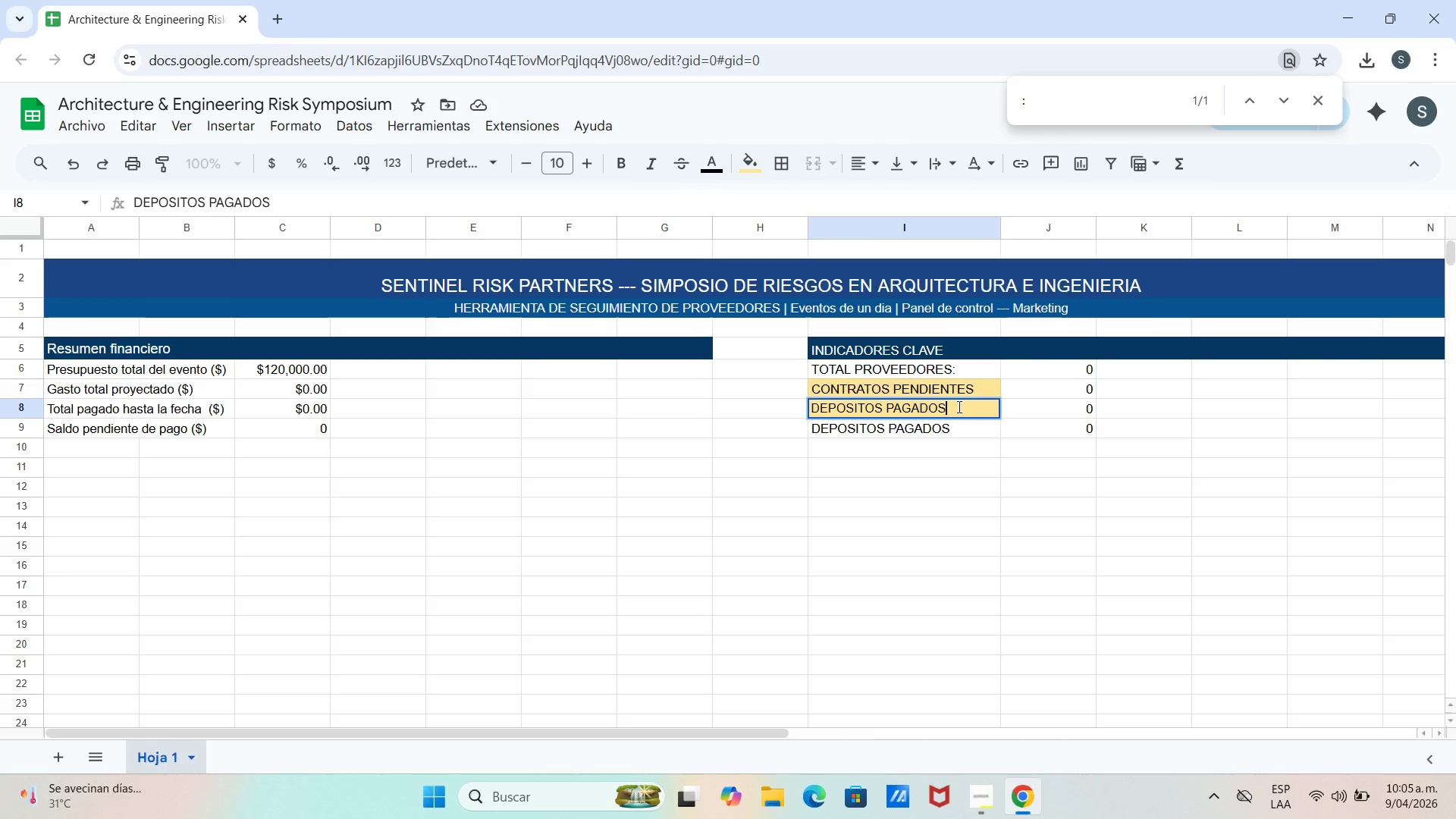 
type(CONTR)
 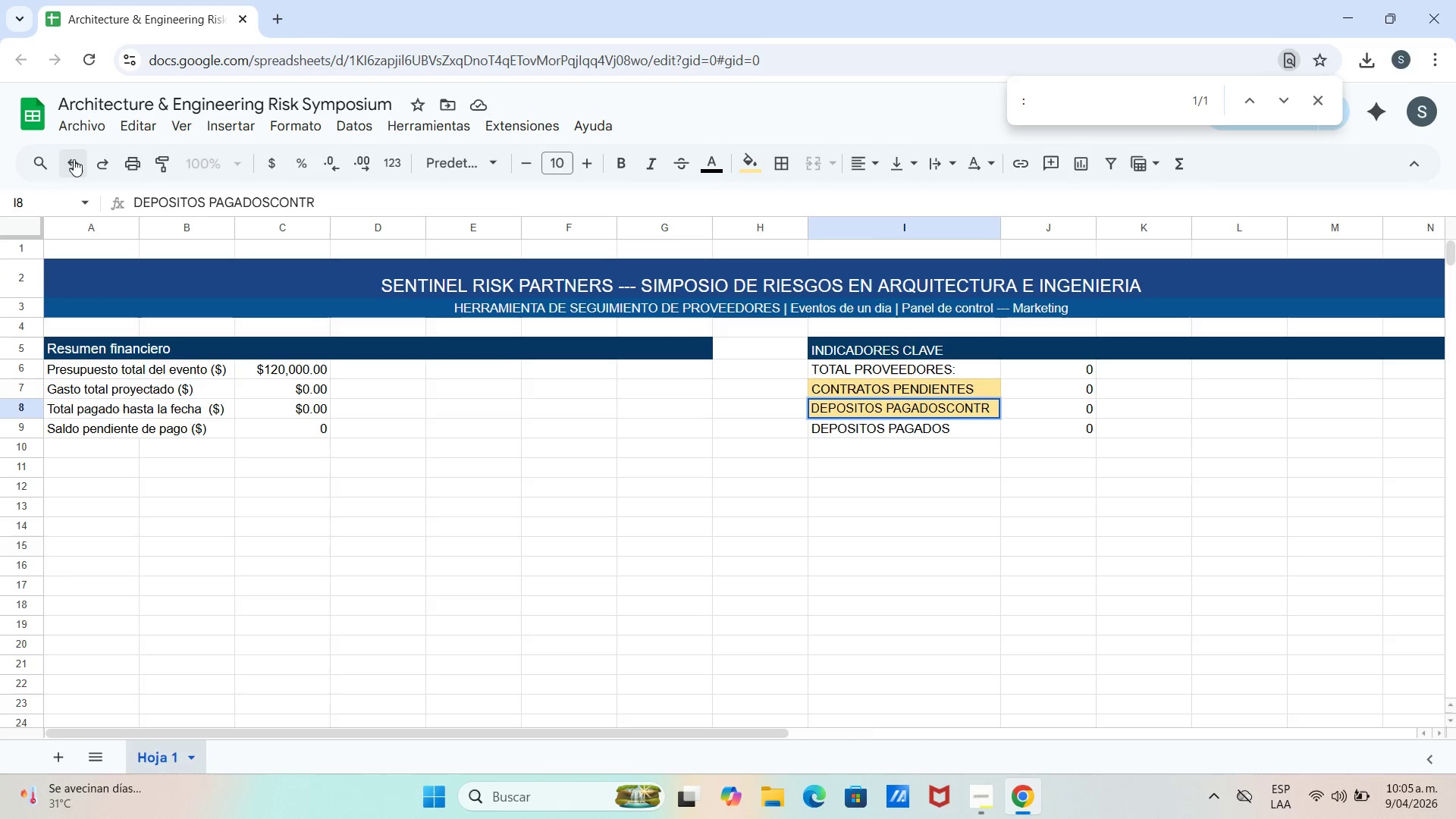 
double_click([74, 159])
 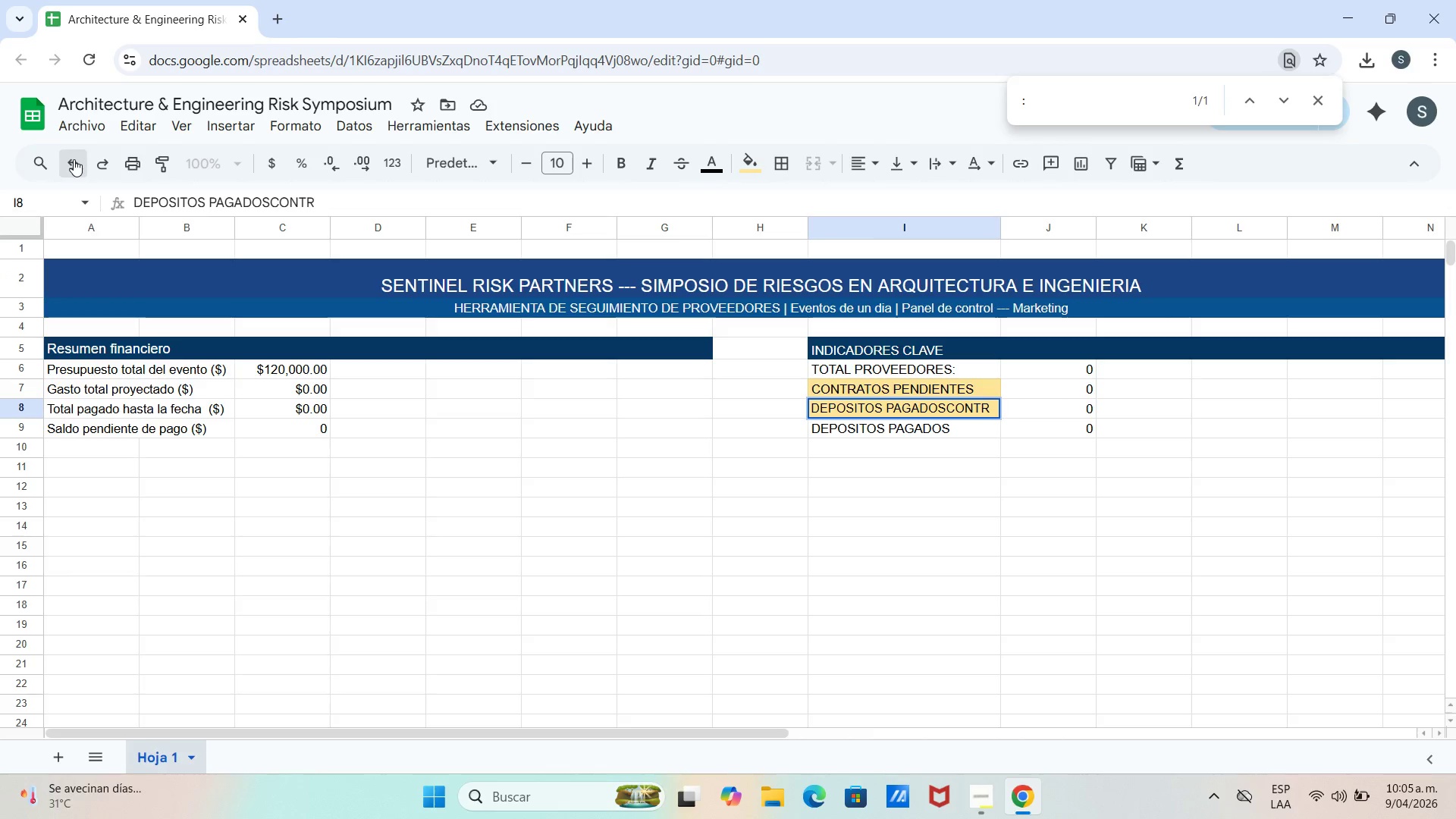 
double_click([74, 159])
 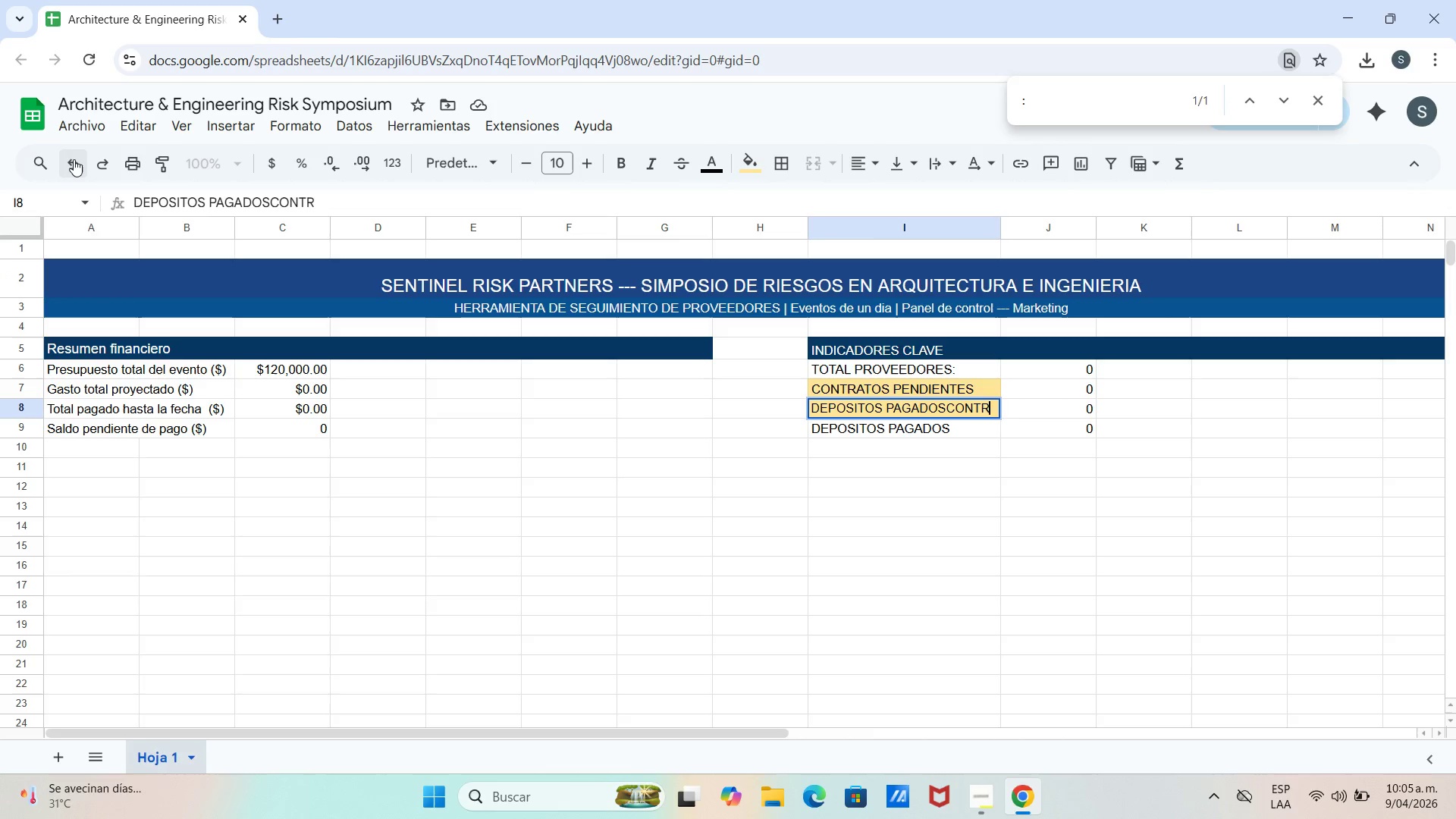 
triple_click([74, 159])
 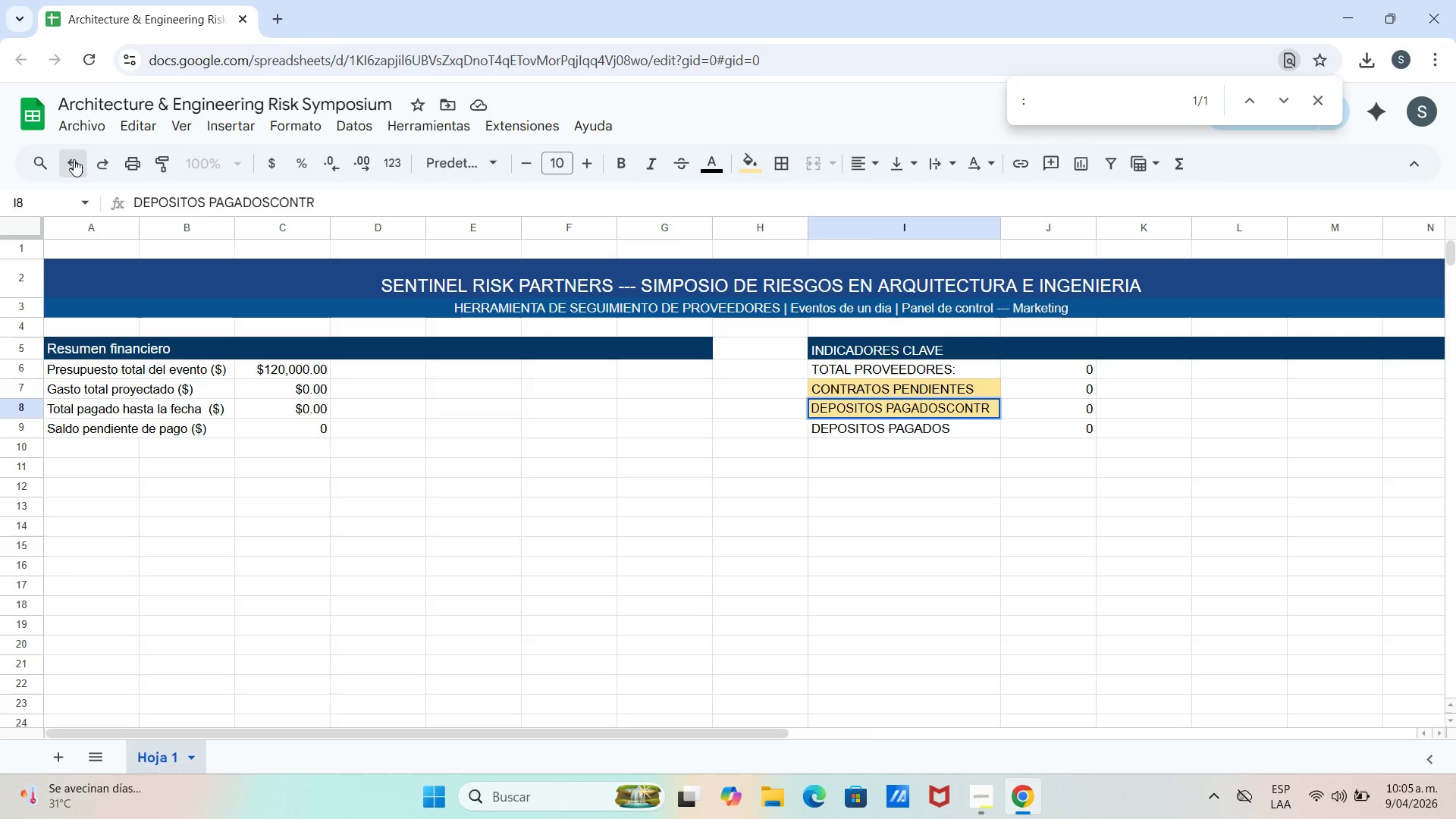 
triple_click([74, 159])
 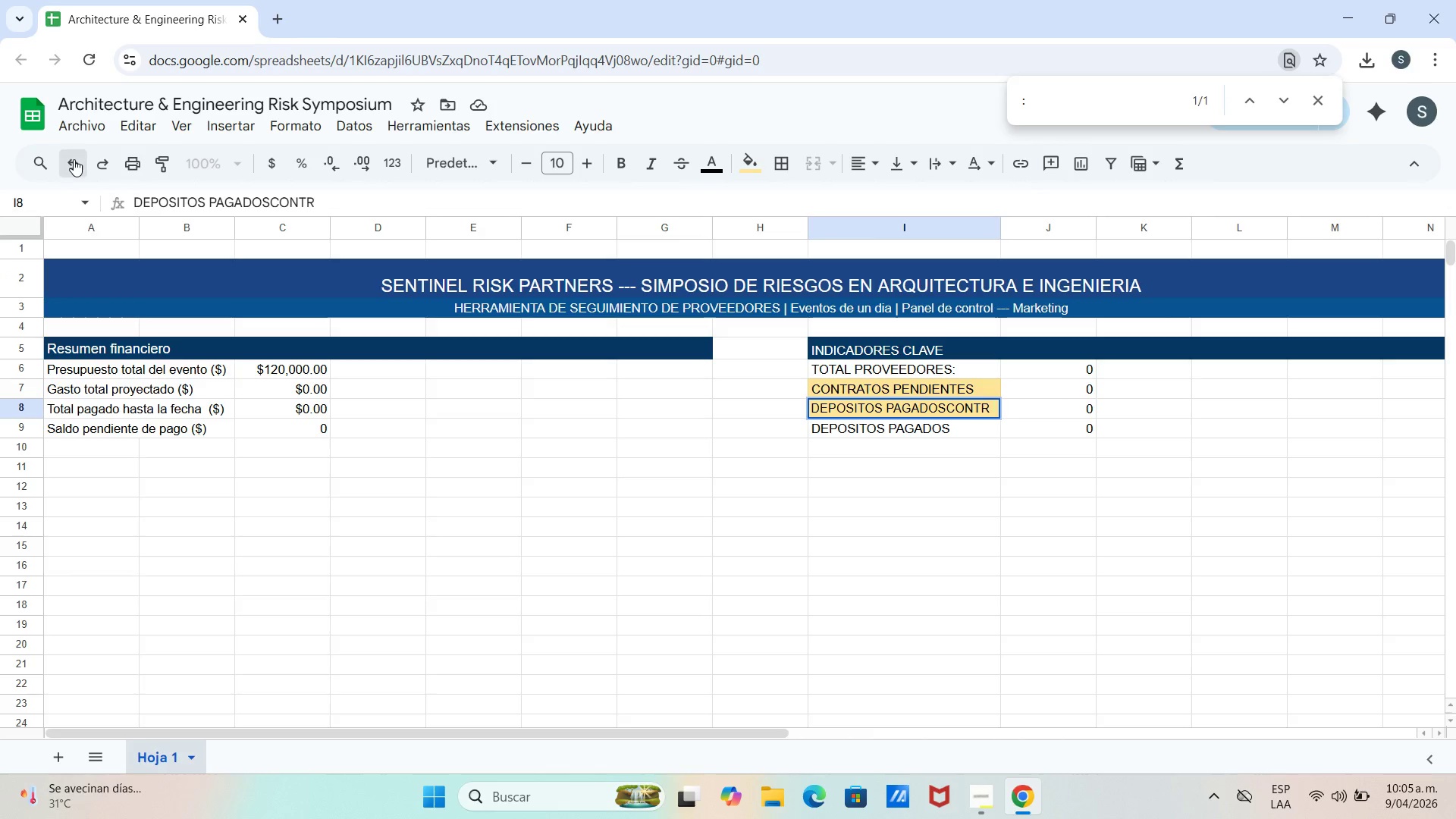 
triple_click([74, 159])
 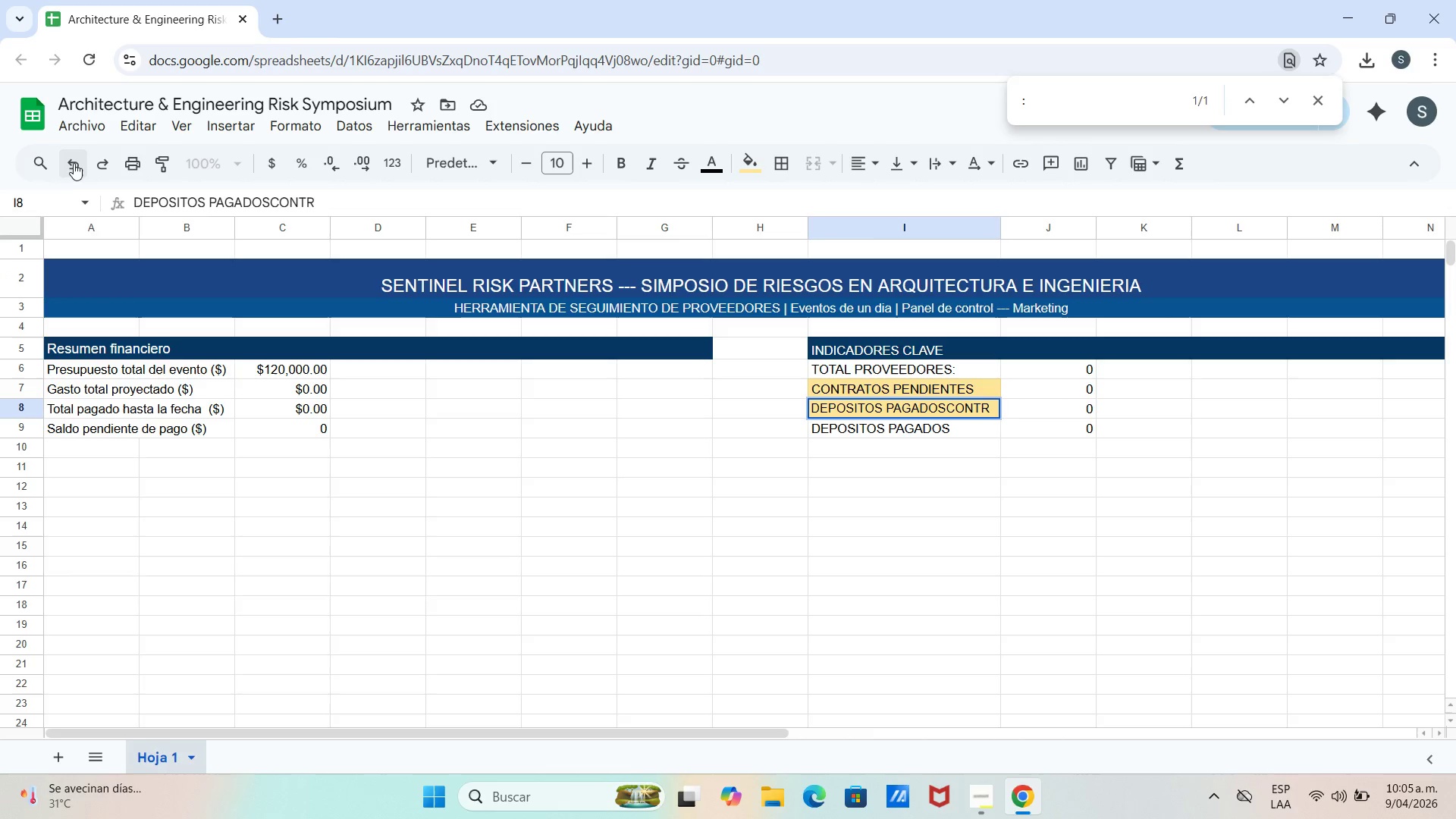 
left_click([74, 165])
 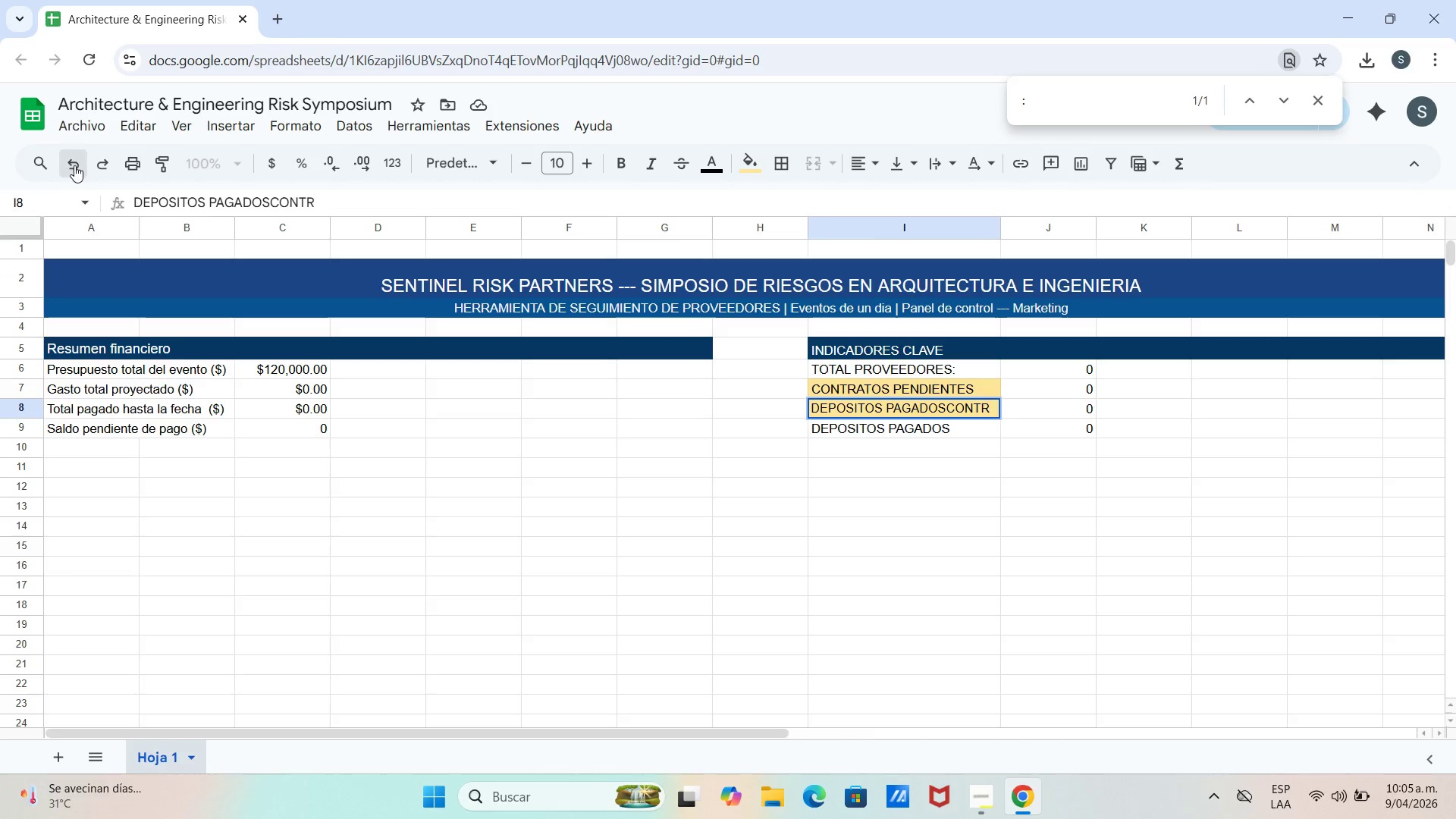 
double_click([74, 165])
 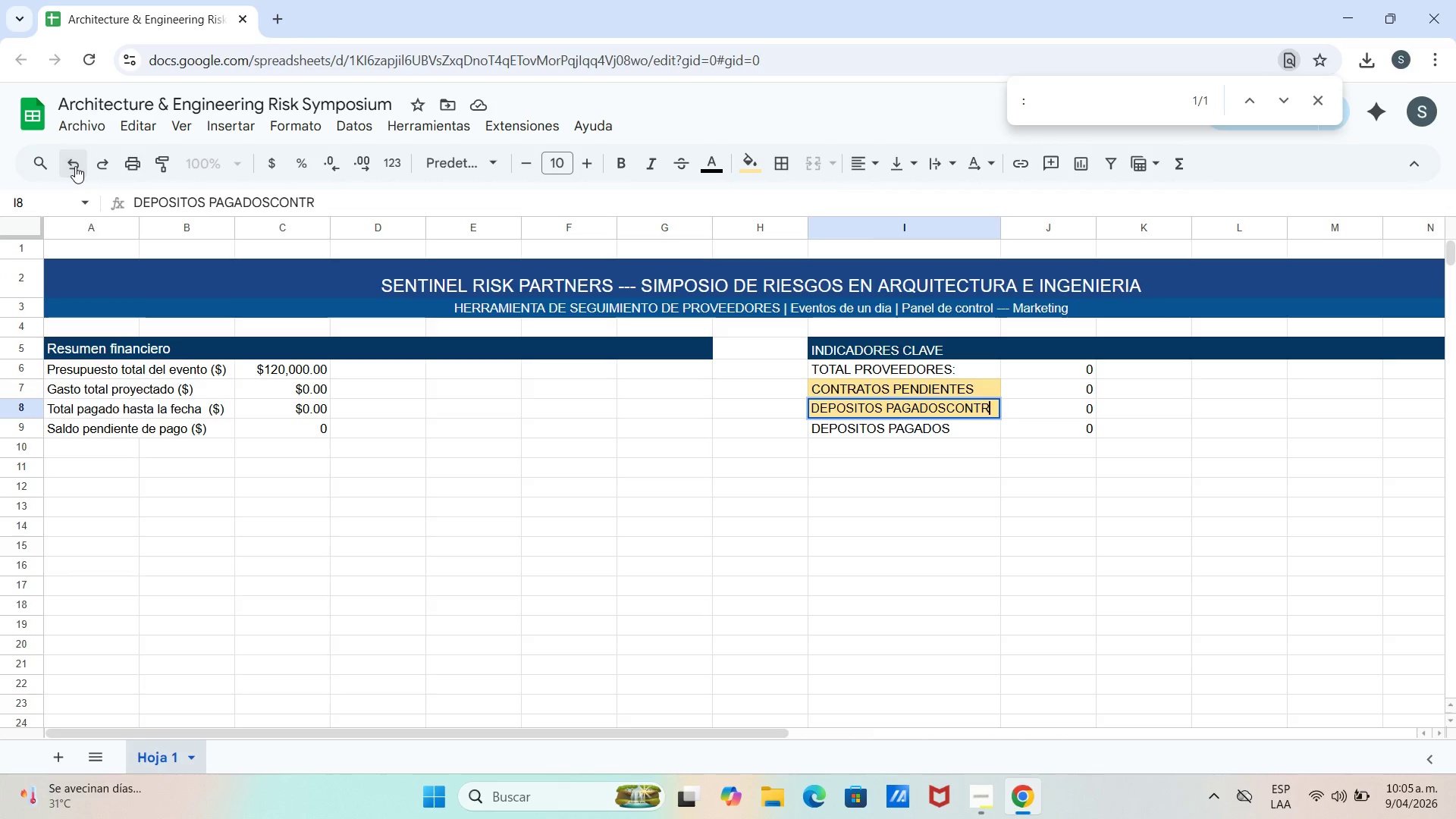 
triple_click([75, 166])
 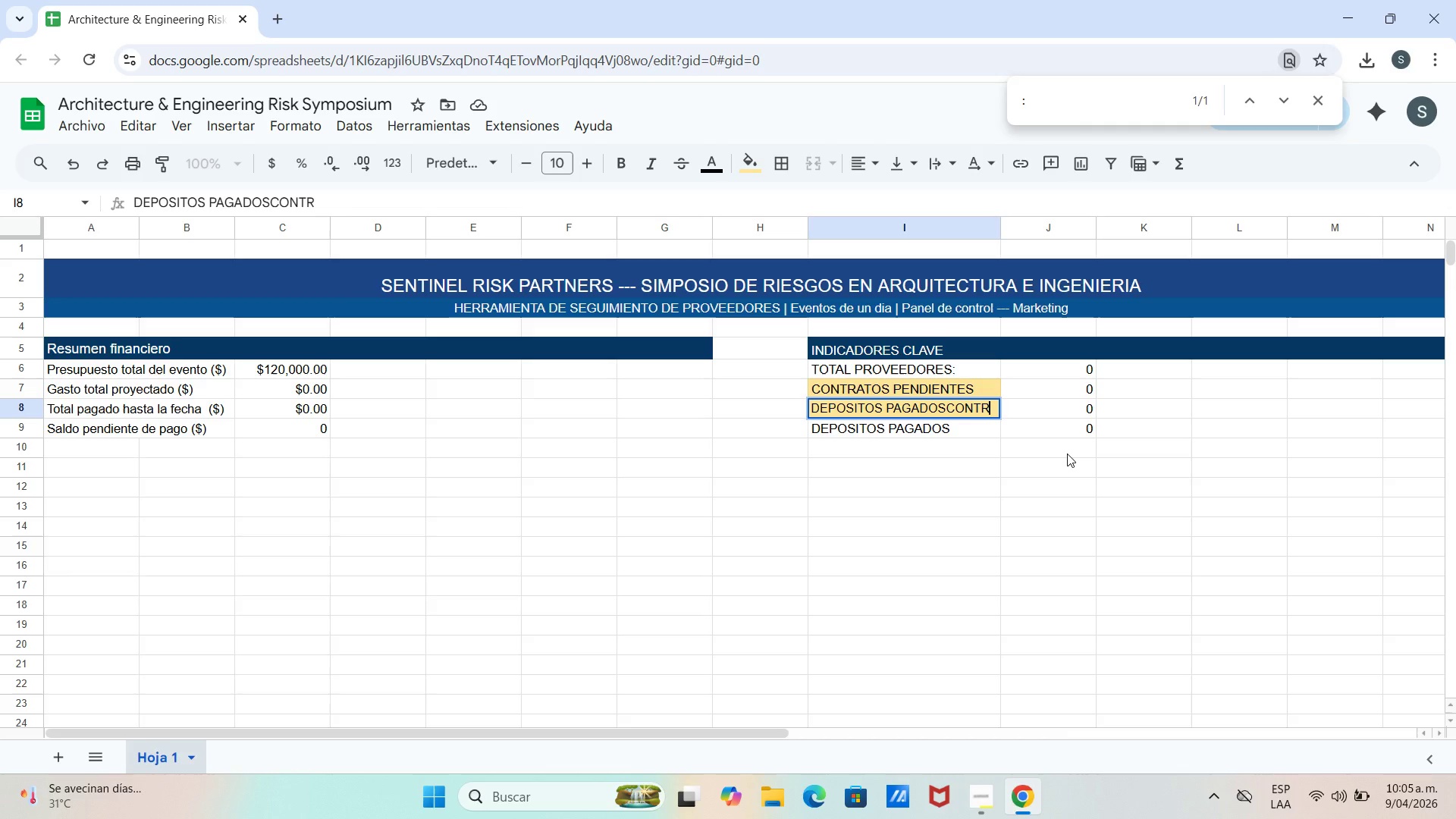 
hold_key(key=Backspace, duration=1.41)
 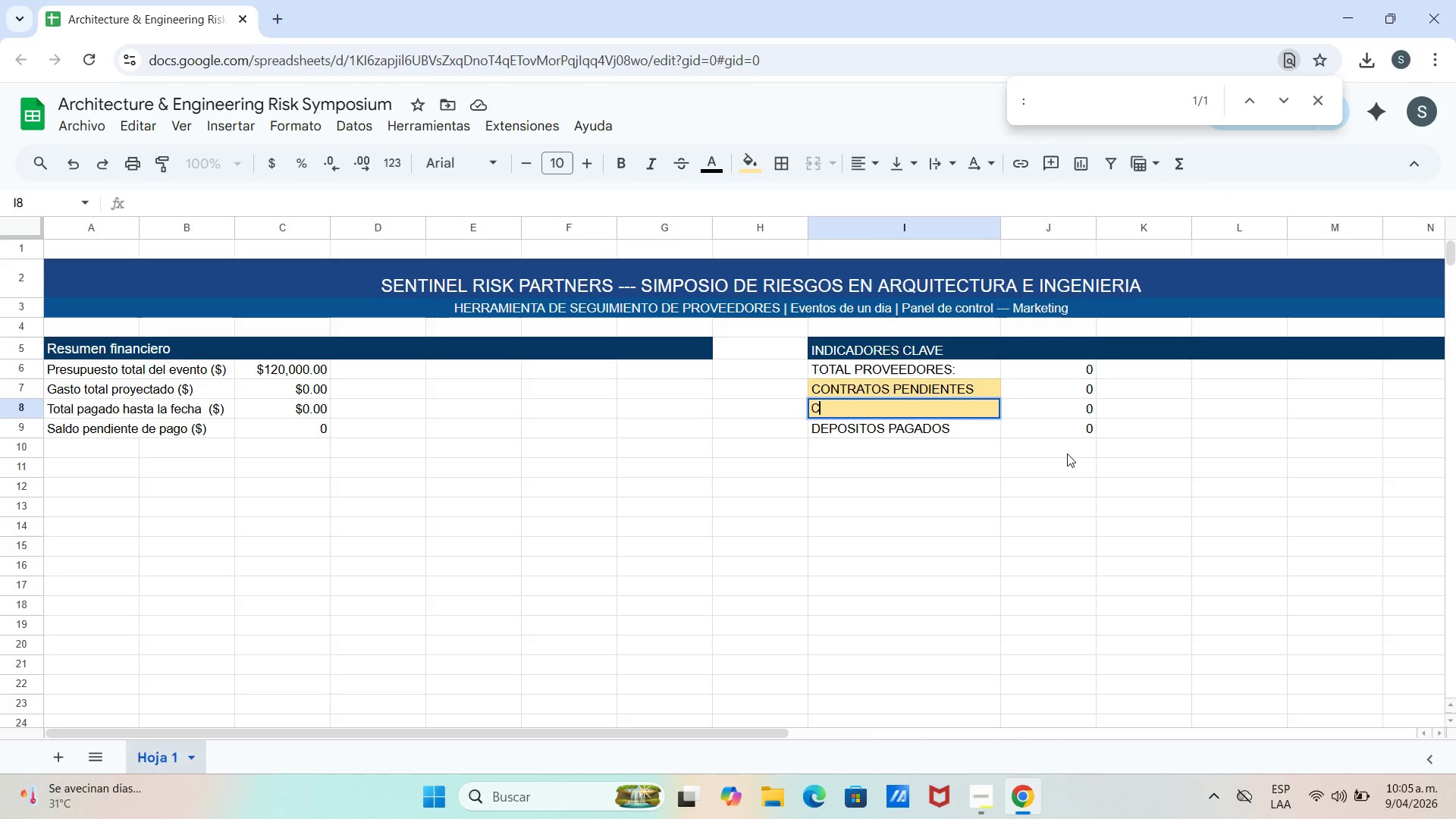 
type(CON)
 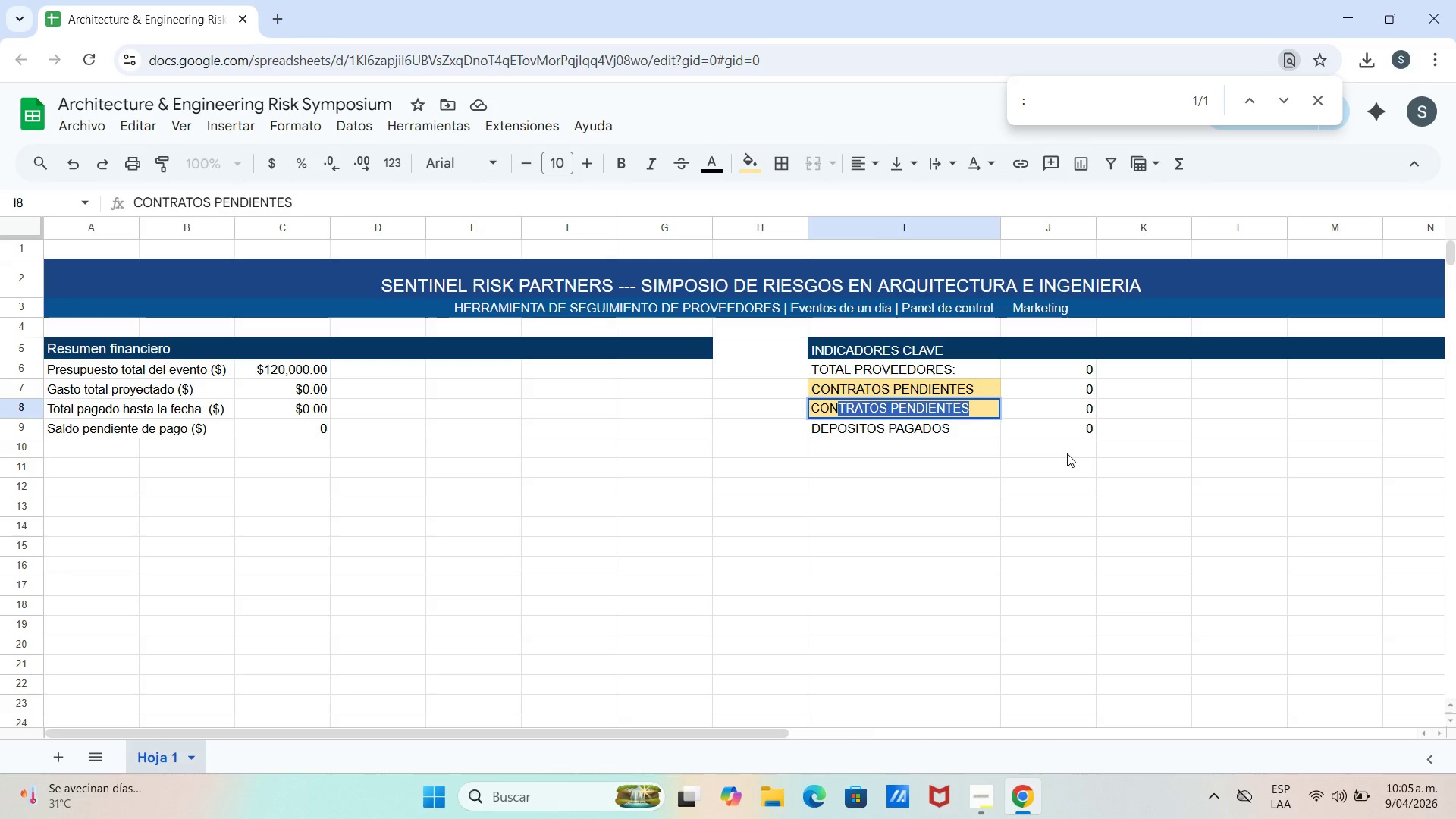 
key(Enter)
 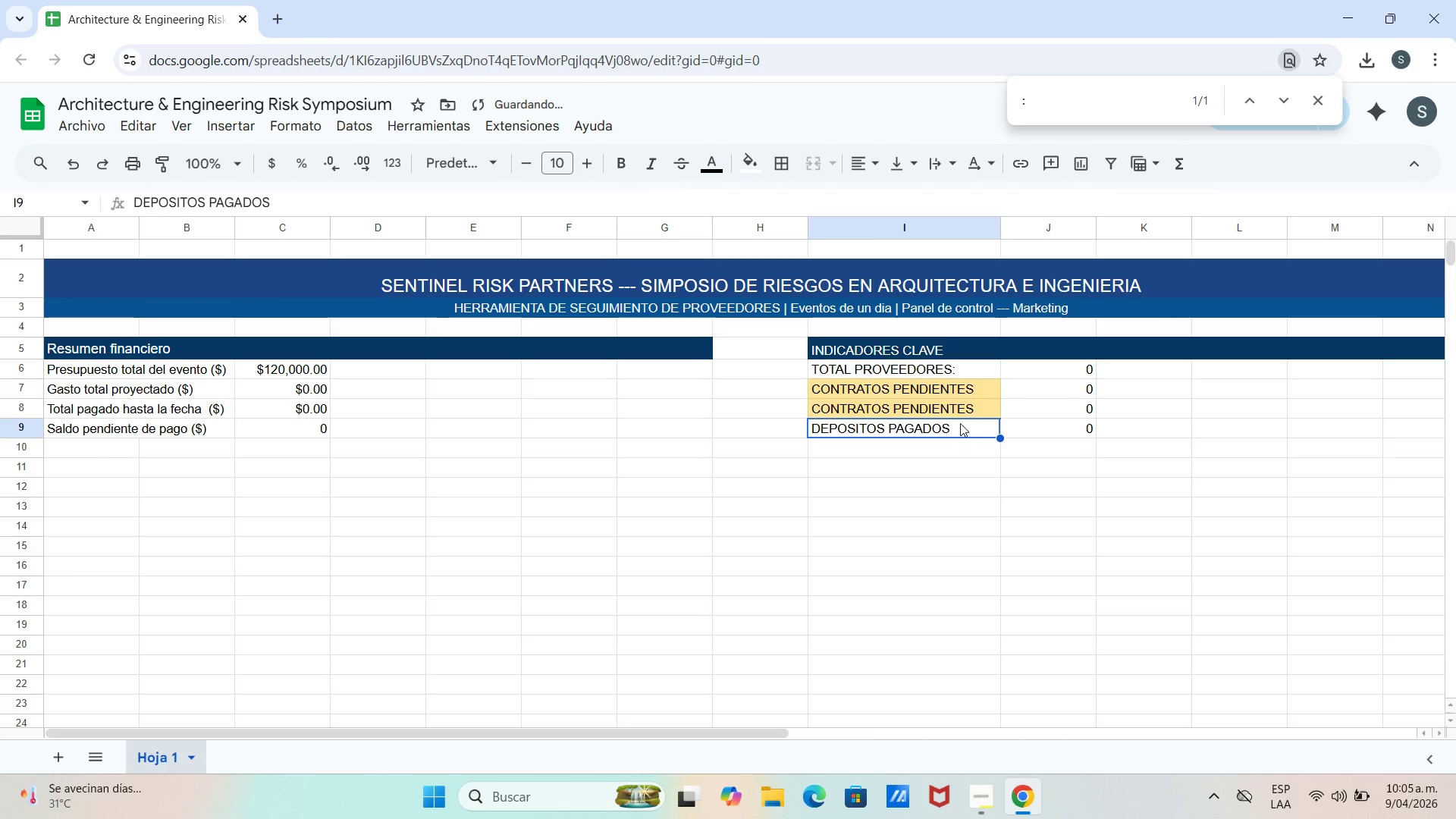 
double_click([965, 388])
 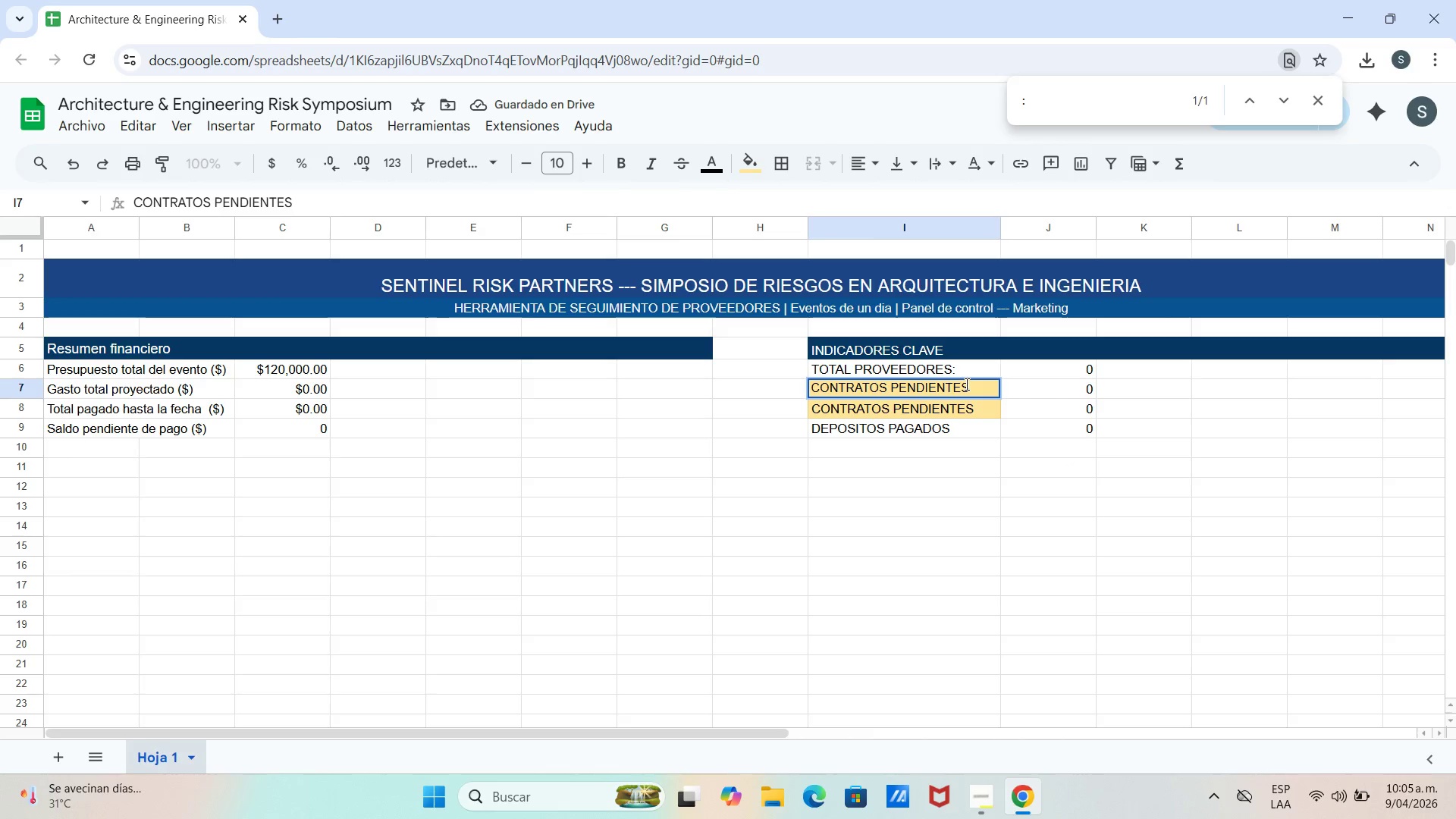 
hold_key(key=Backspace, duration=0.61)
 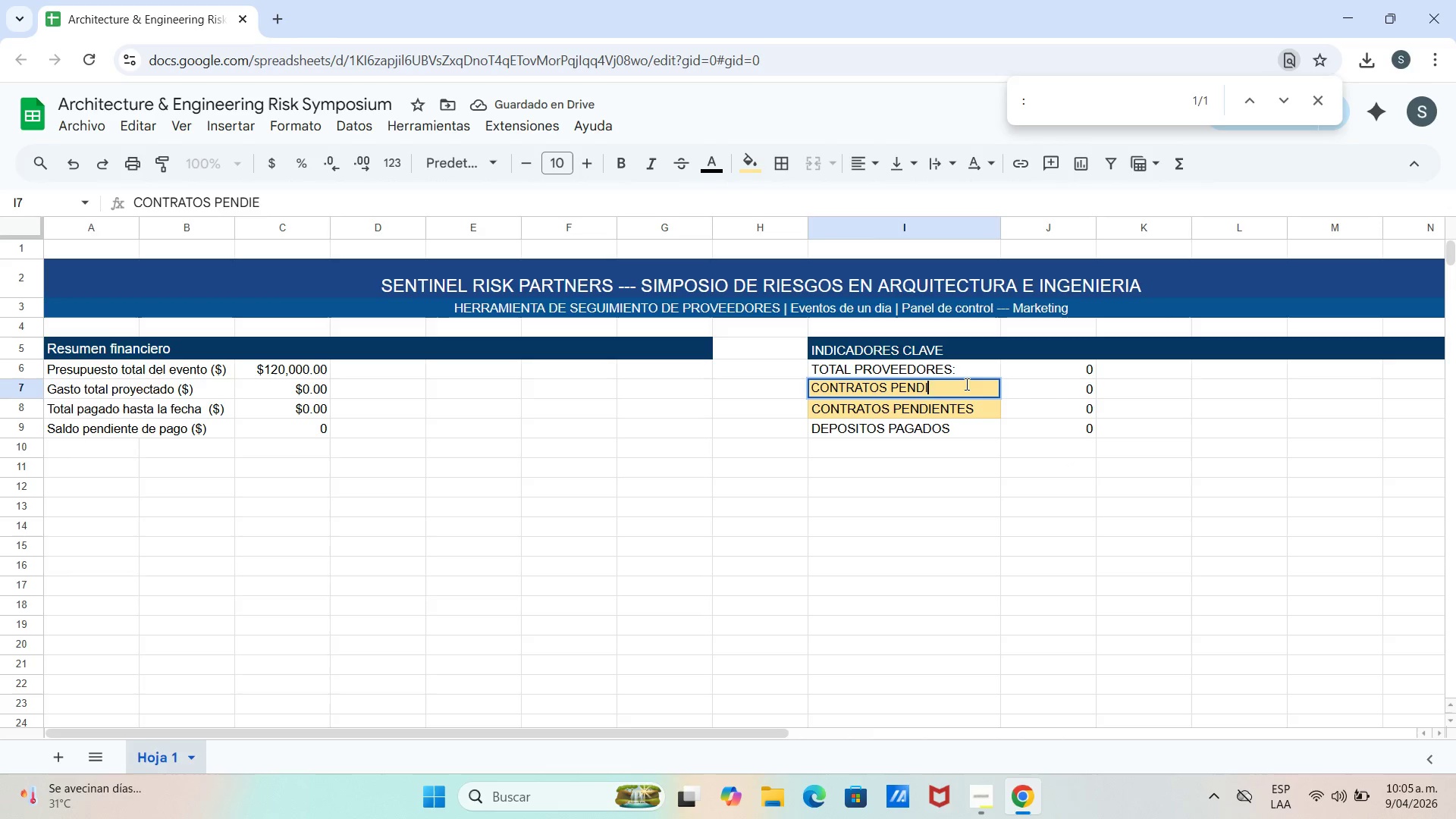 
key(Backspace)
key(Backspace)
key(Backspace)
key(Backspace)
key(Backspace)
key(Backspace)
type(PAGA)
key(Backspace)
key(Backspace)
key(Backspace)
key(Backspace)
type(FIRMADO)
 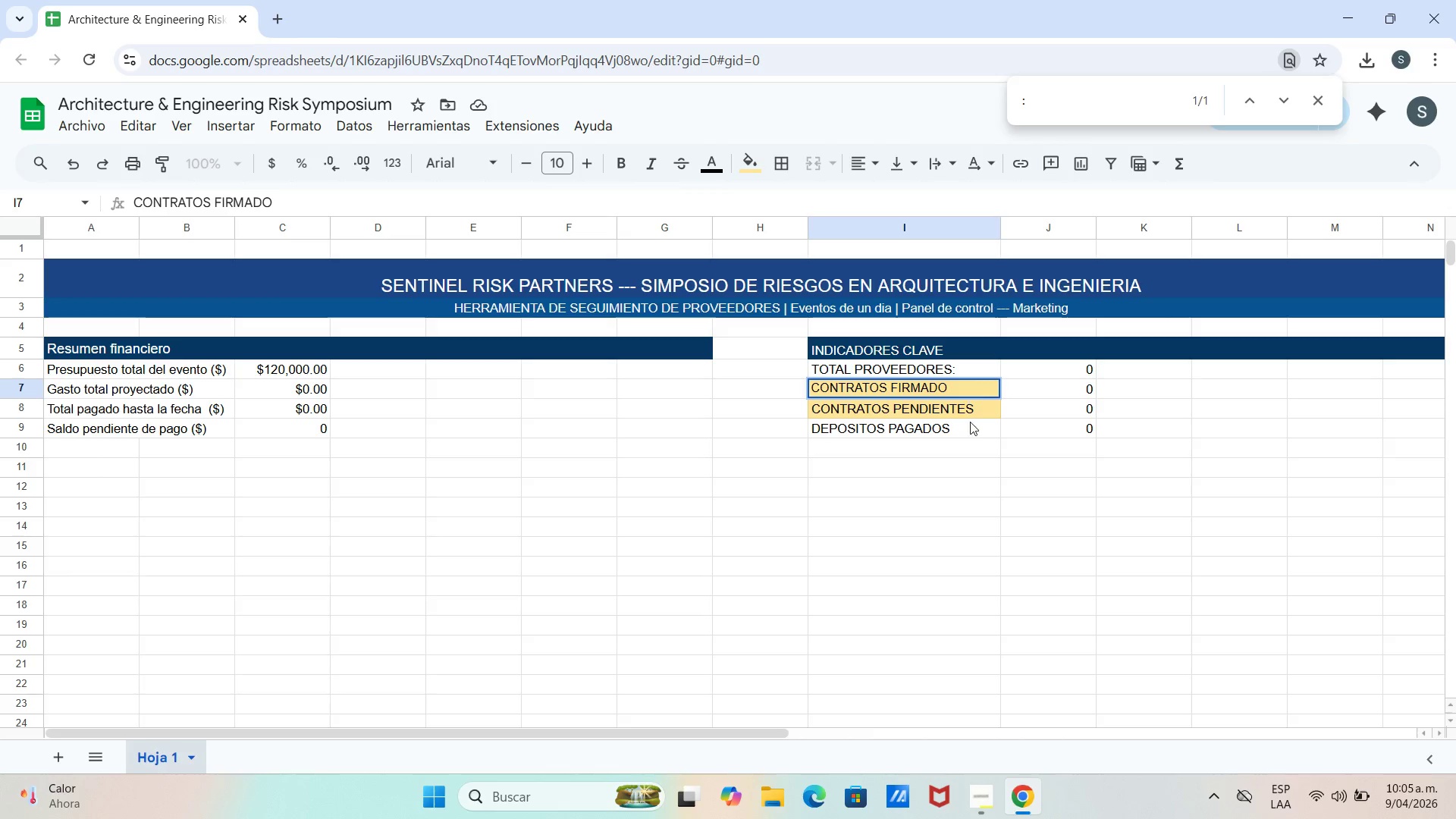 
left_click([974, 428])
 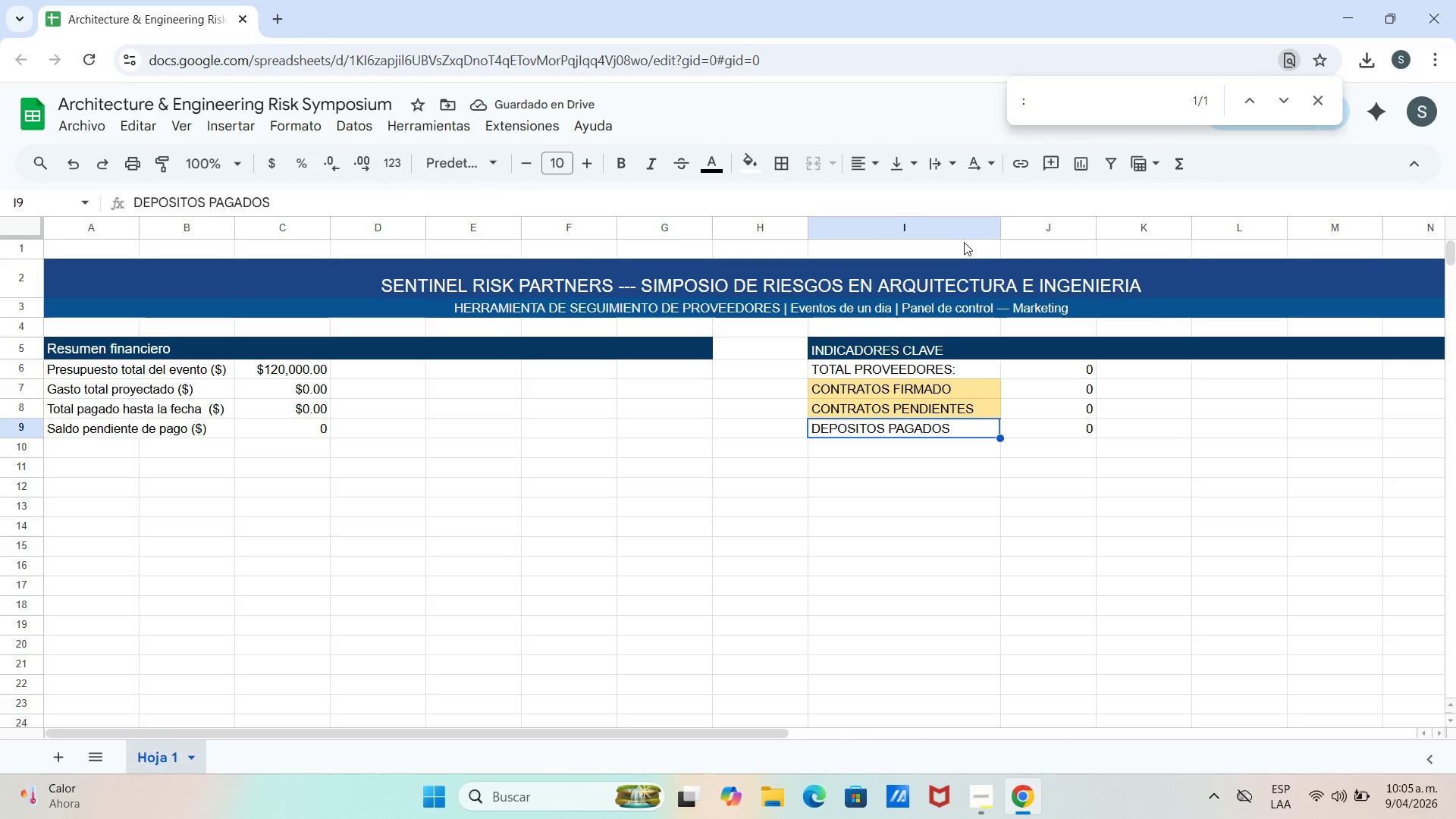 
left_click([752, 167])
 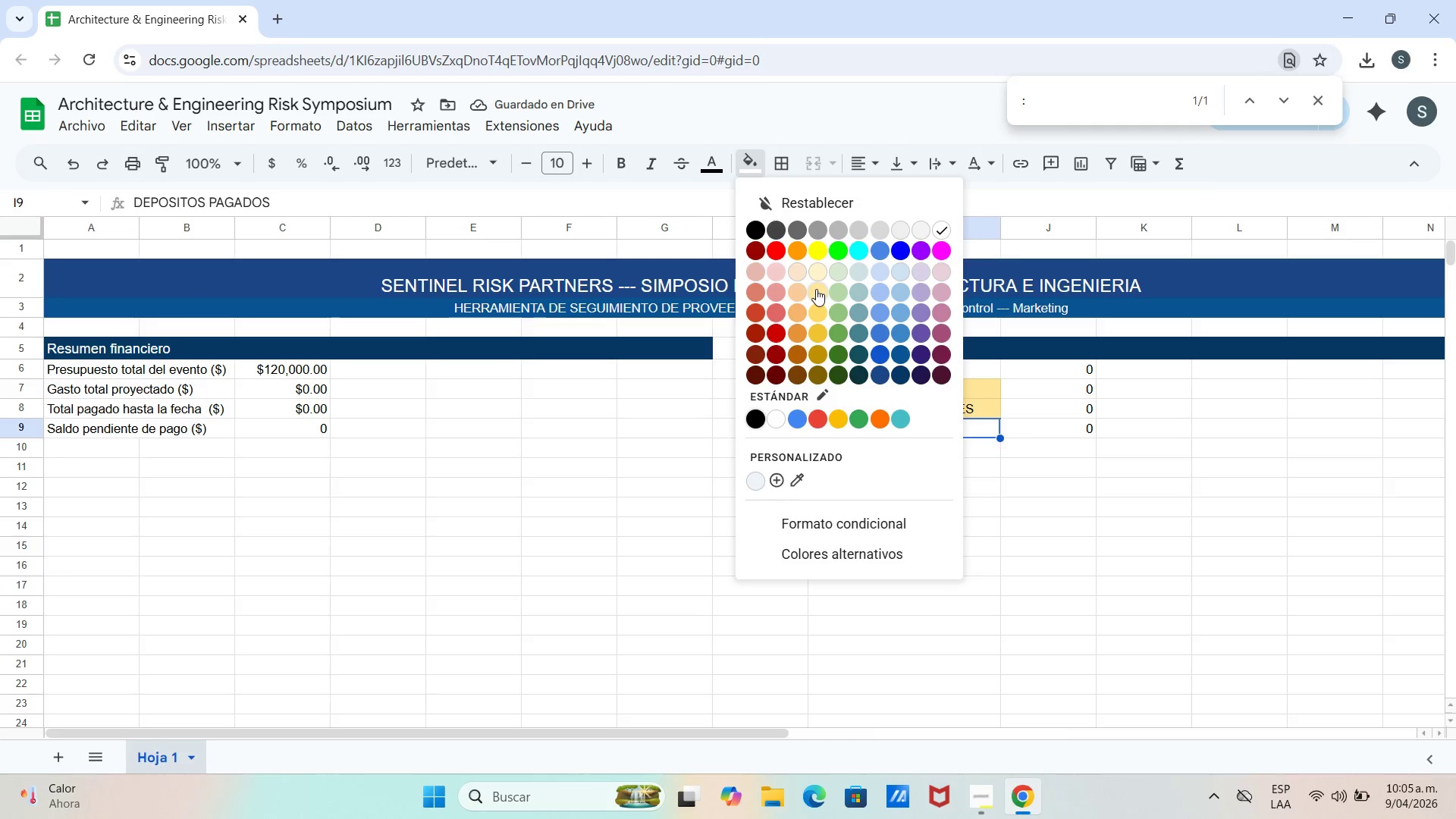 
left_click([817, 299])
 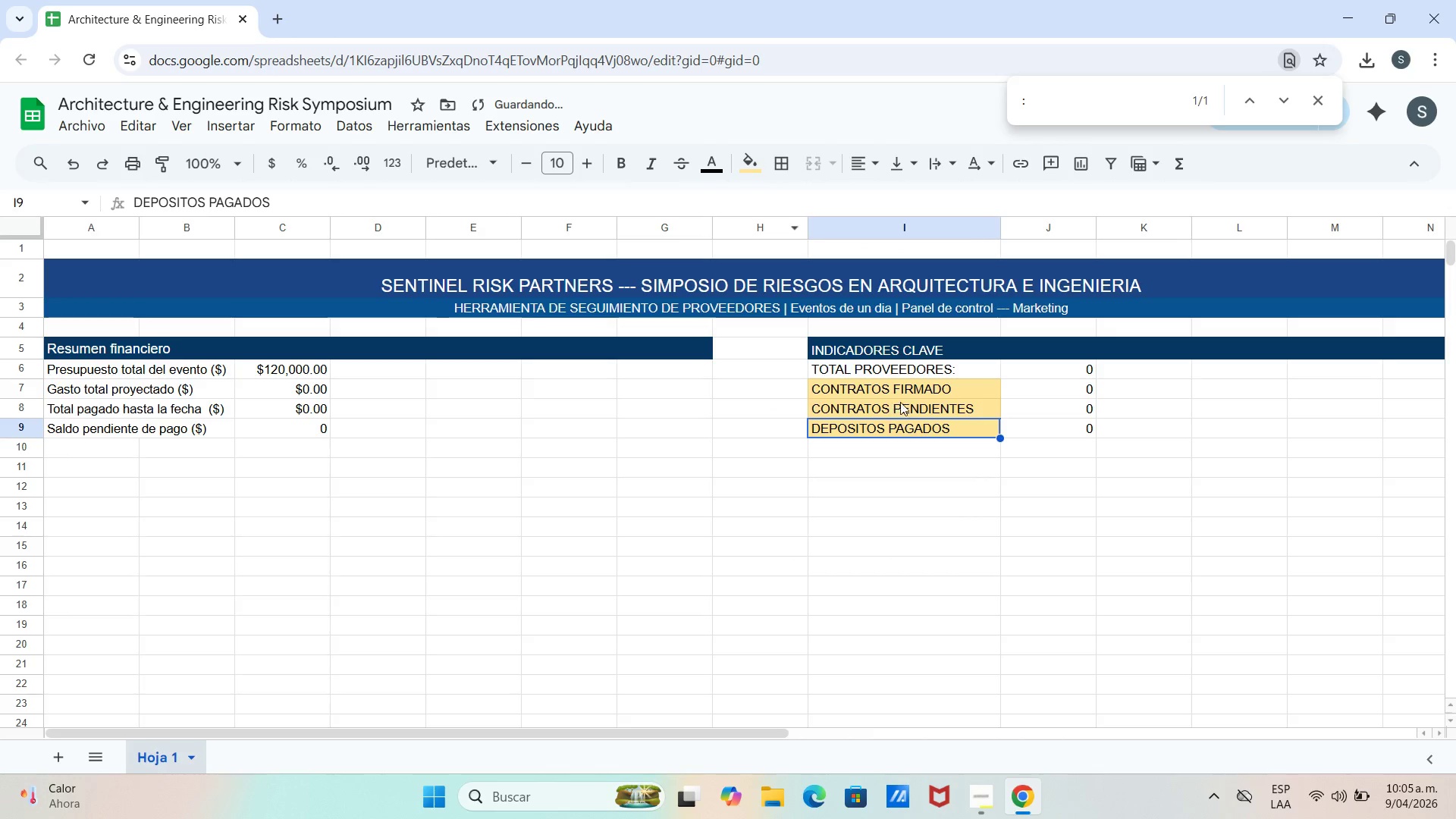 
left_click([900, 382])
 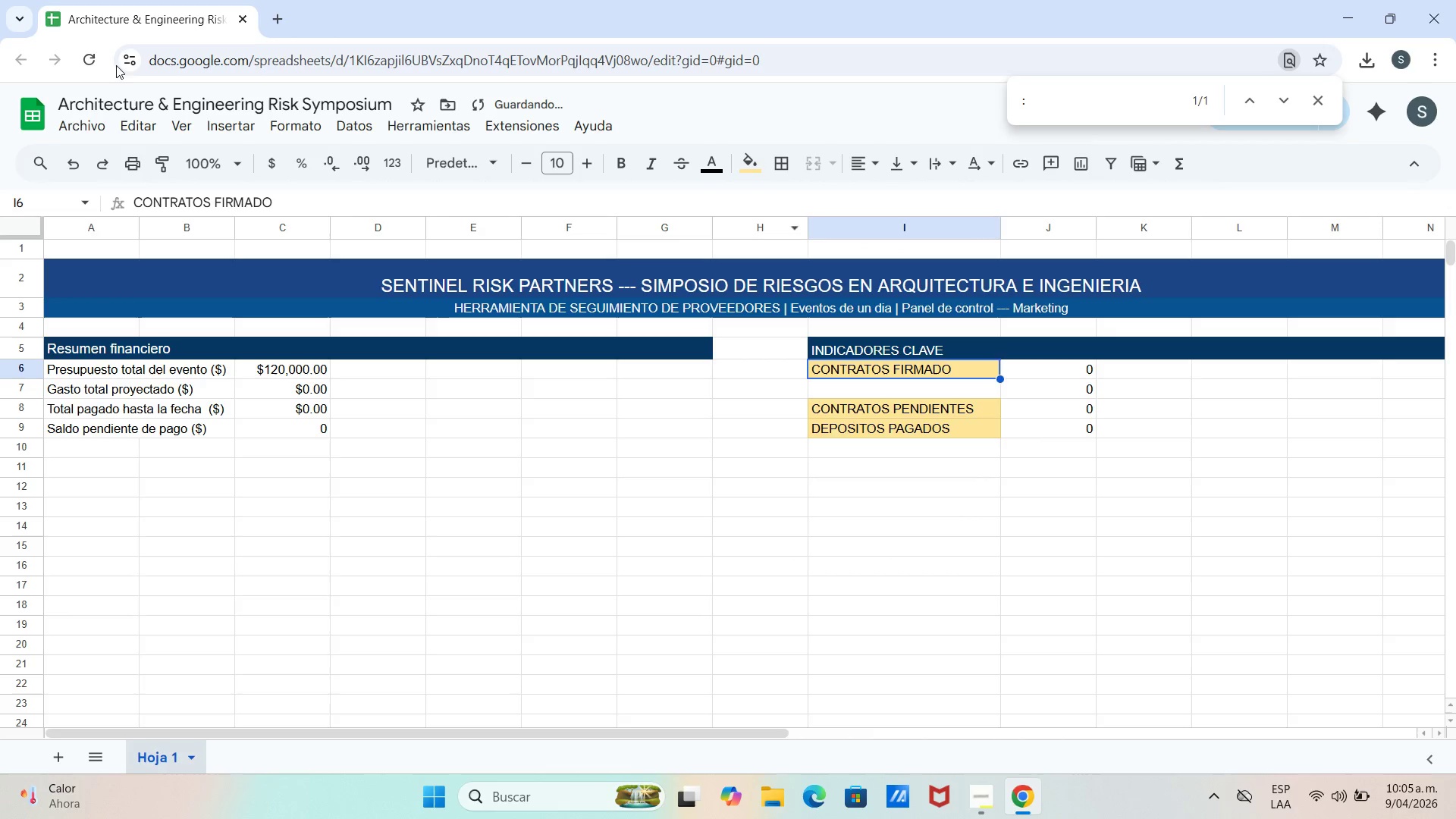 
left_click([79, 165])
 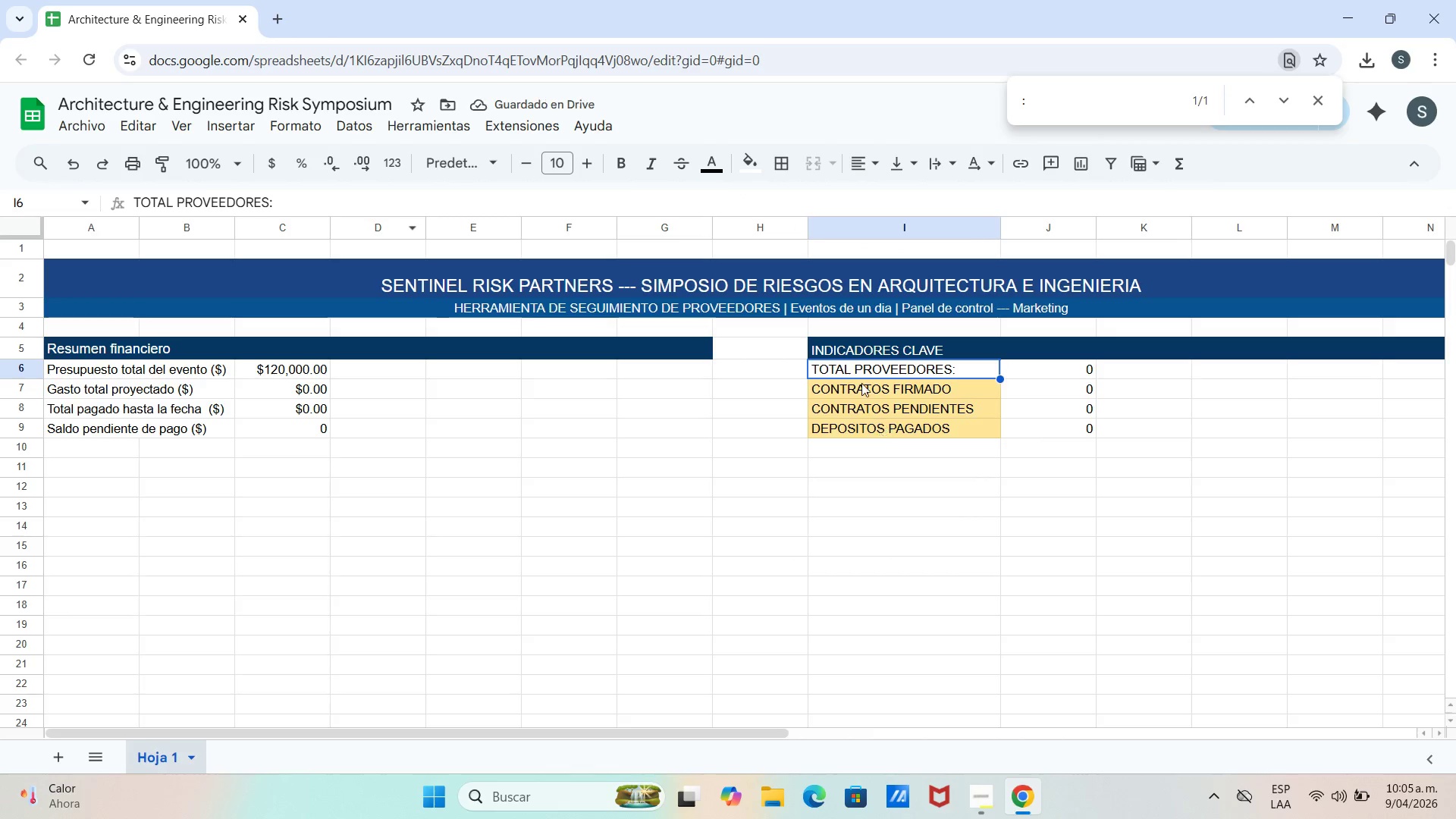 
scroll: coordinate [880, 421], scroll_direction: up, amount: 4.0
 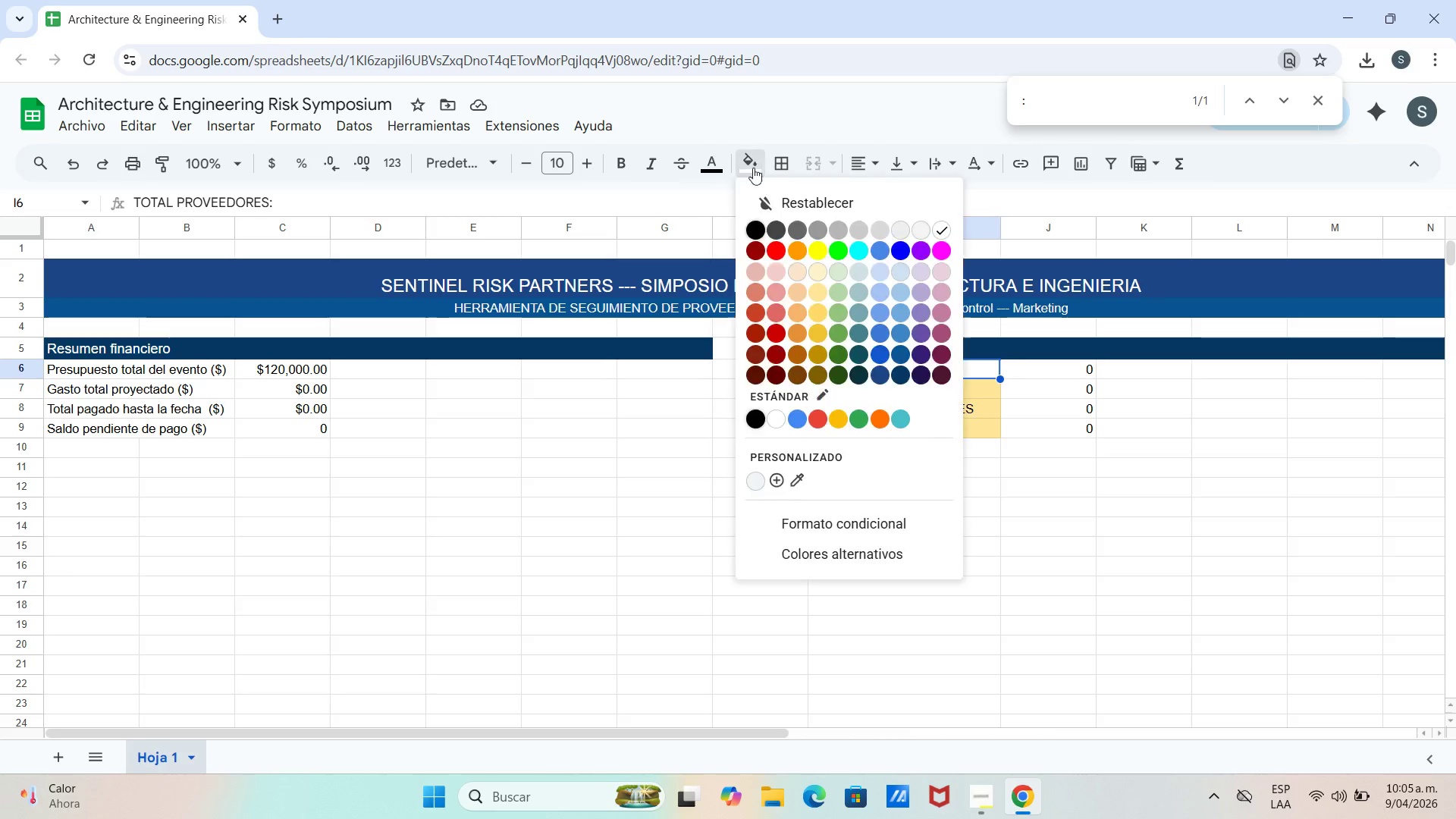 
left_click([720, 176])
 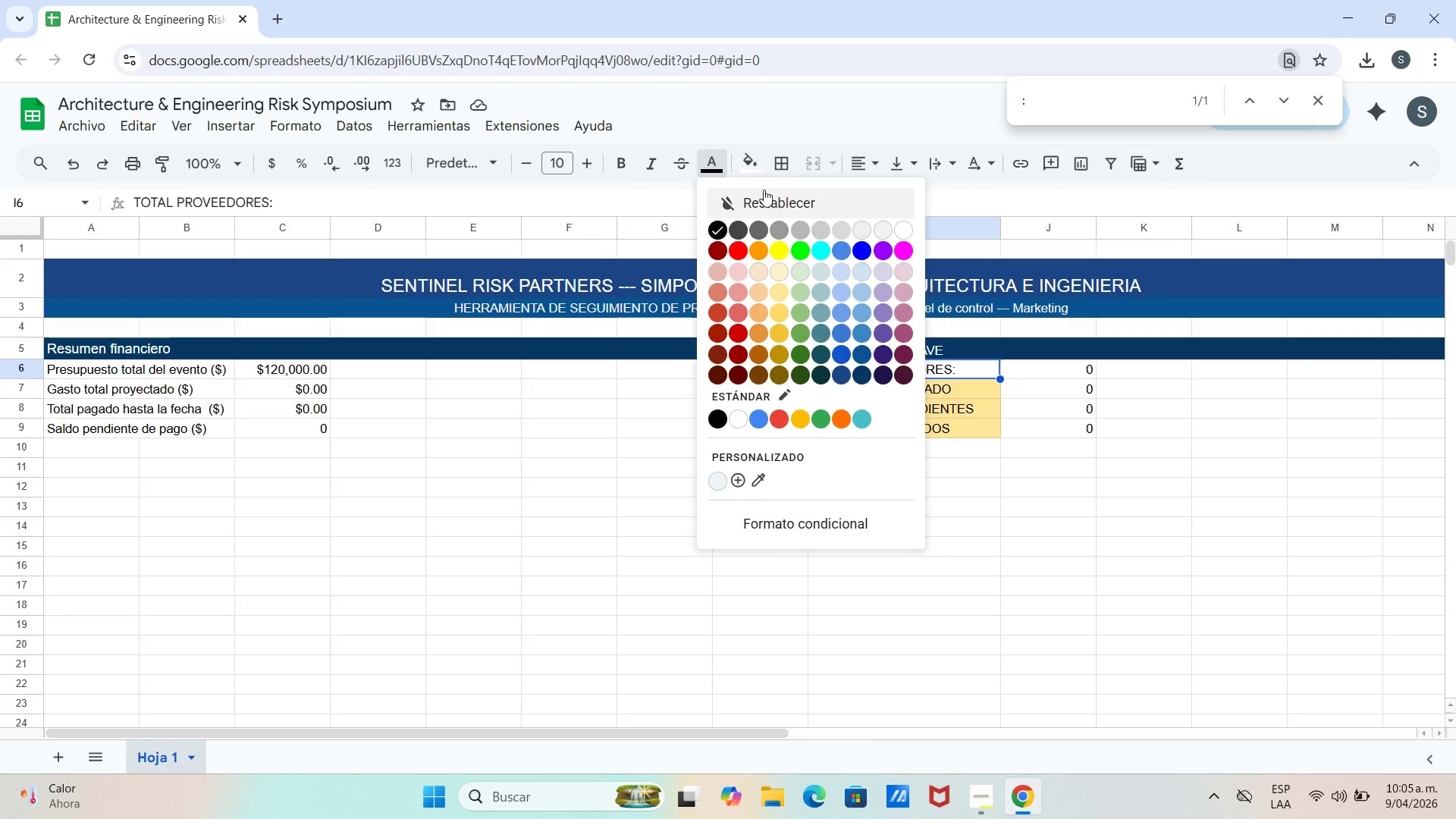 
left_click([749, 162])
 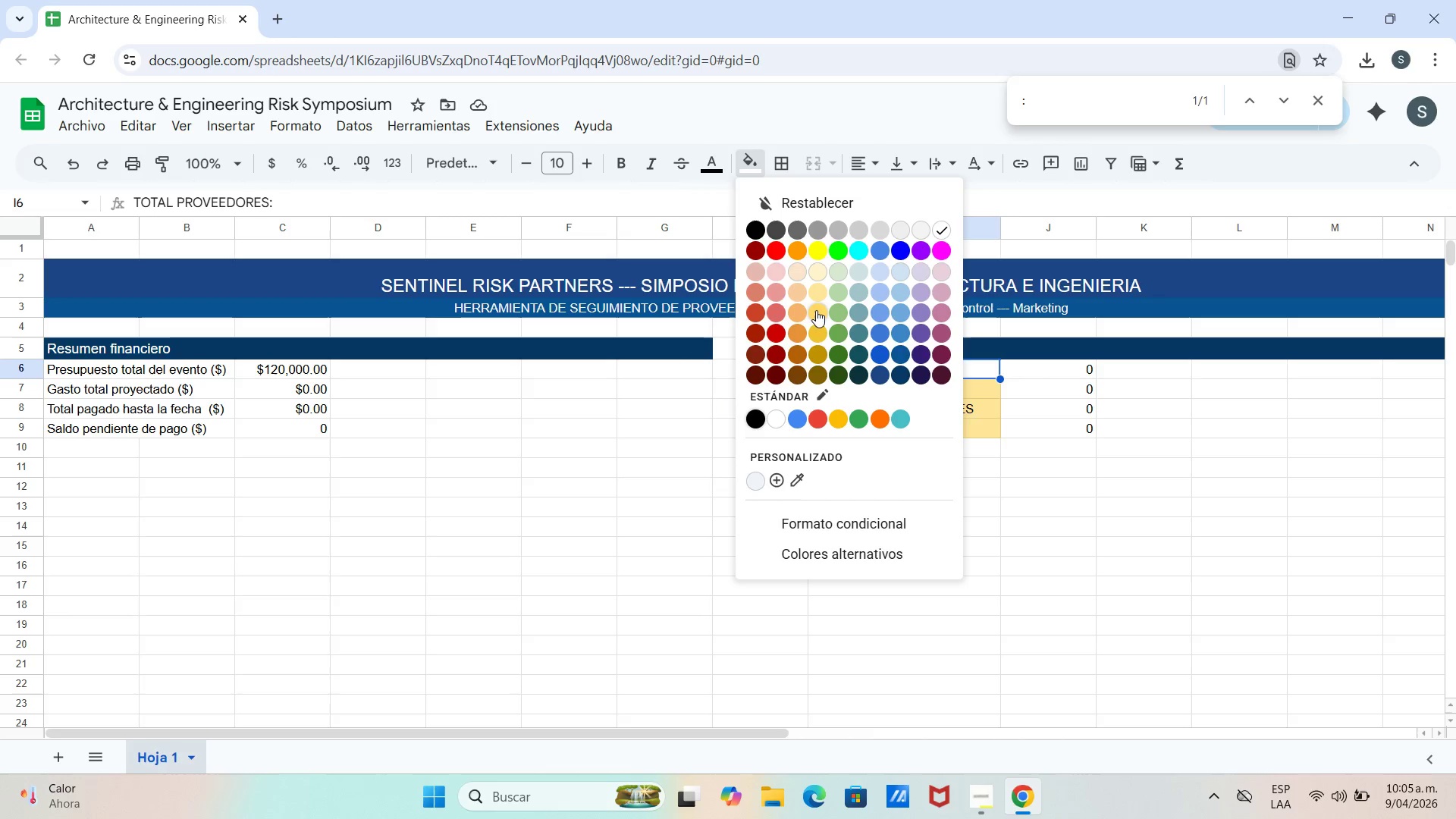 
left_click([811, 290])
 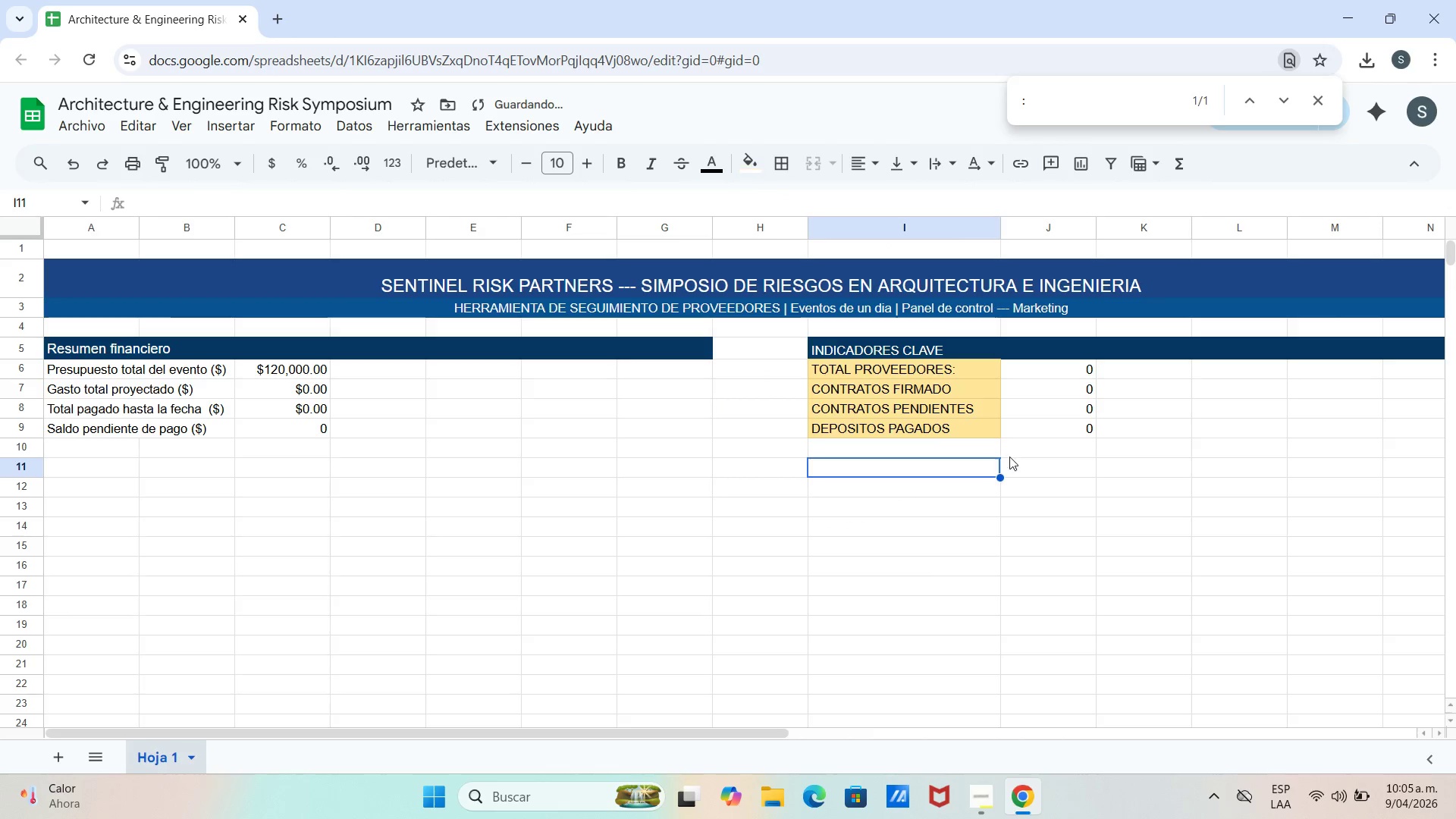 
left_click_drag(start_coordinate=[1035, 406], to_coordinate=[1040, 406])
 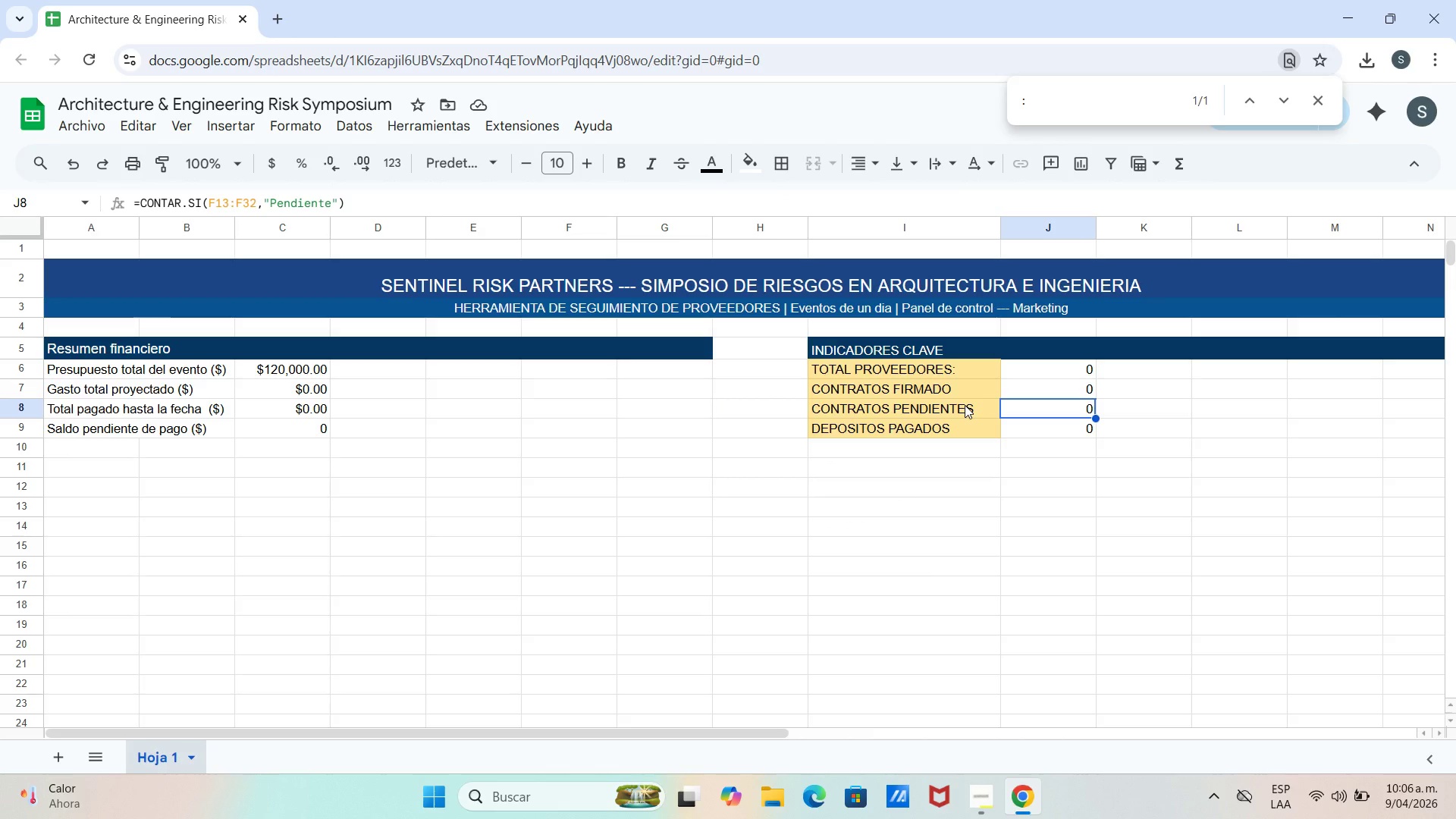 
wait(9.22)
 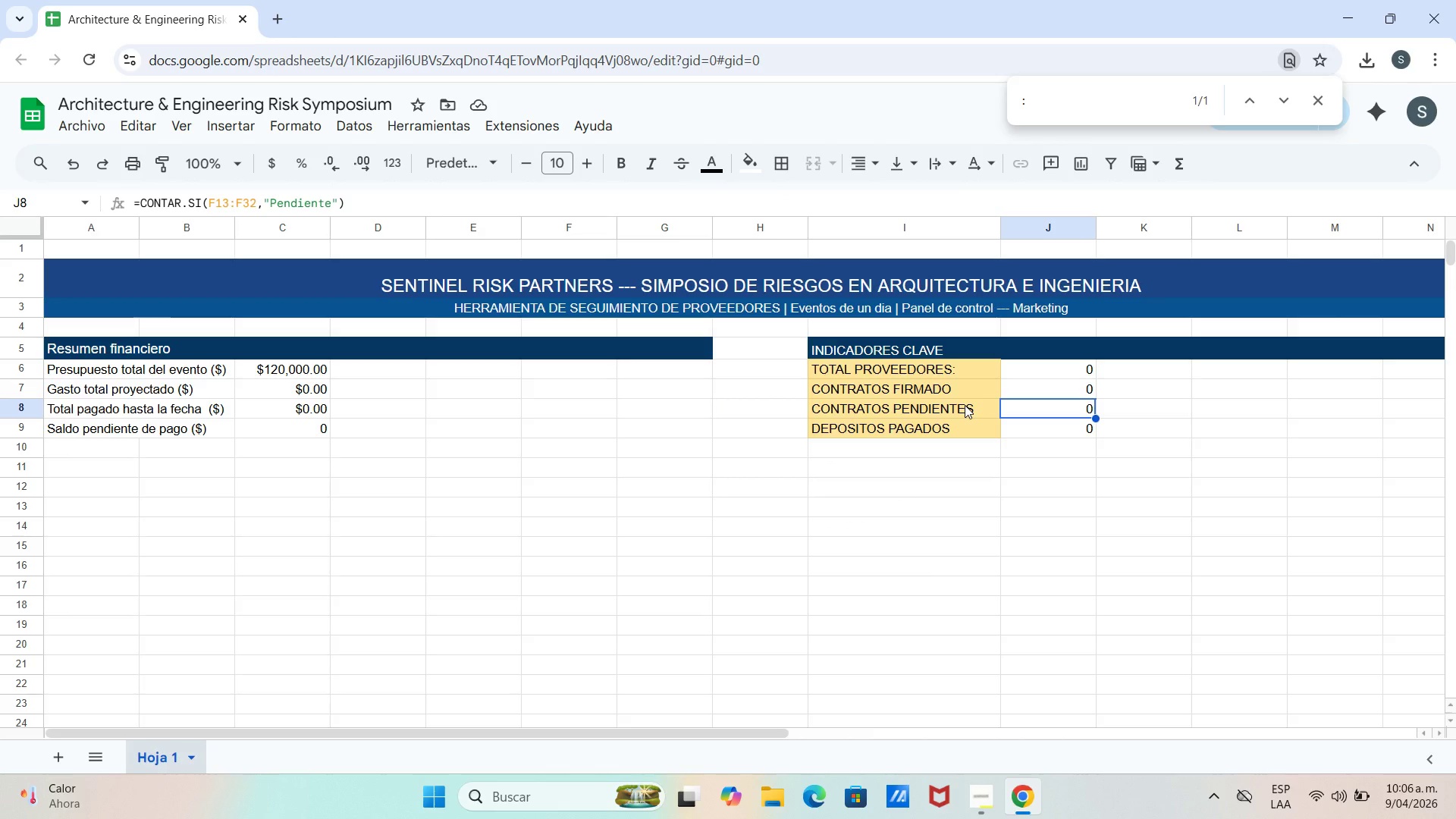 
left_click_drag(start_coordinate=[77, 456], to_coordinate=[73, 453])
 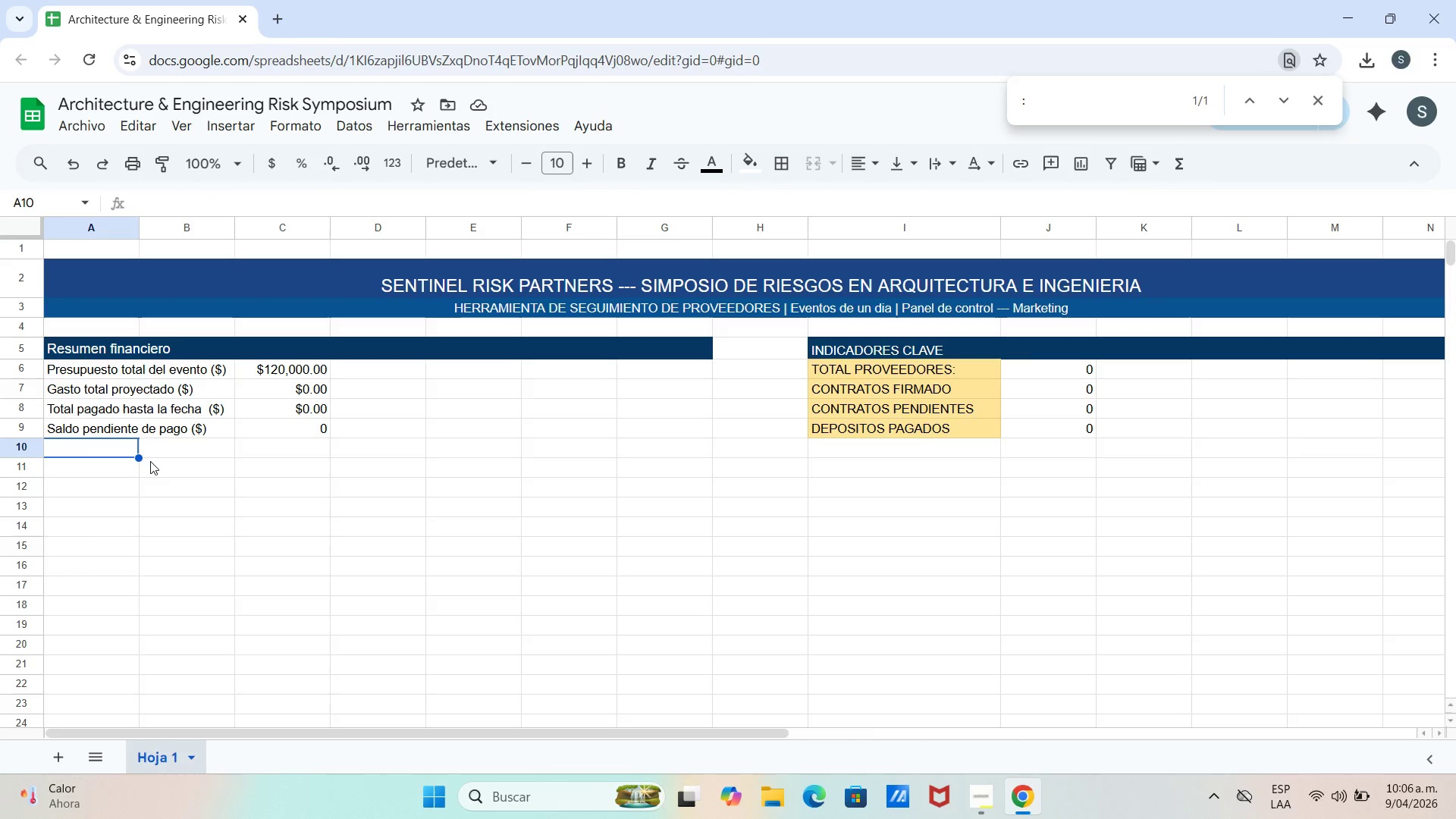 
wait(6.64)
 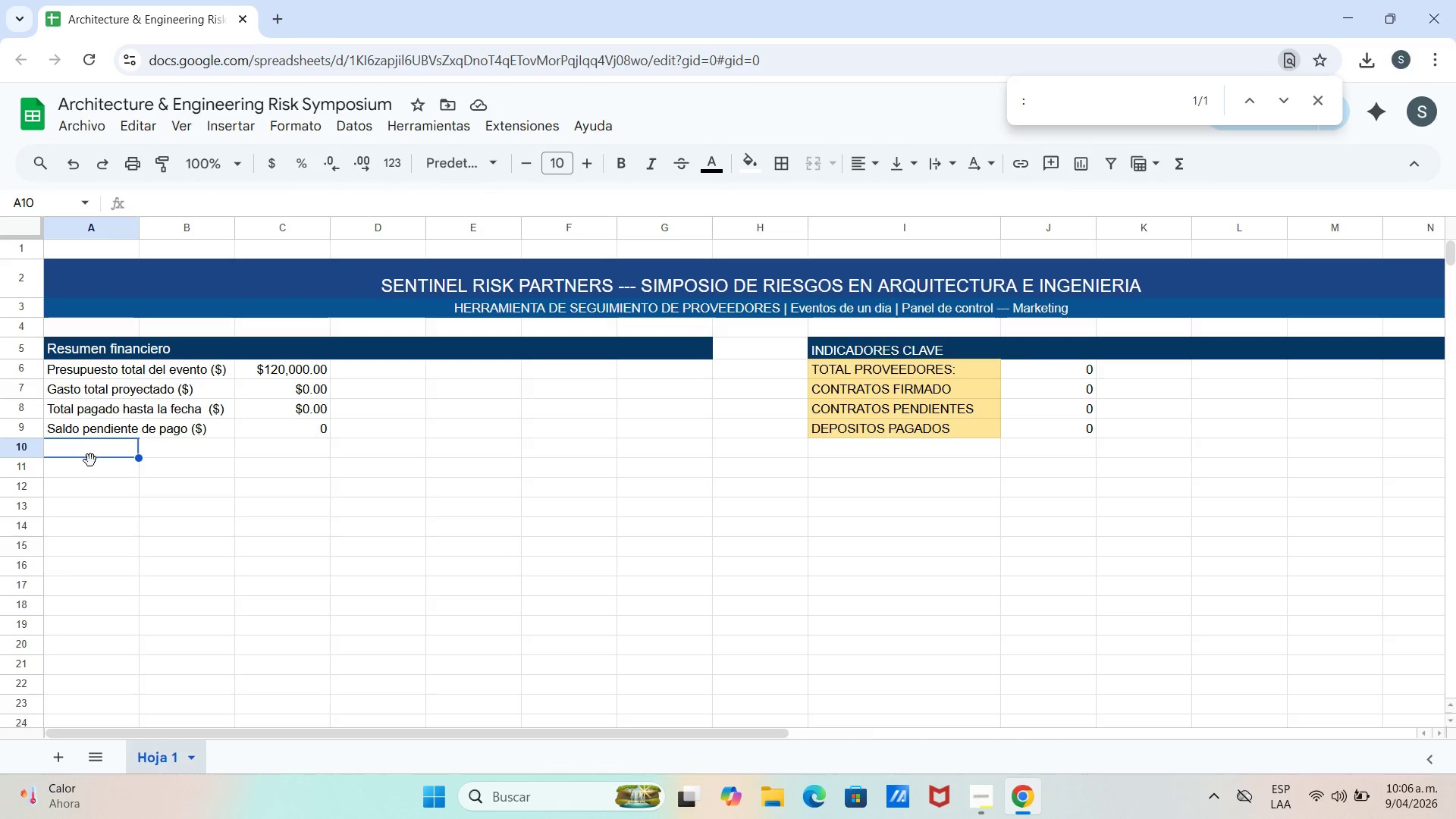 
left_click([140, 457])
 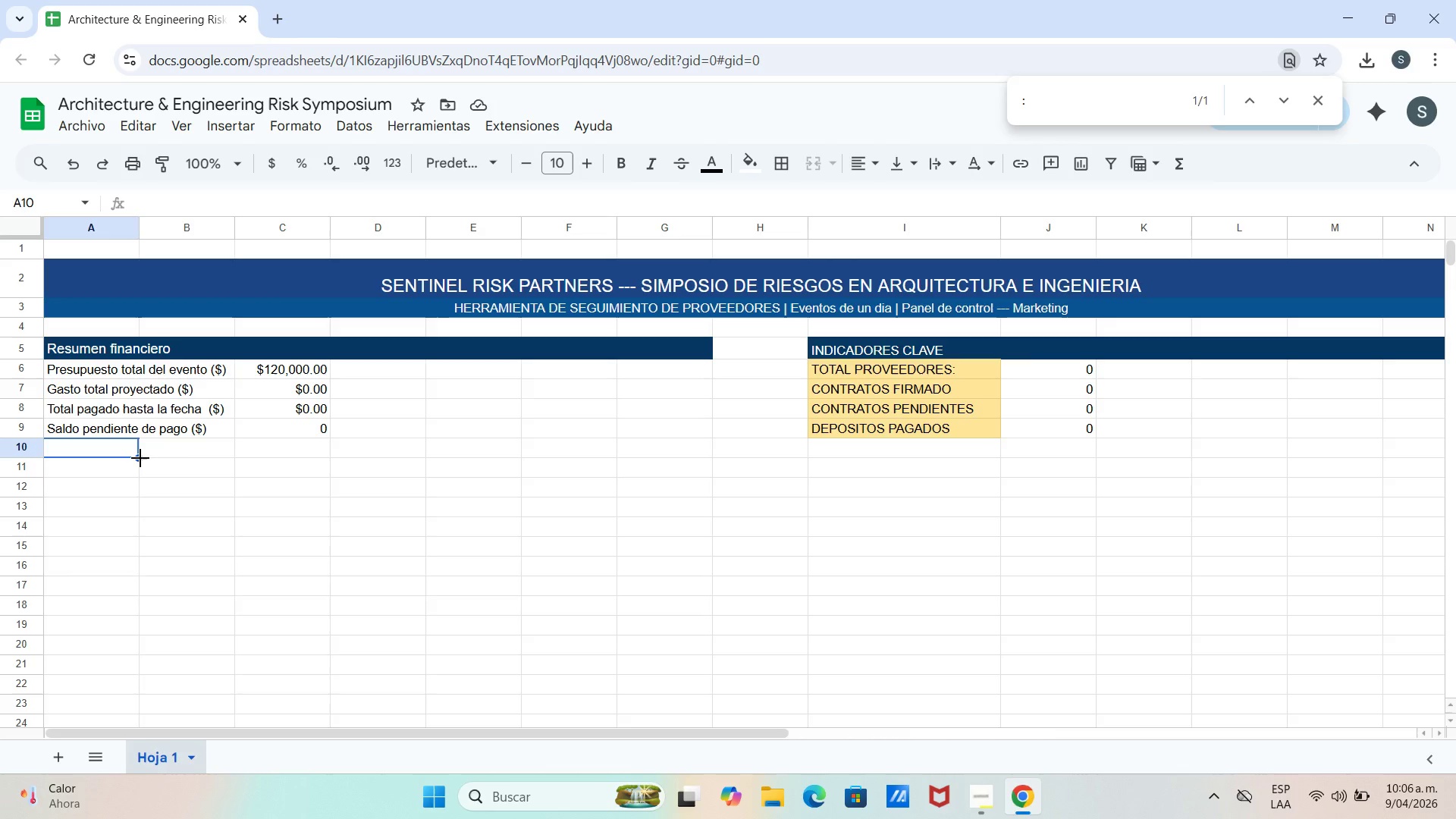 
left_click_drag(start_coordinate=[140, 460], to_coordinate=[958, 457])
 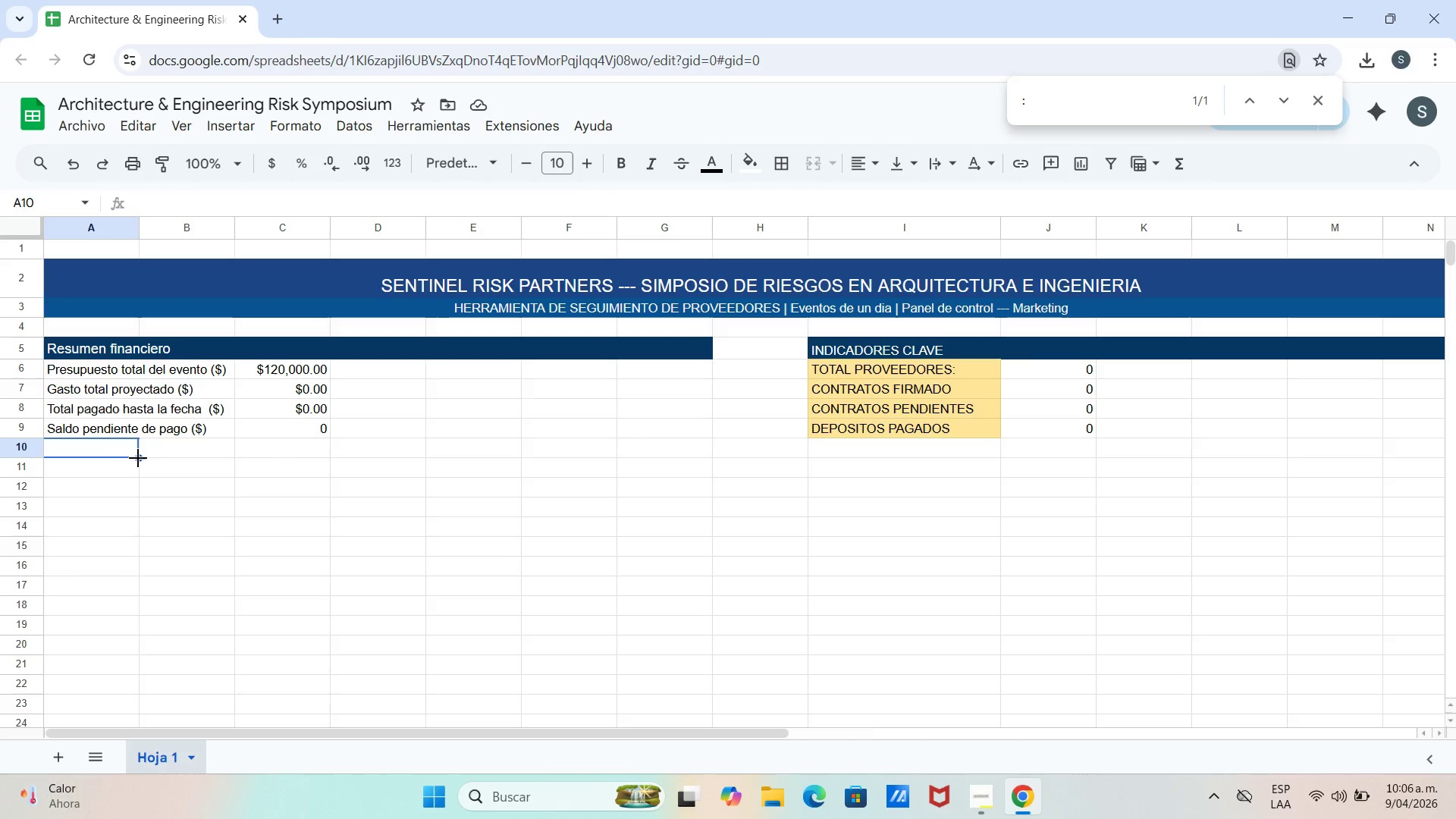 
left_click_drag(start_coordinate=[140, 458], to_coordinate=[1420, 445])
 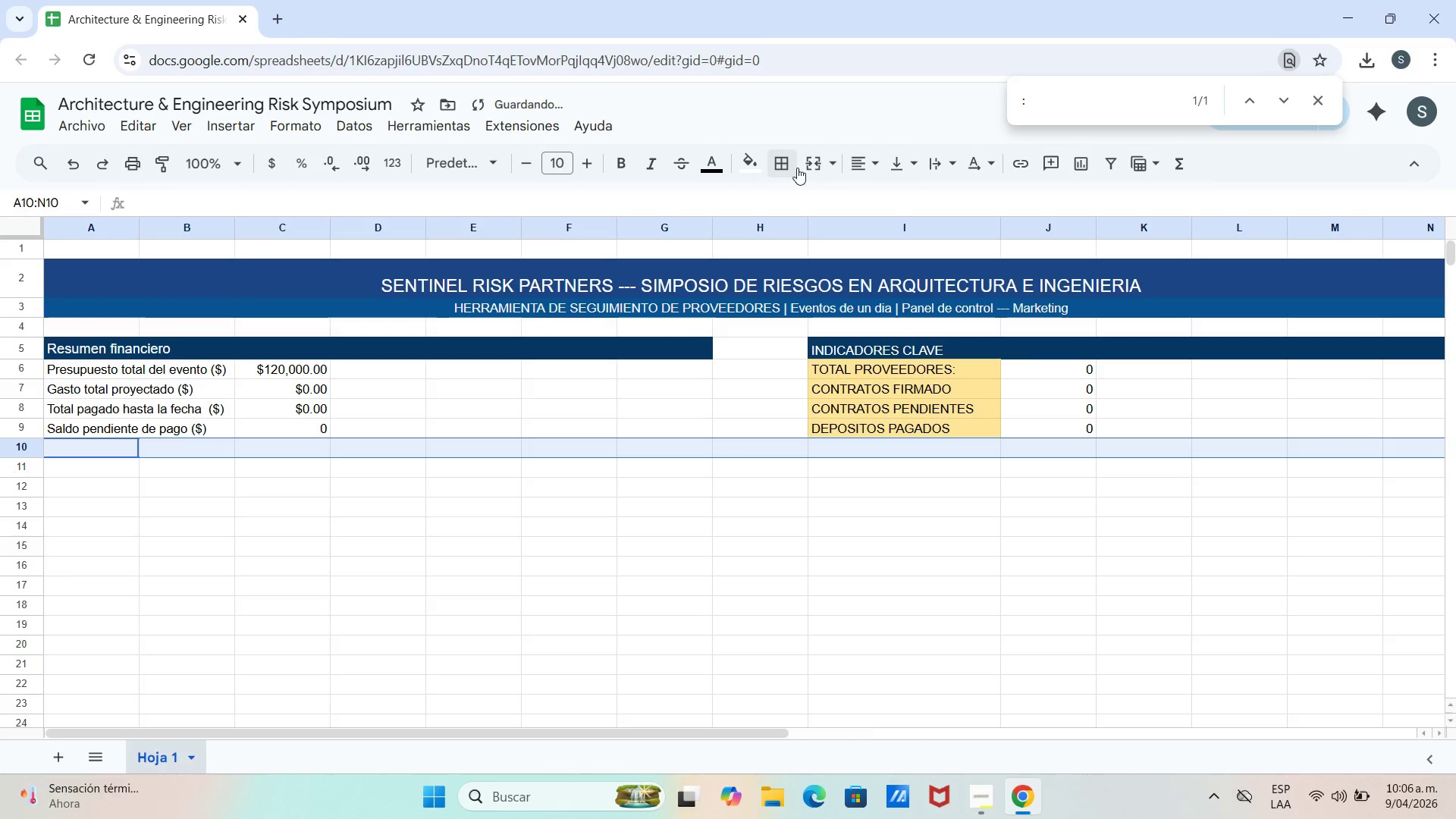 
left_click([817, 165])
 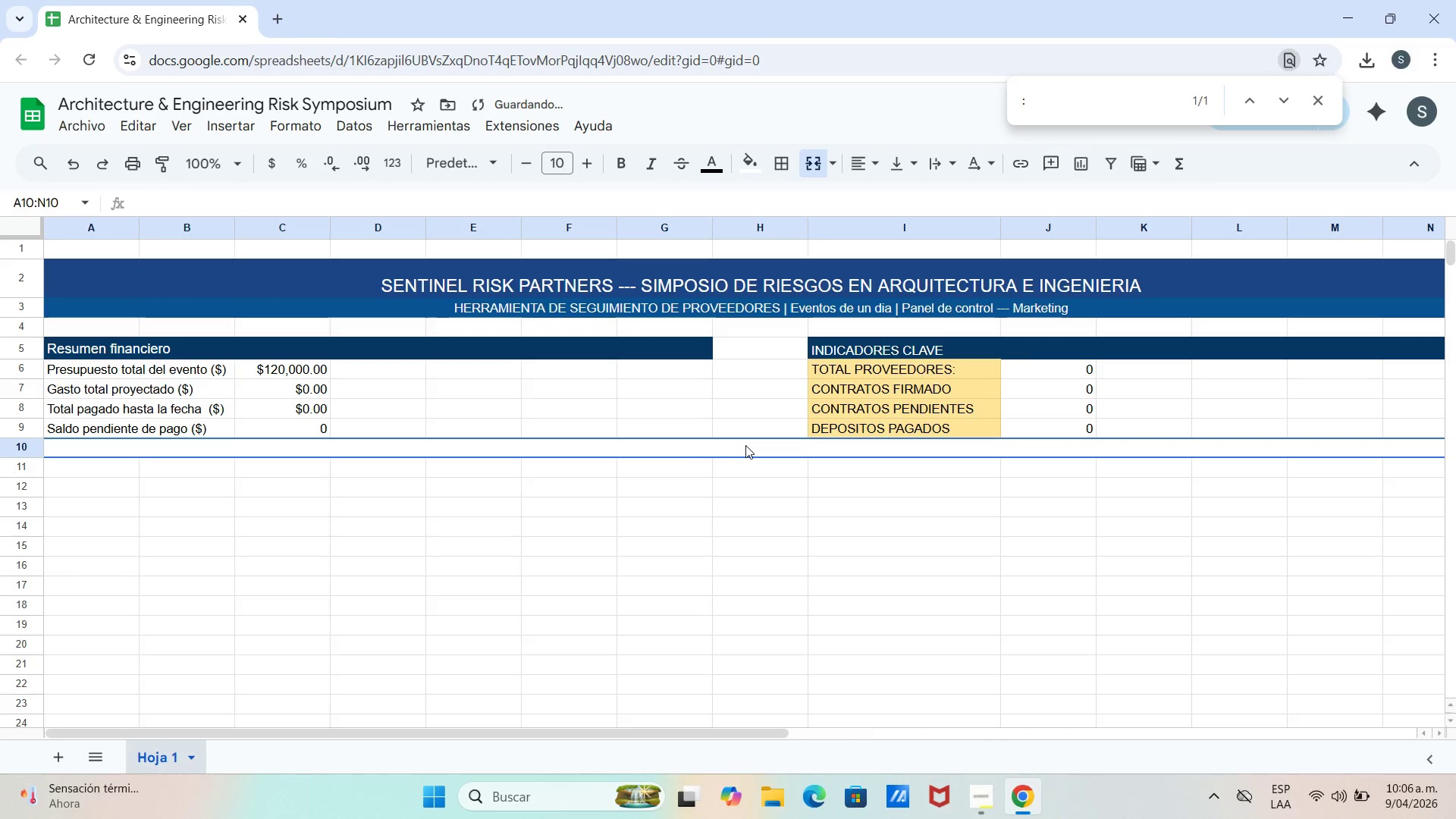 
double_click([745, 446])
 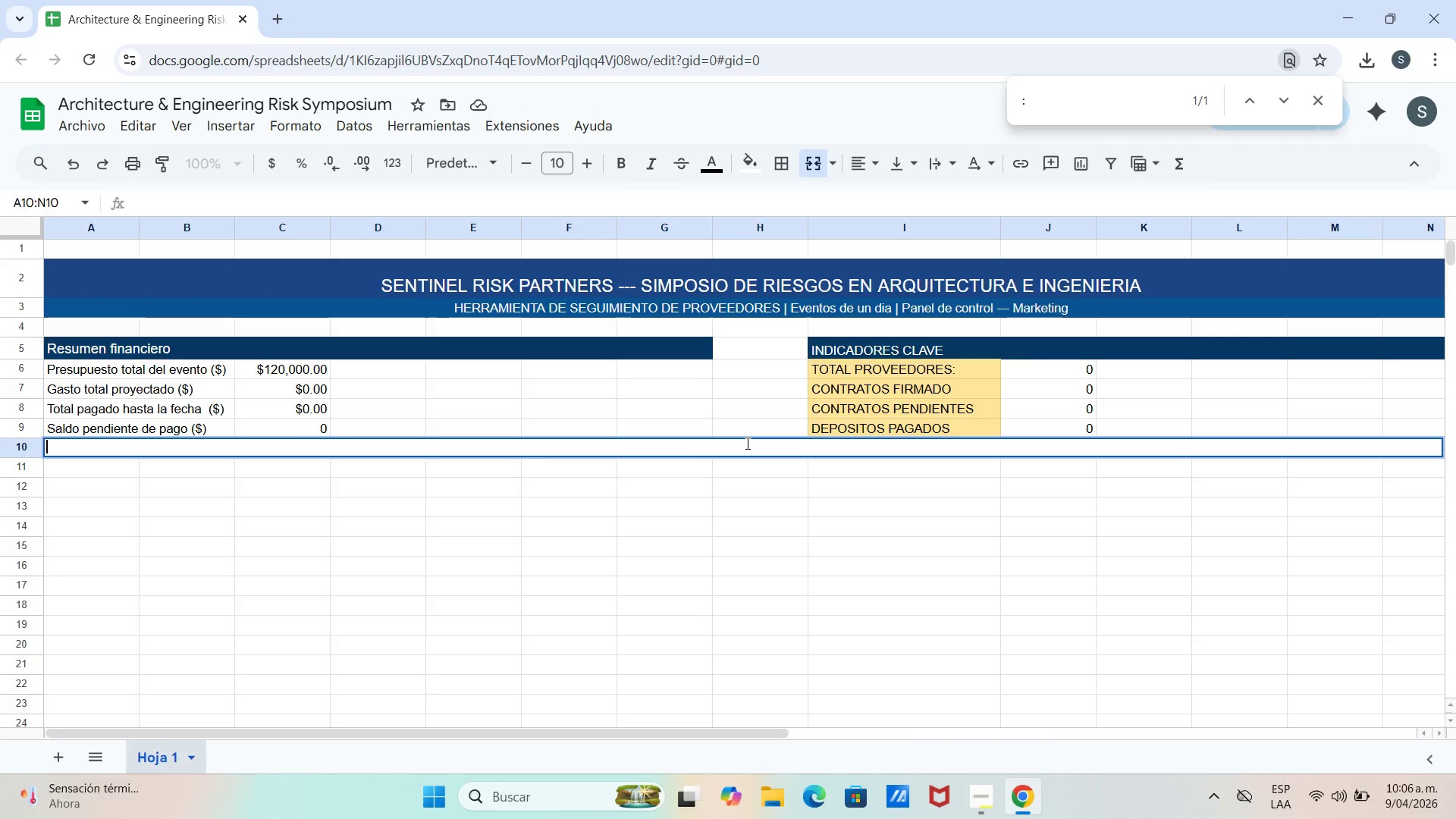 
wait(6.28)
 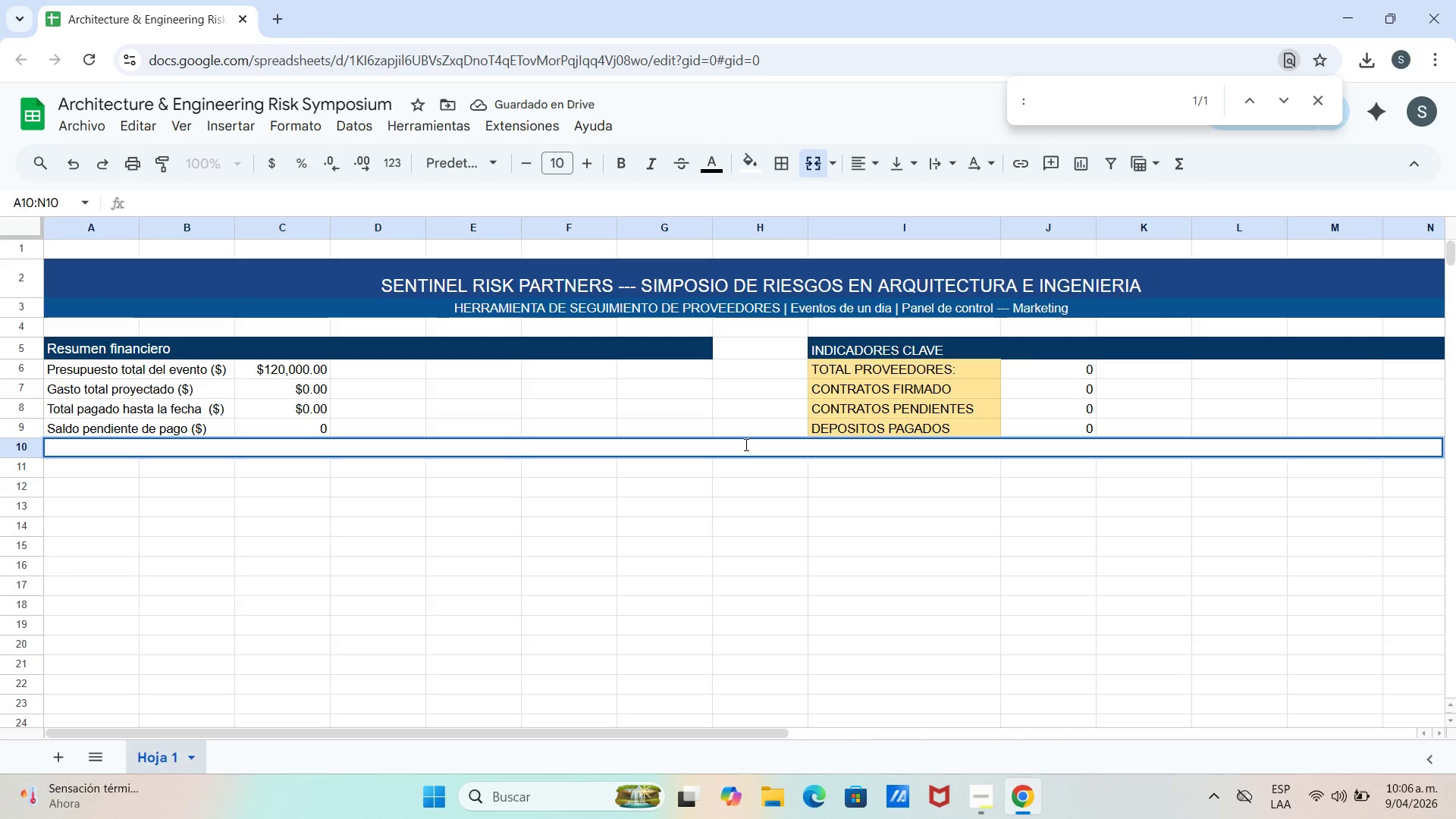 
key(Meta+MetaLeft)
 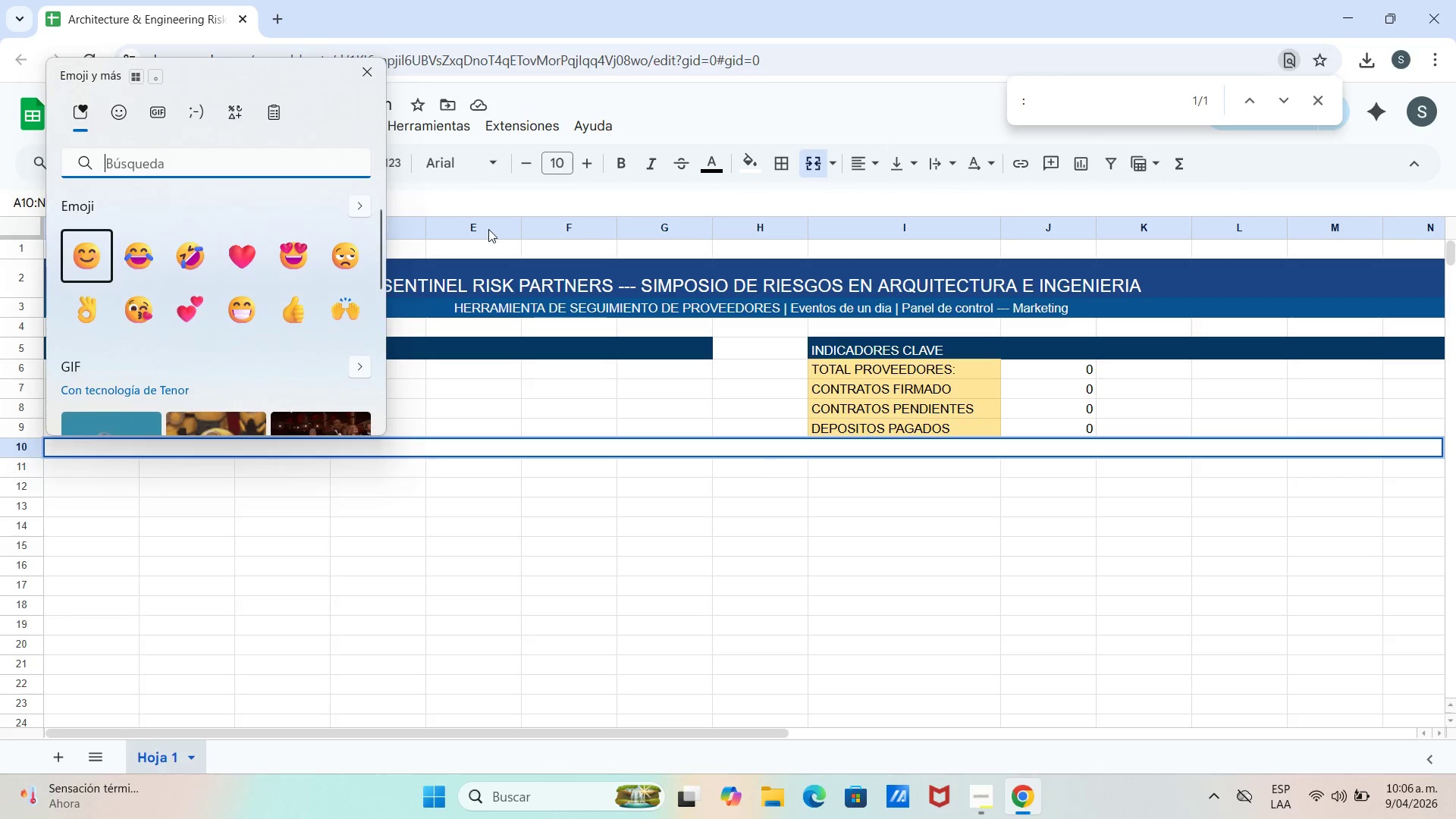 
key(Meta+Period)
 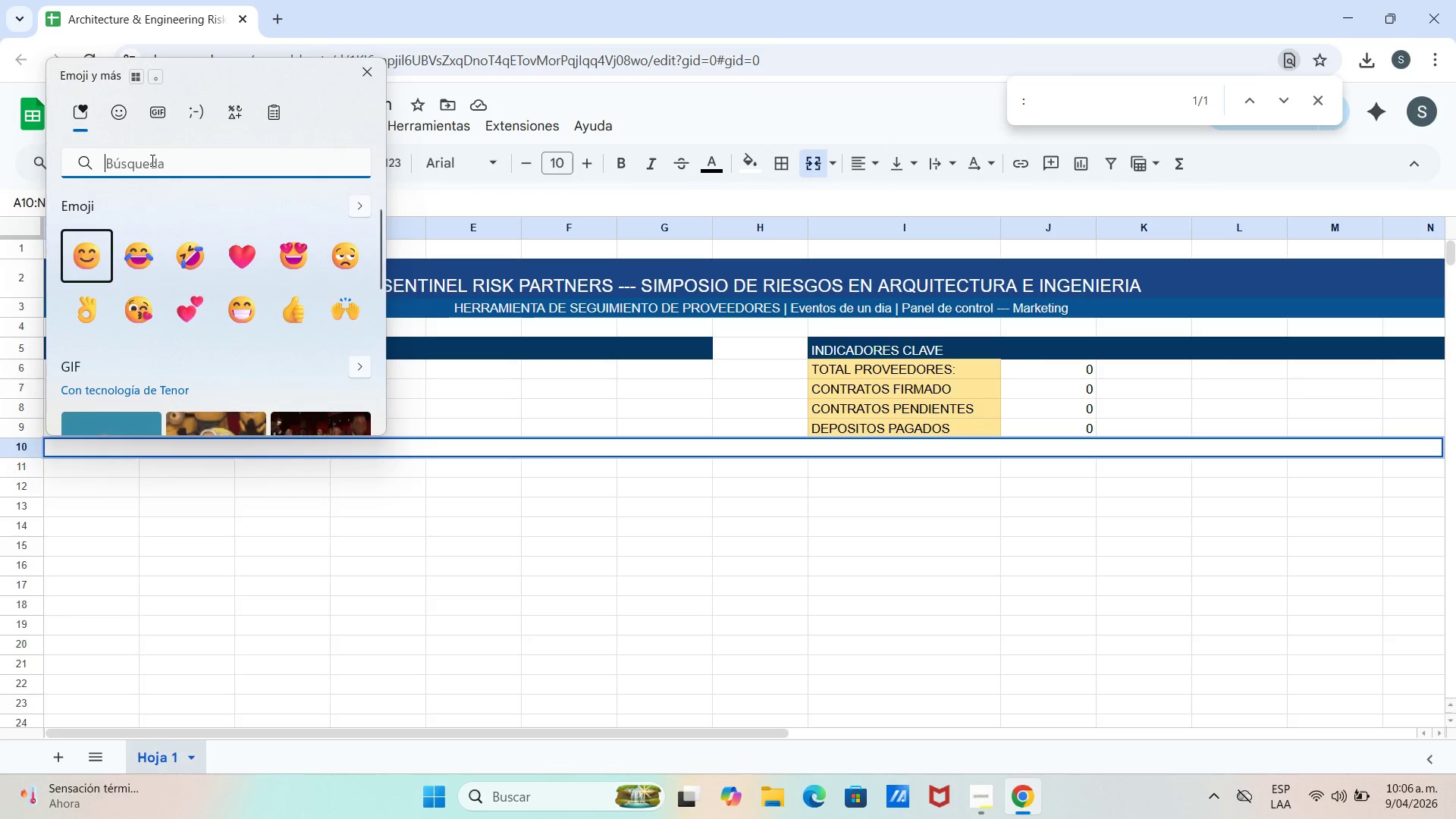 
type(PUNTOrojoi)
key(Backspace)
 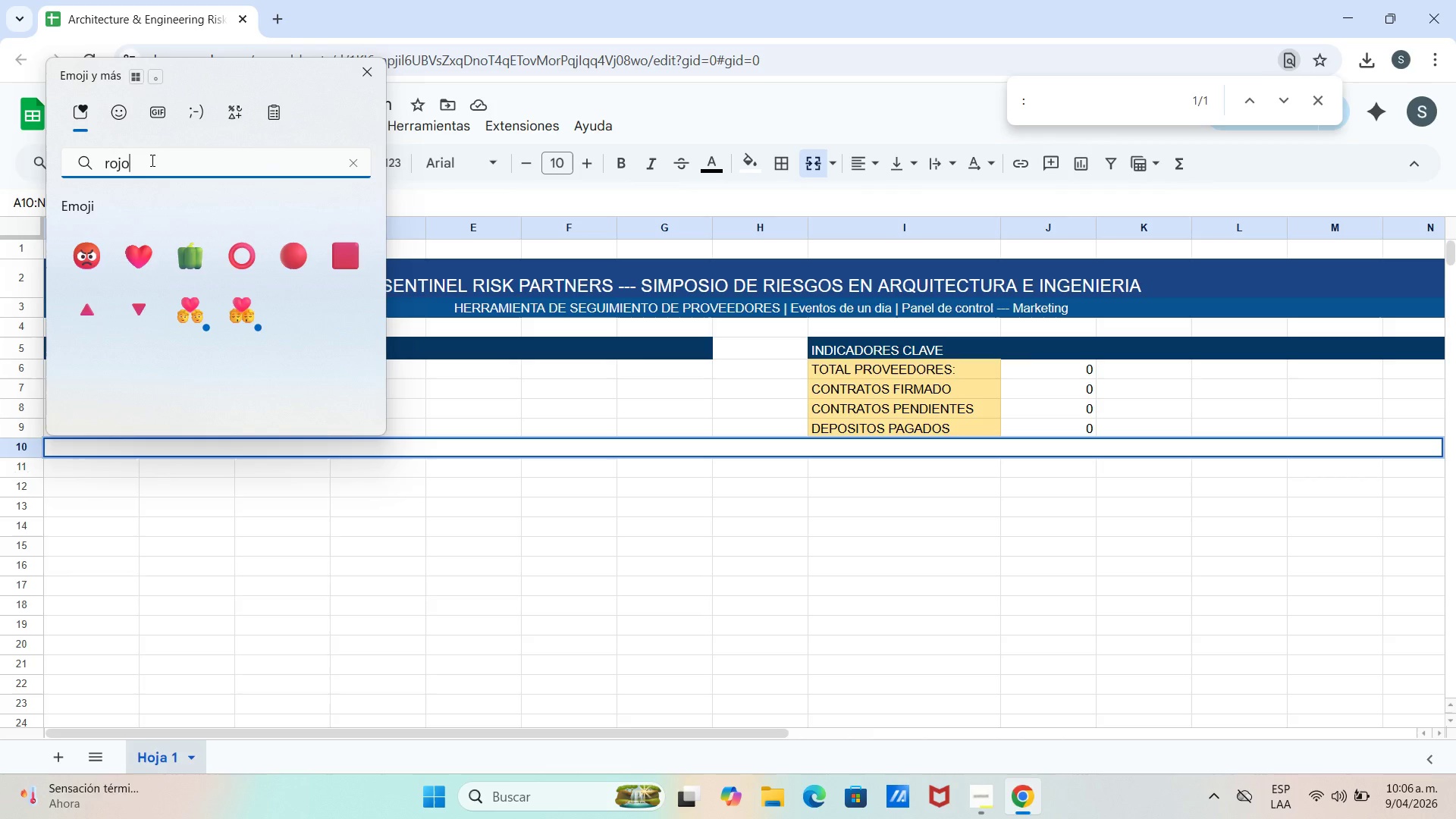 
left_click([284, 251])
 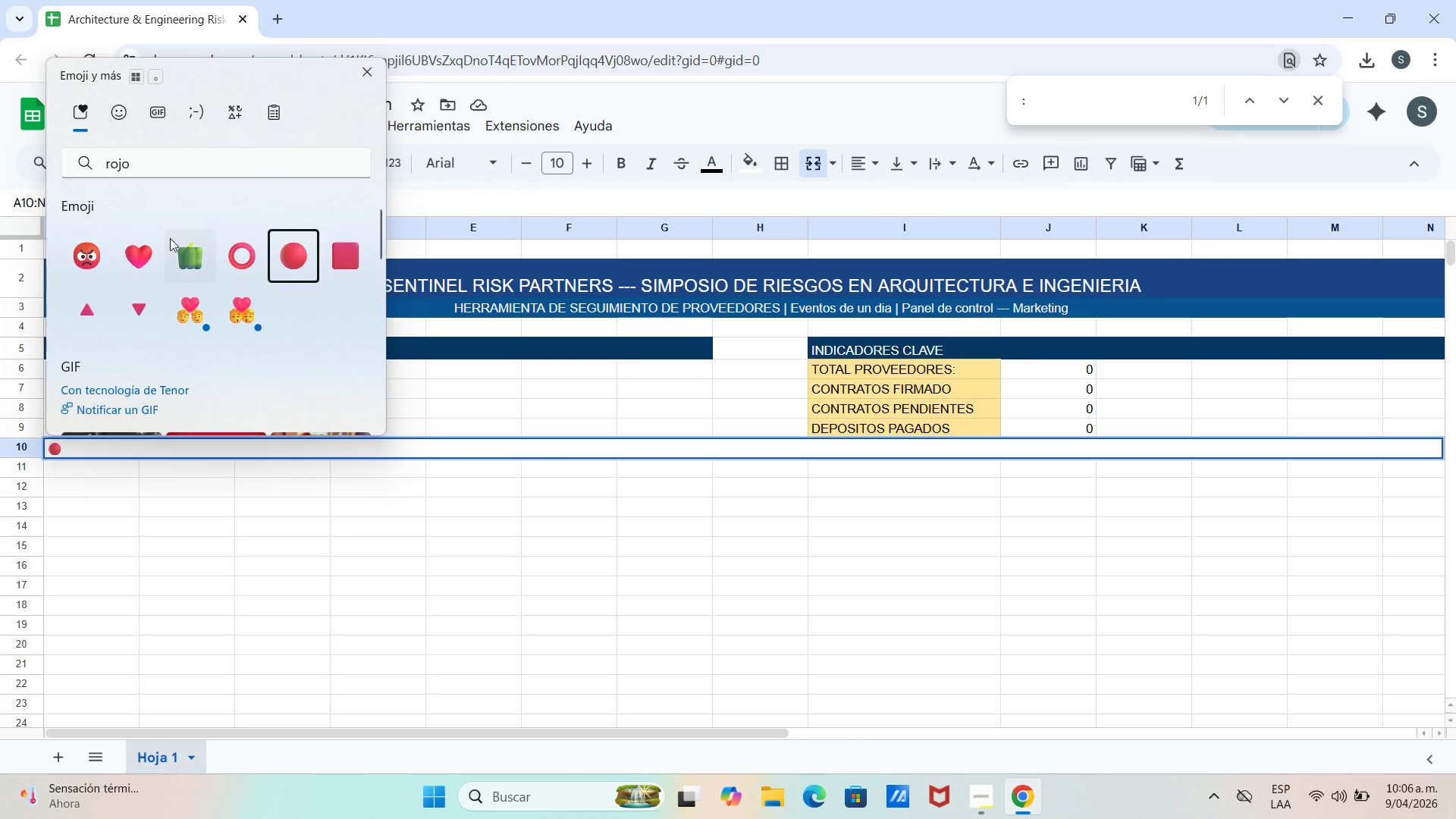 
hold_key(key=Backspace, duration=1.03)
 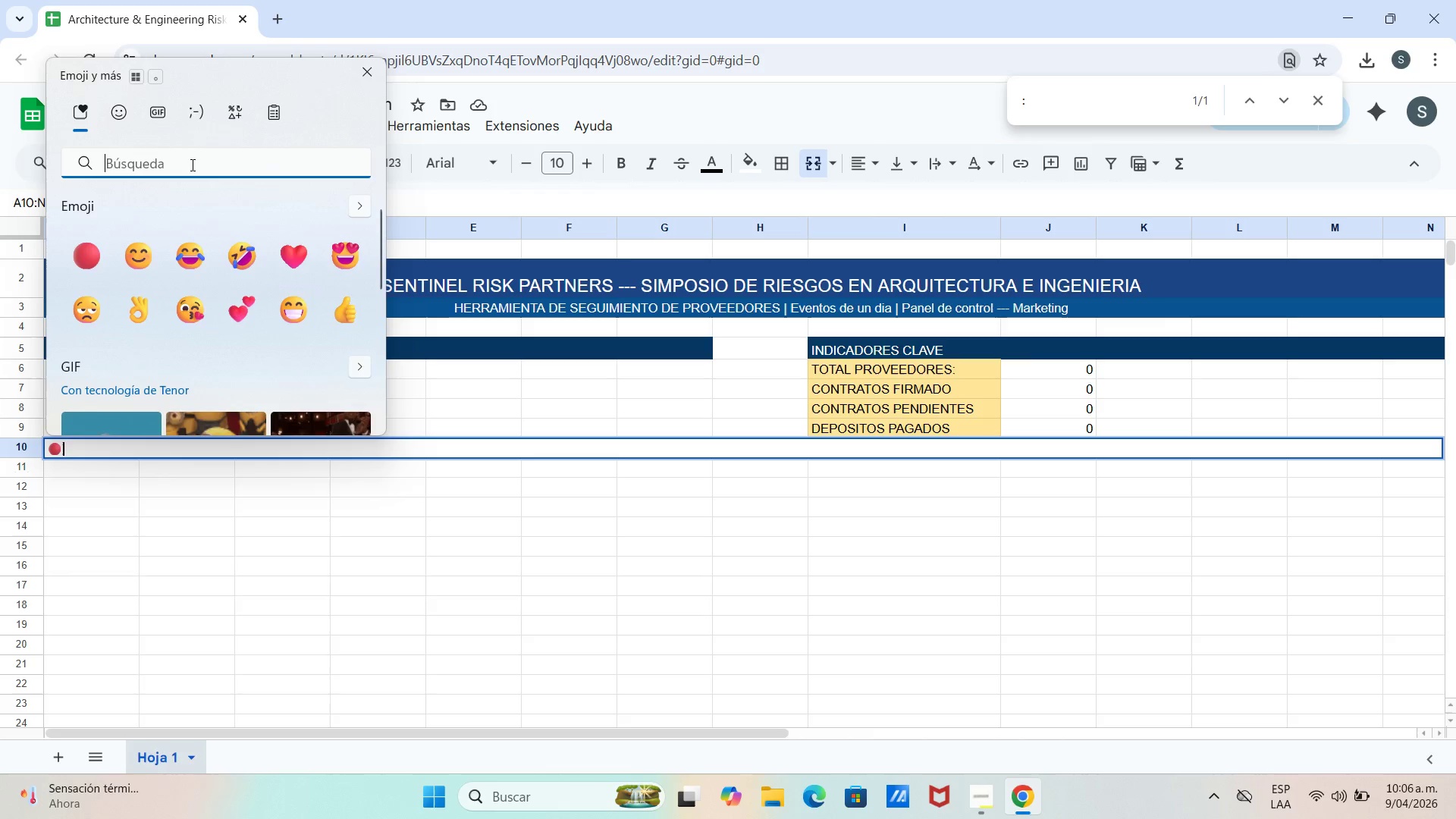 
type(ama)
 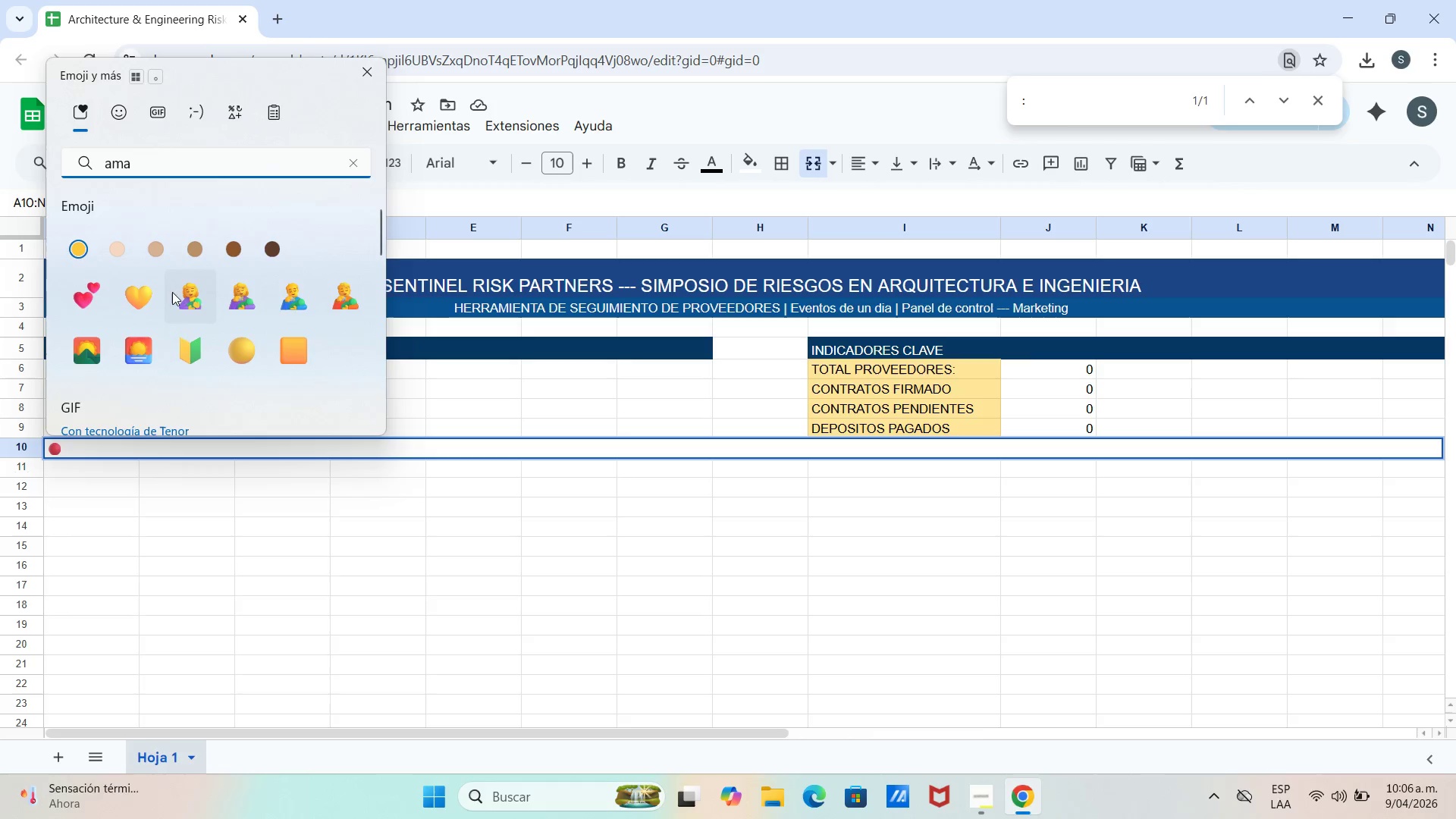 
left_click([231, 342])
 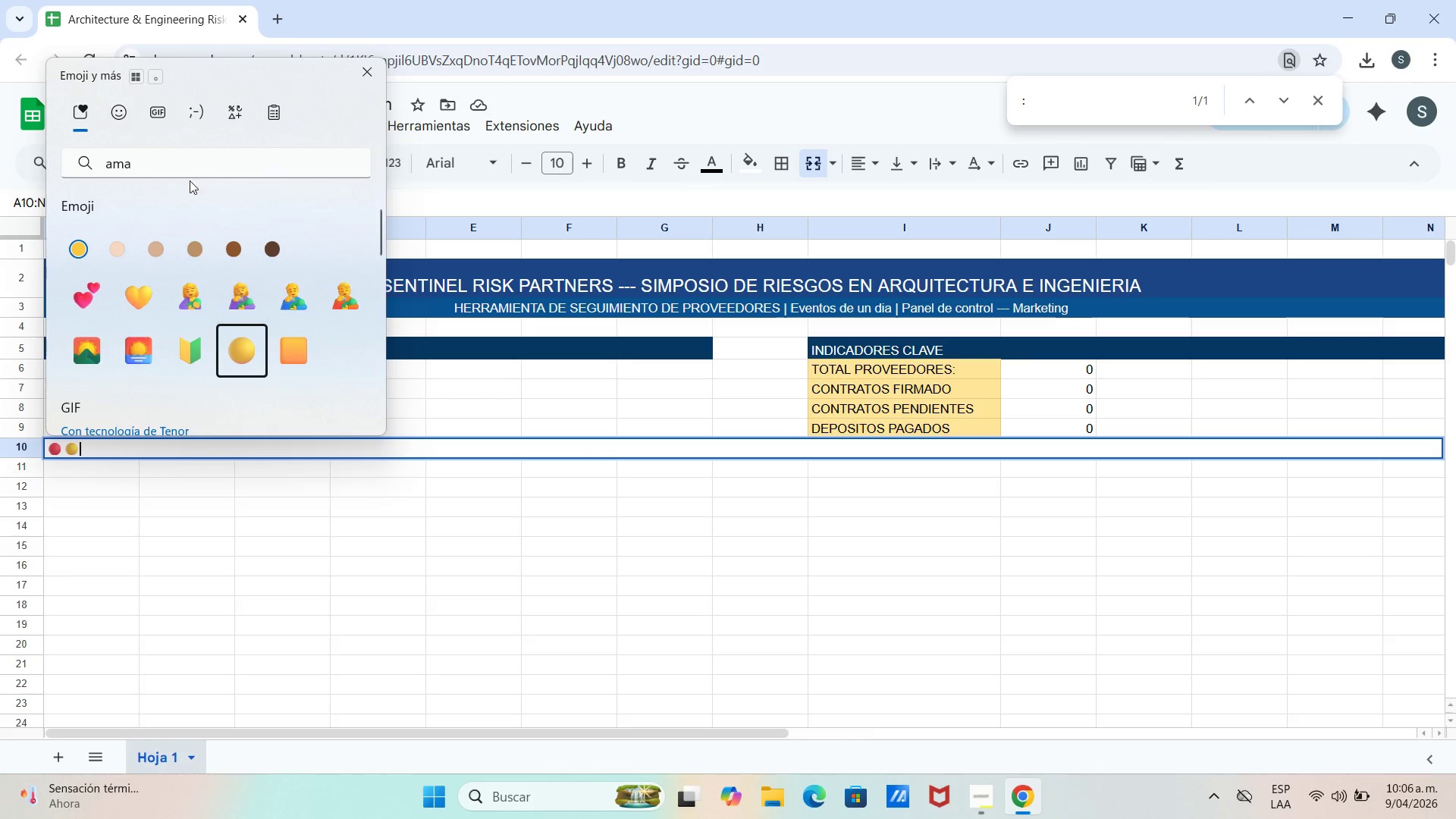 
left_click([183, 163])
 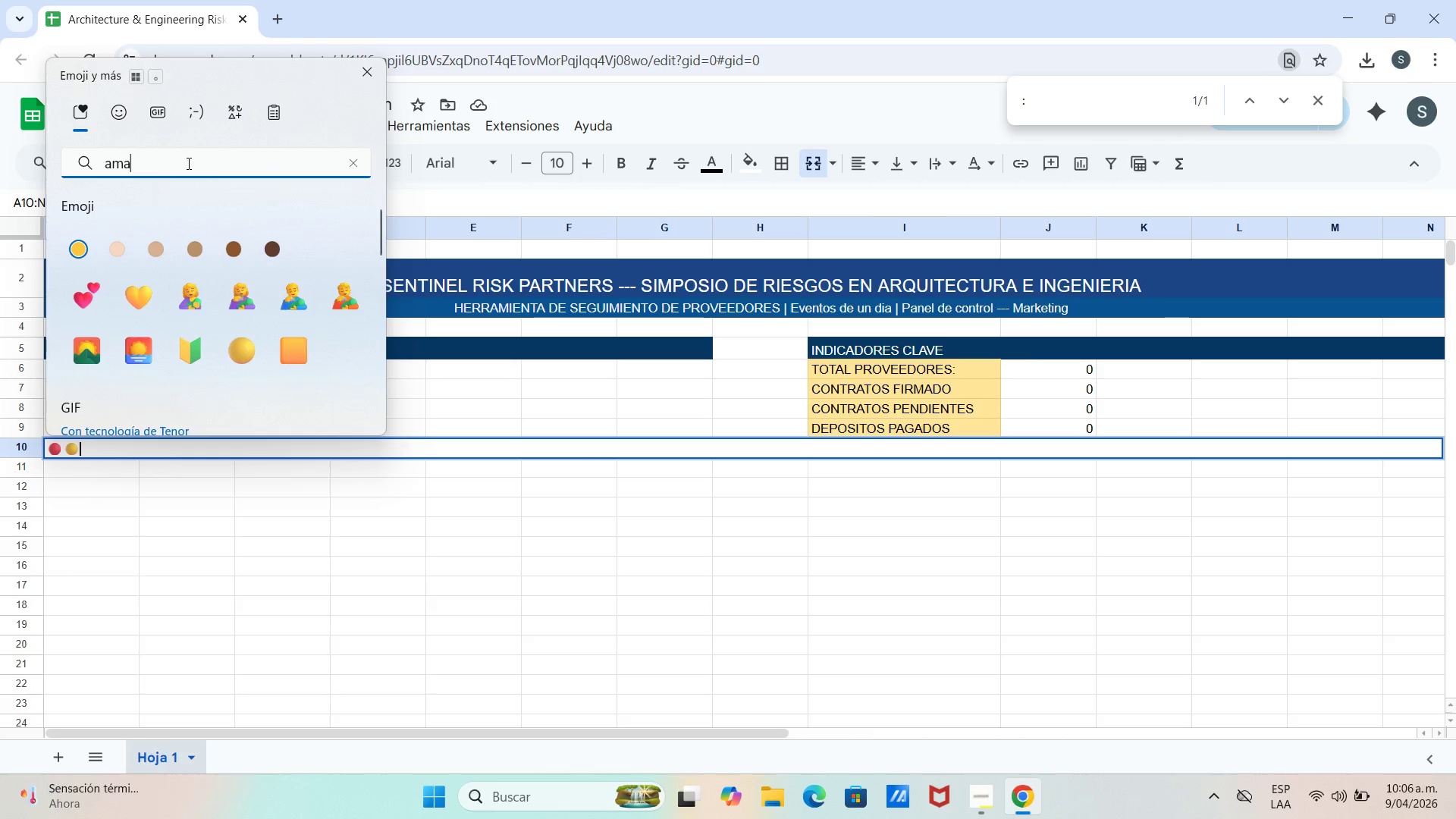 
hold_key(key=Backspace, duration=0.98)
 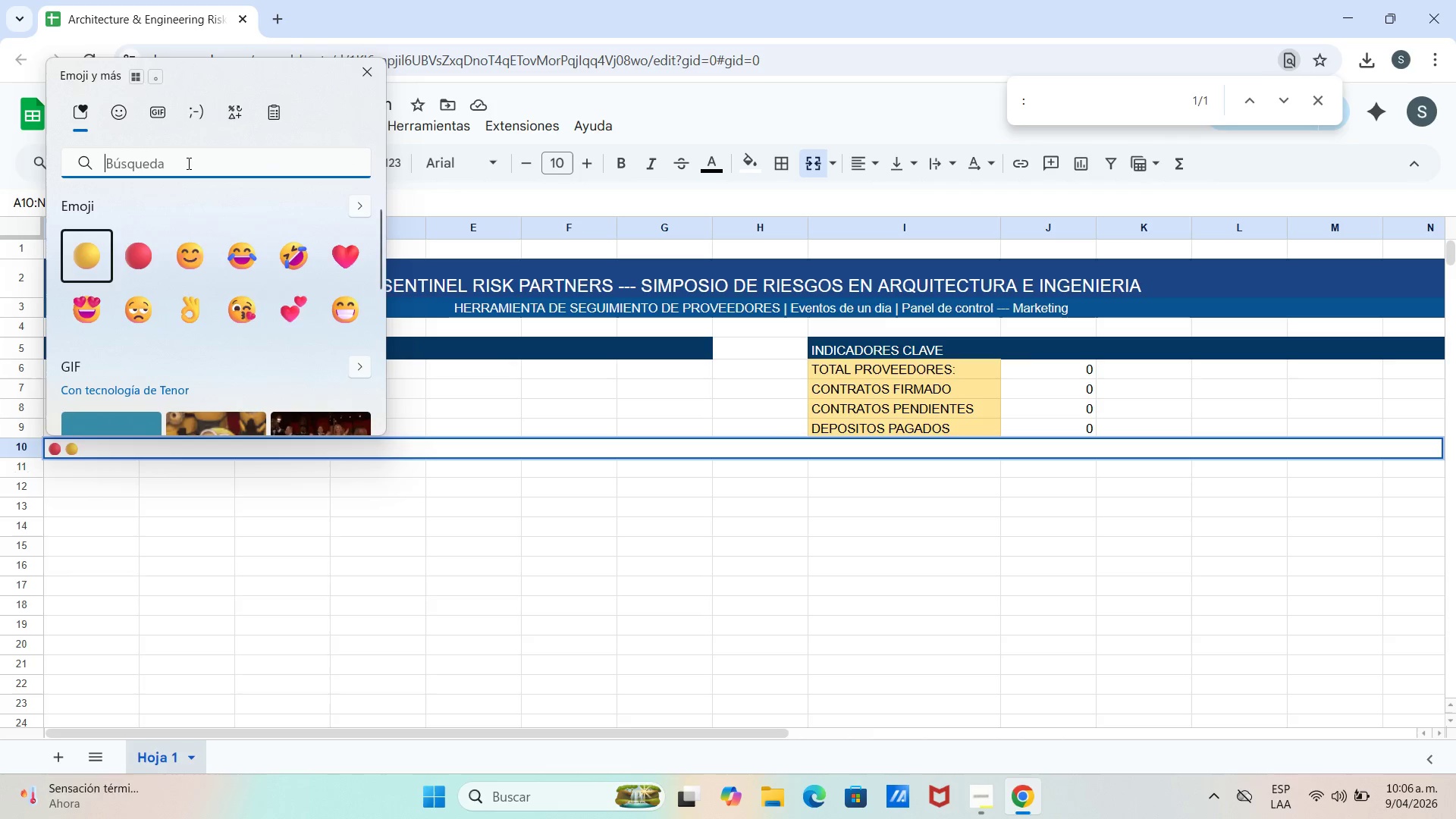 
type(verde)
 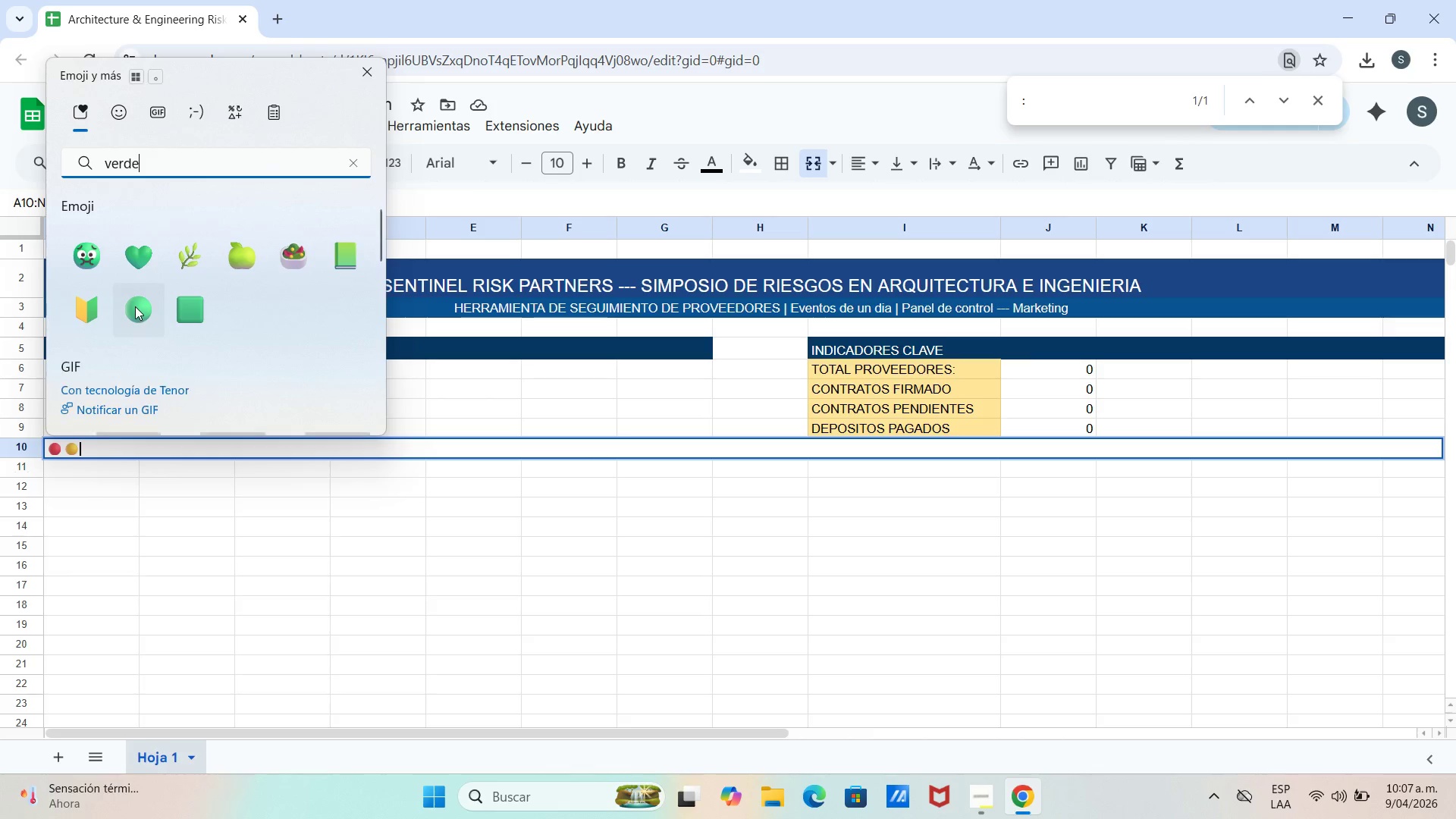 
left_click([135, 307])
 